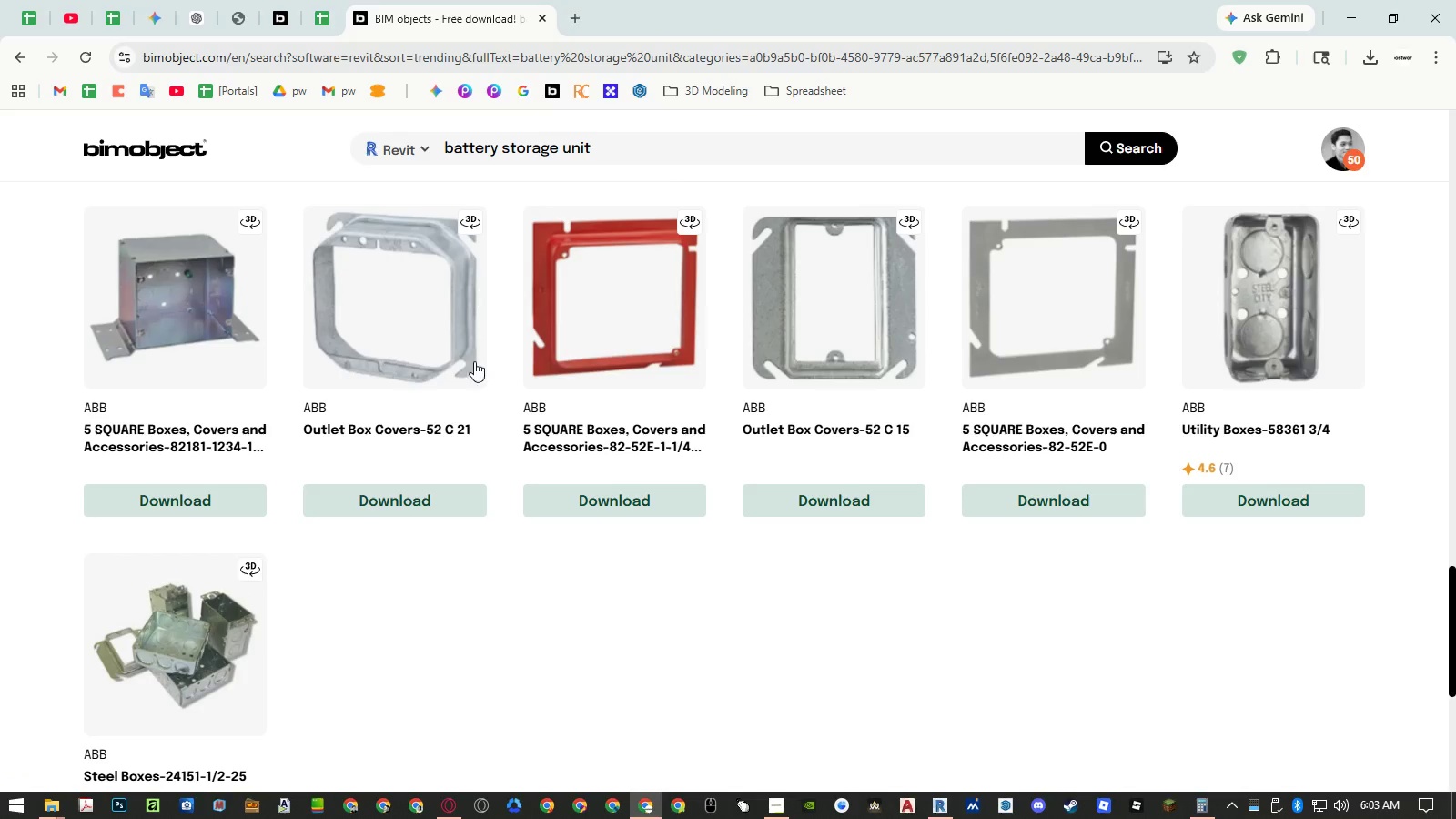 
wait(6.92)
 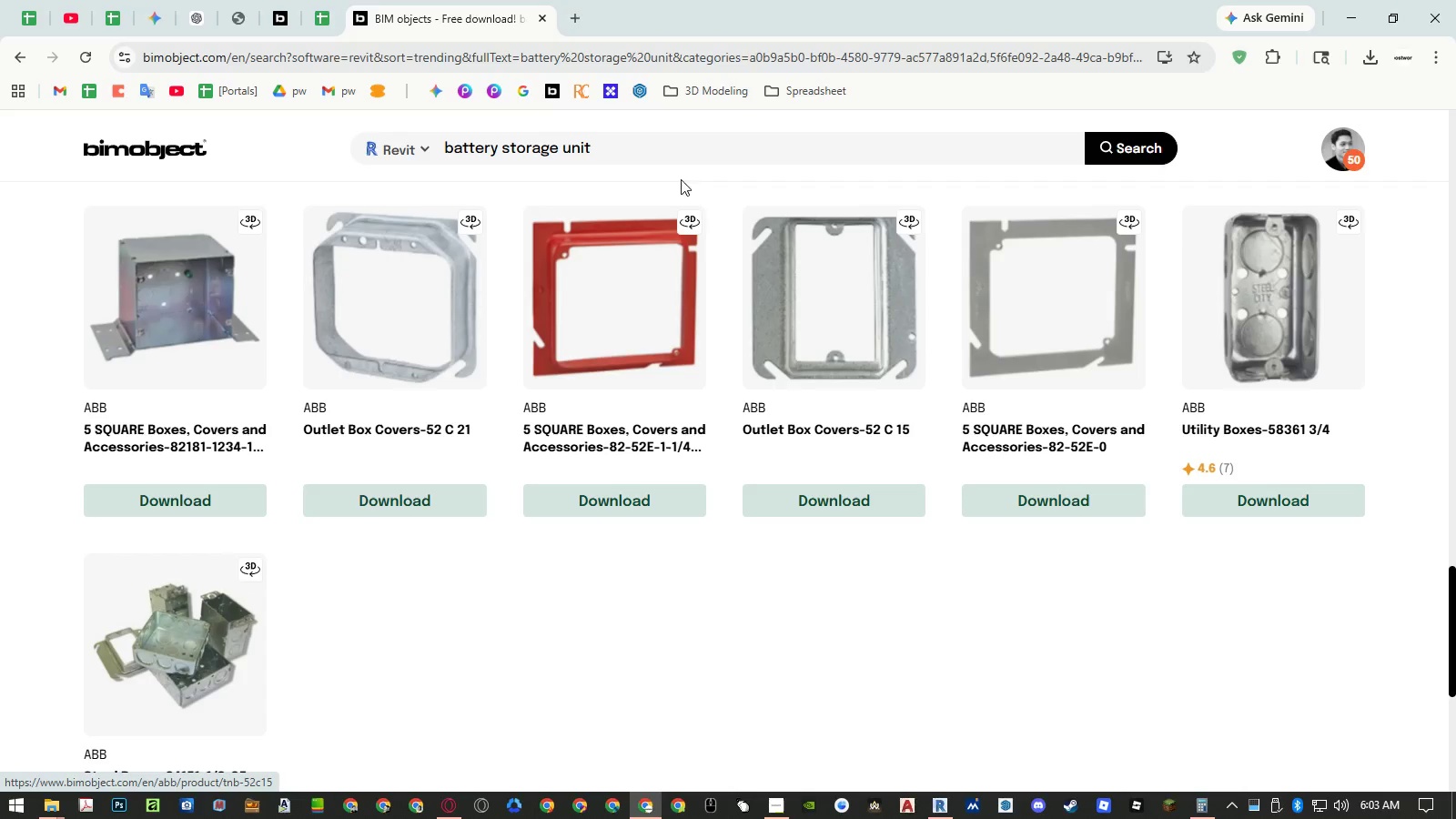 
left_click([321, 24])
 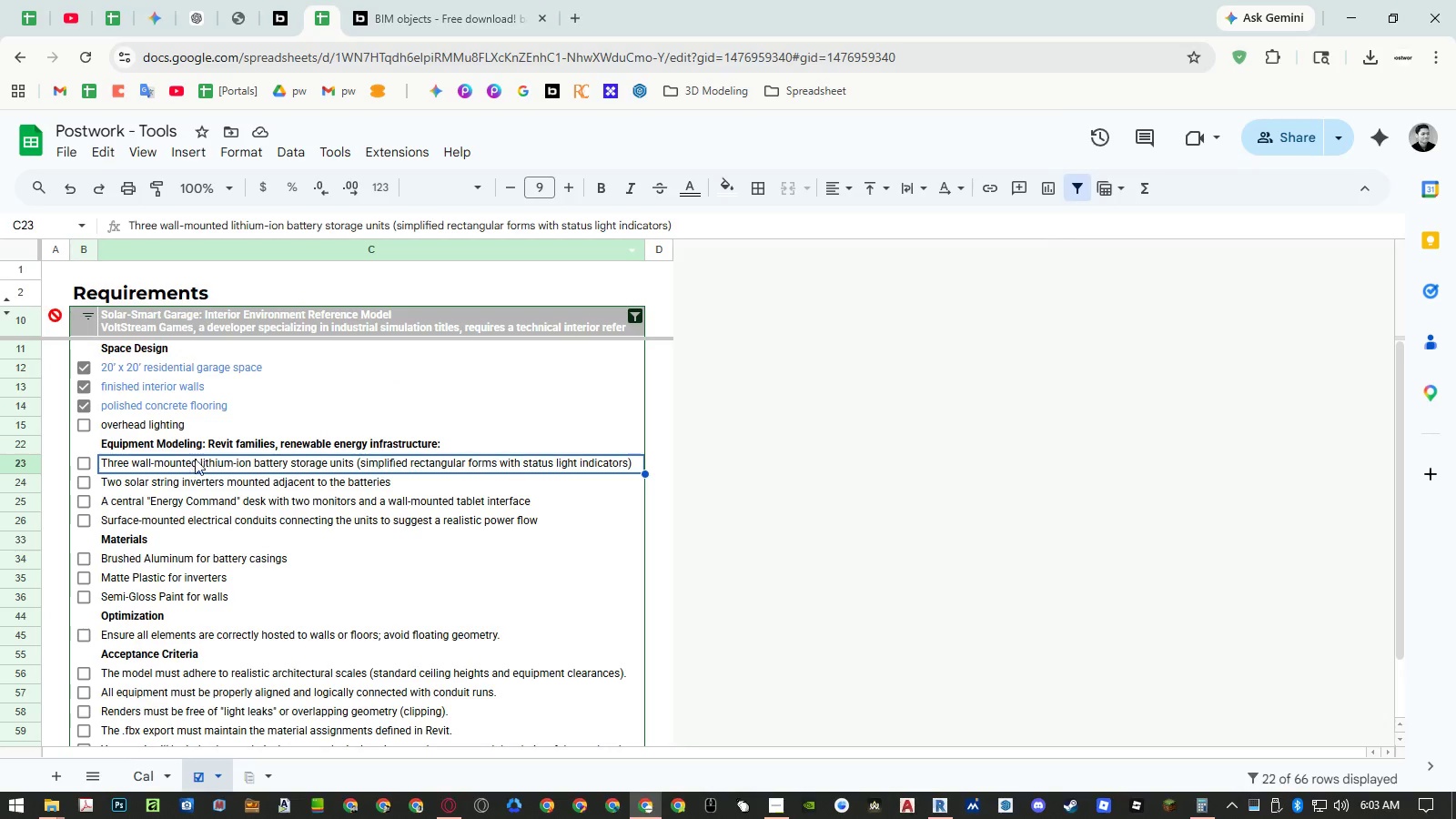 
double_click([199, 459])
 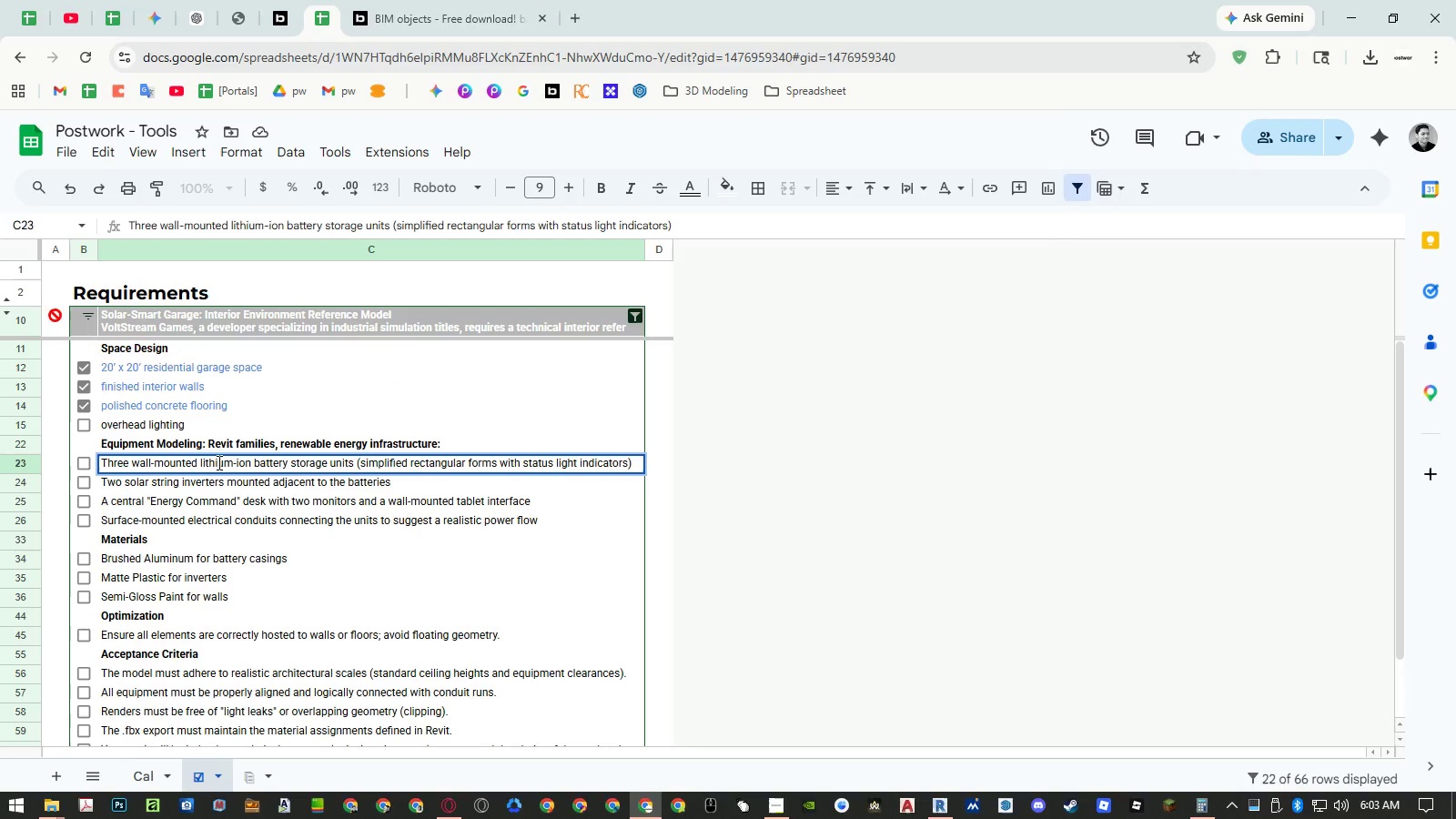 
left_click([217, 462])
 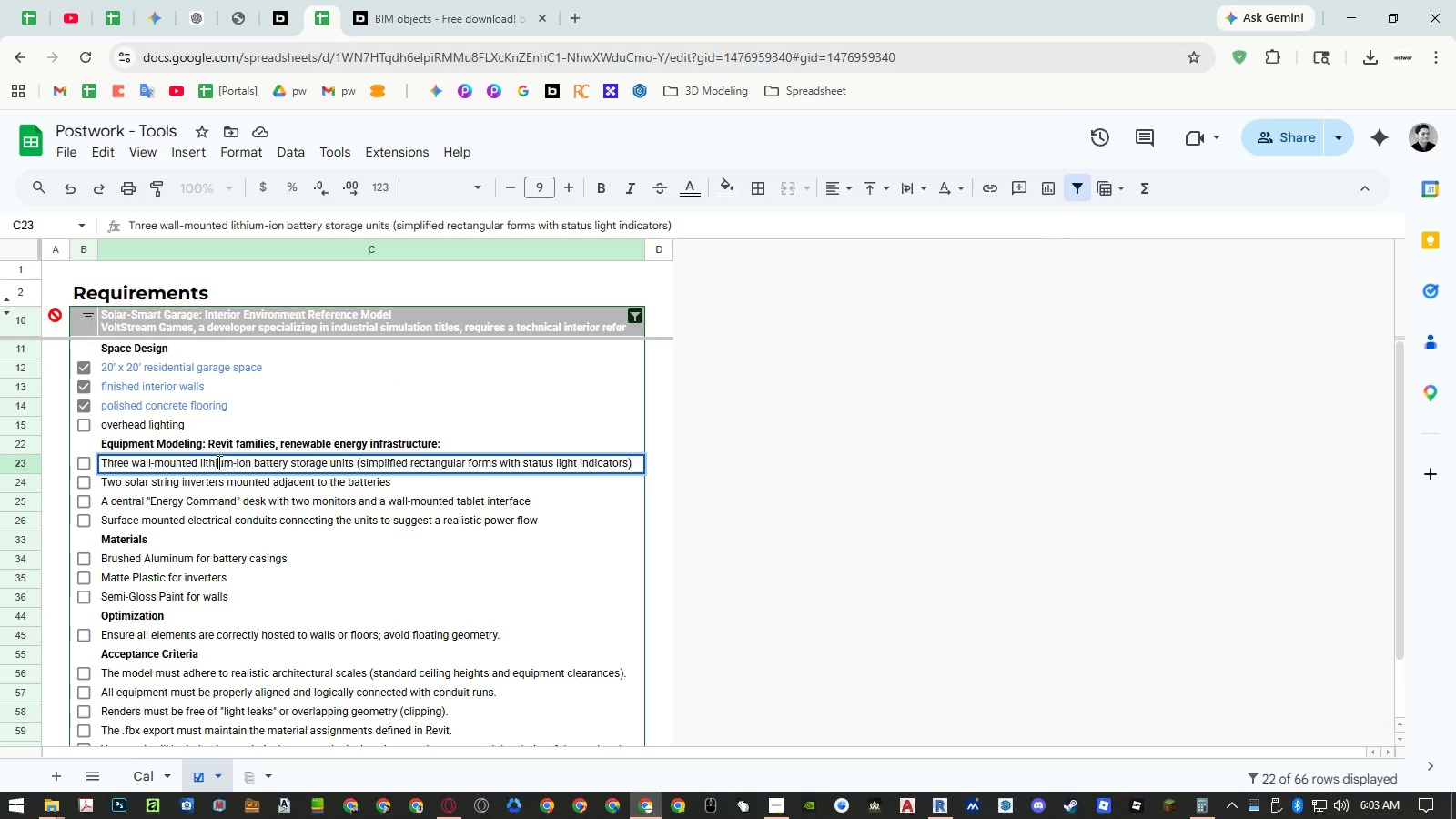 
left_click_drag(start_coordinate=[217, 462], to_coordinate=[271, 460])
 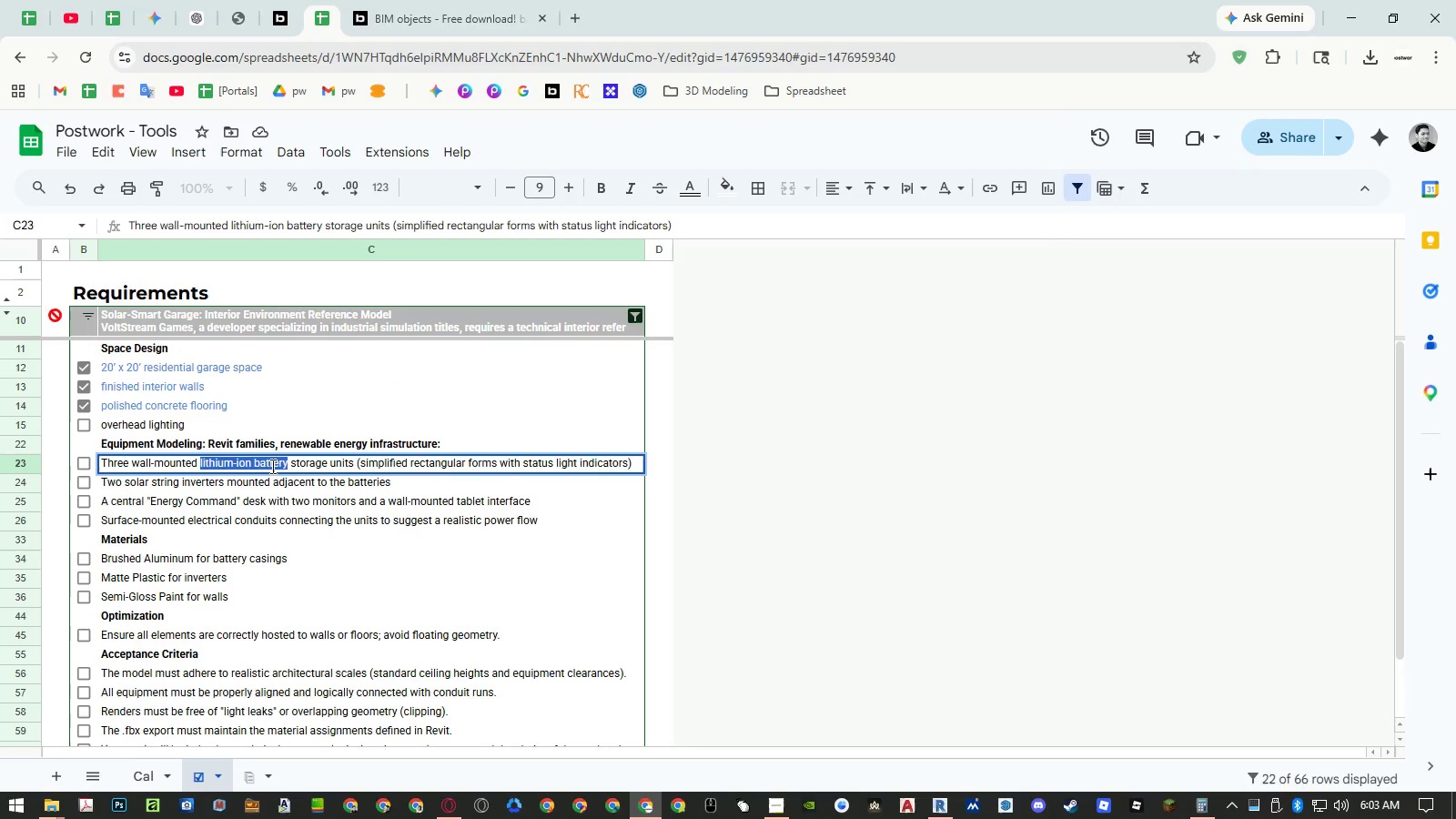 
key(Control+ControlLeft)
 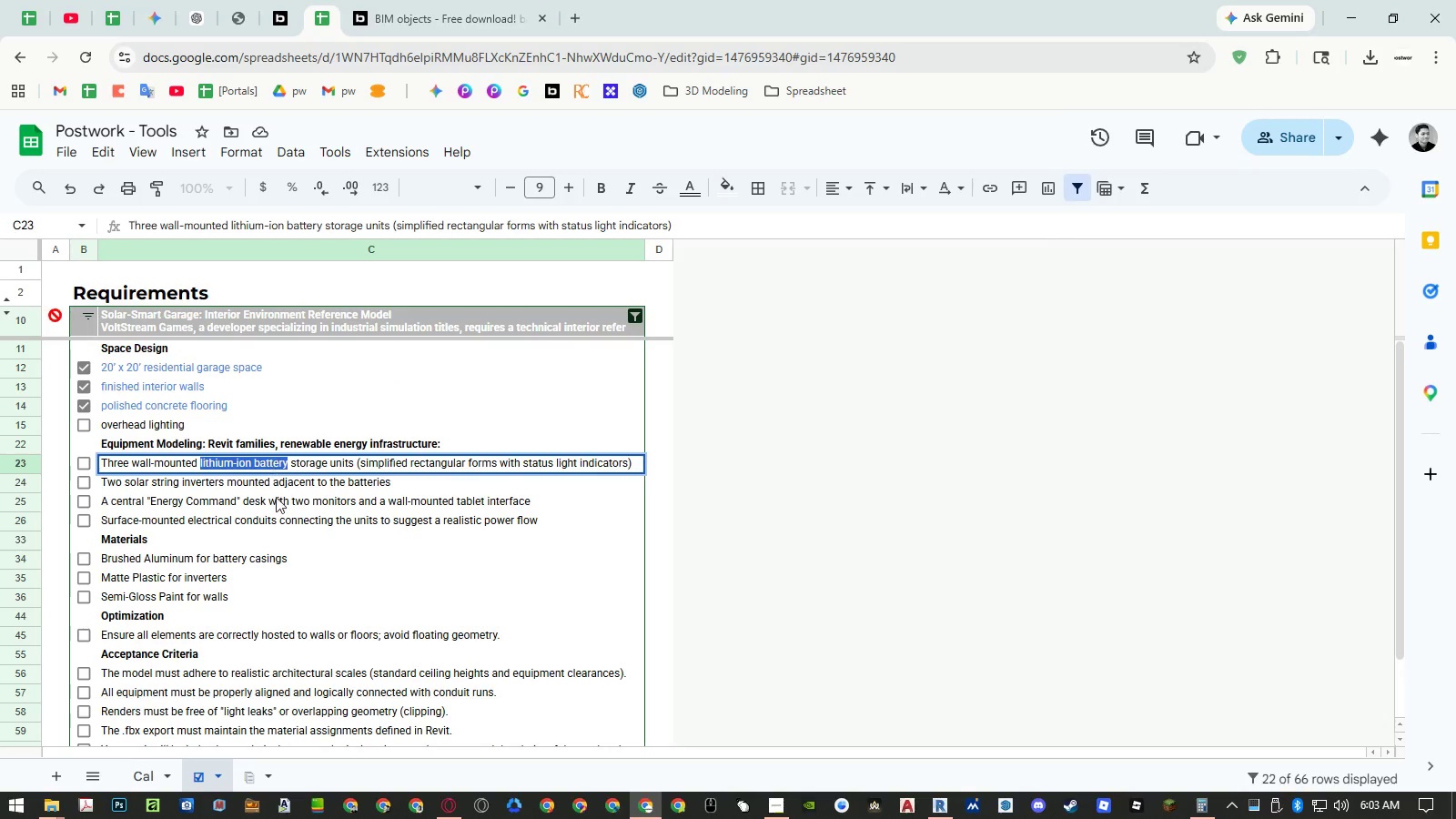 
key(Control+C)
 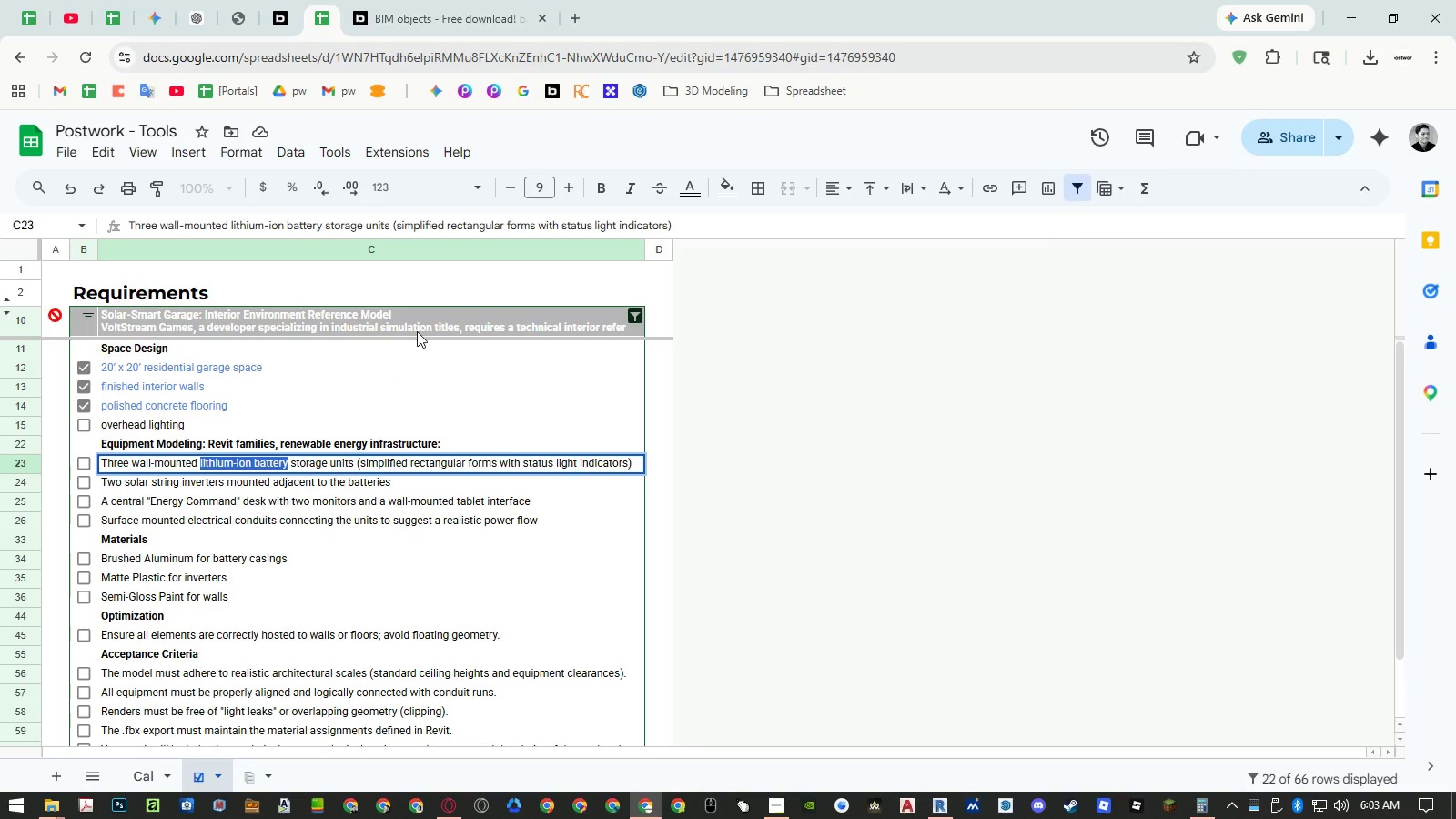 
key(Escape)
 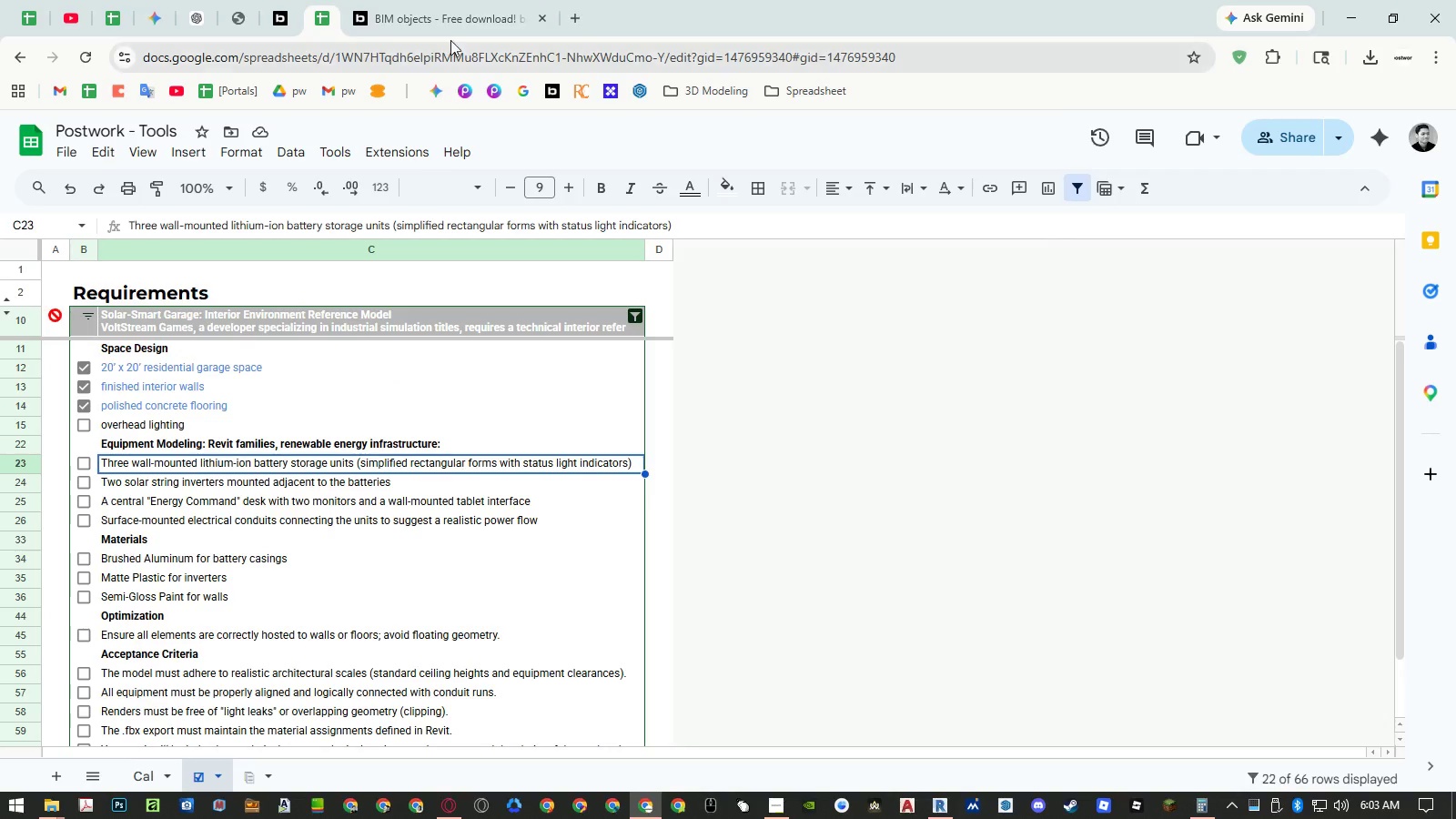 
left_click([452, 21])
 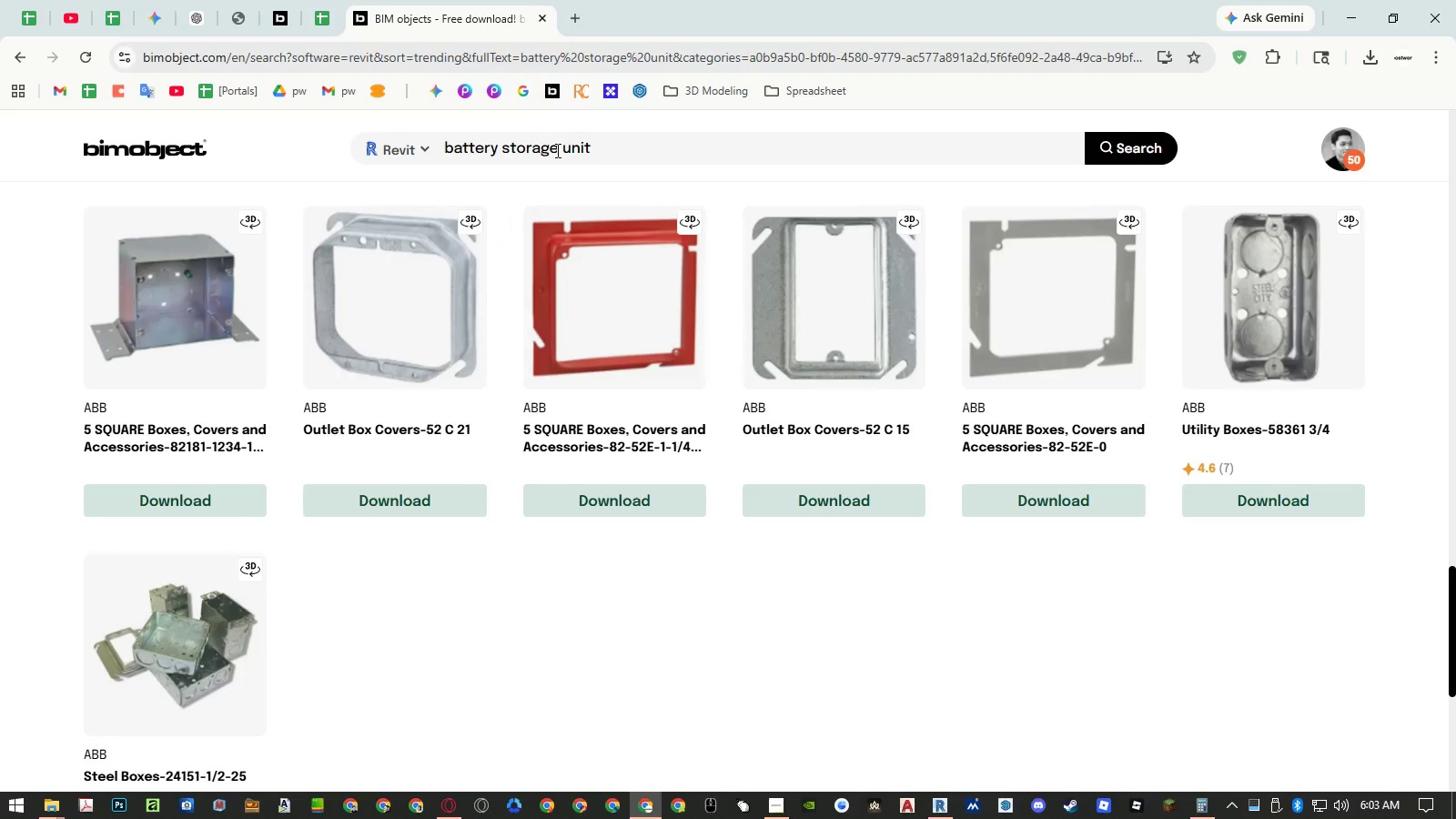 
double_click([556, 150])
 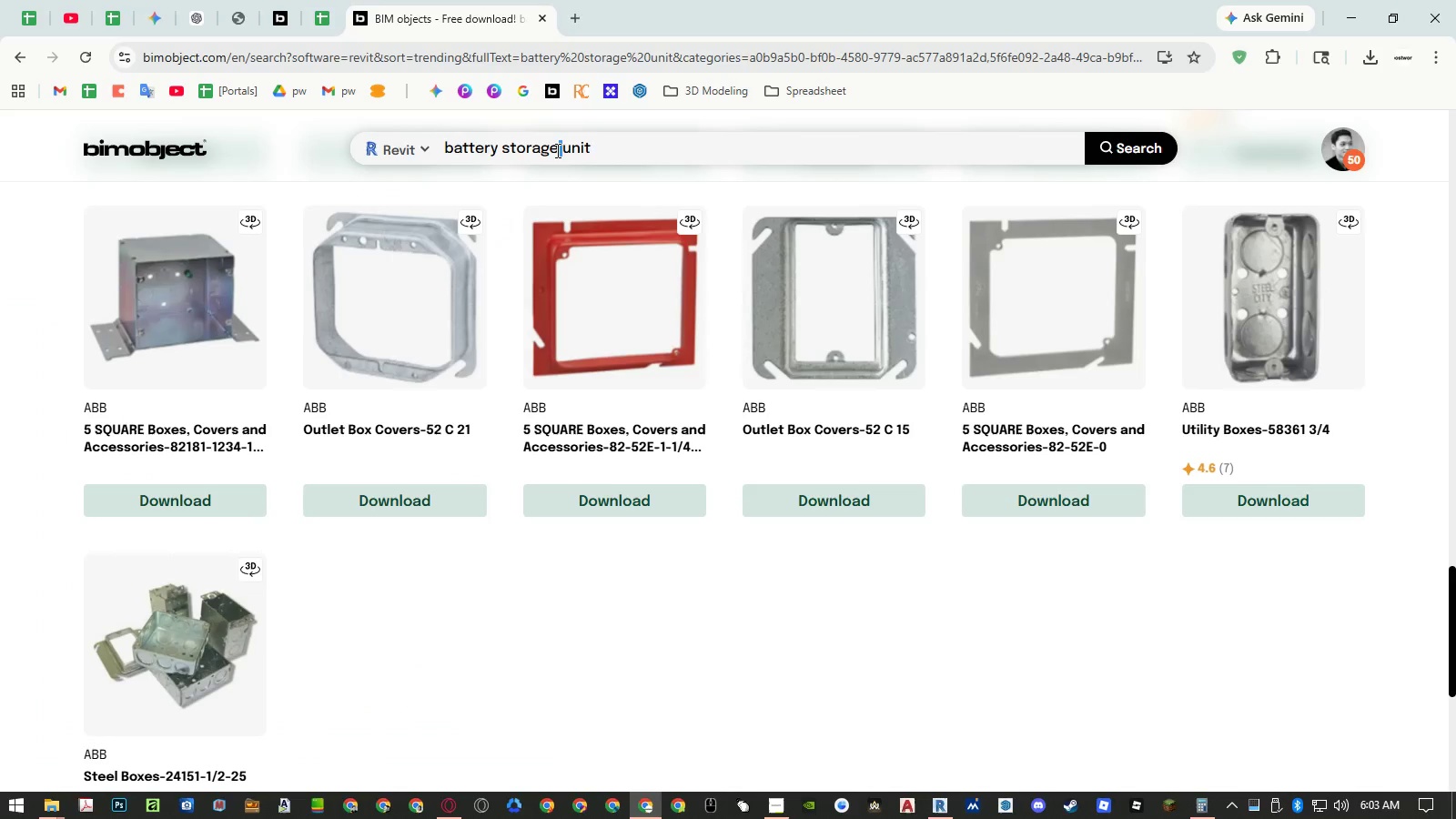 
triple_click([556, 150])
 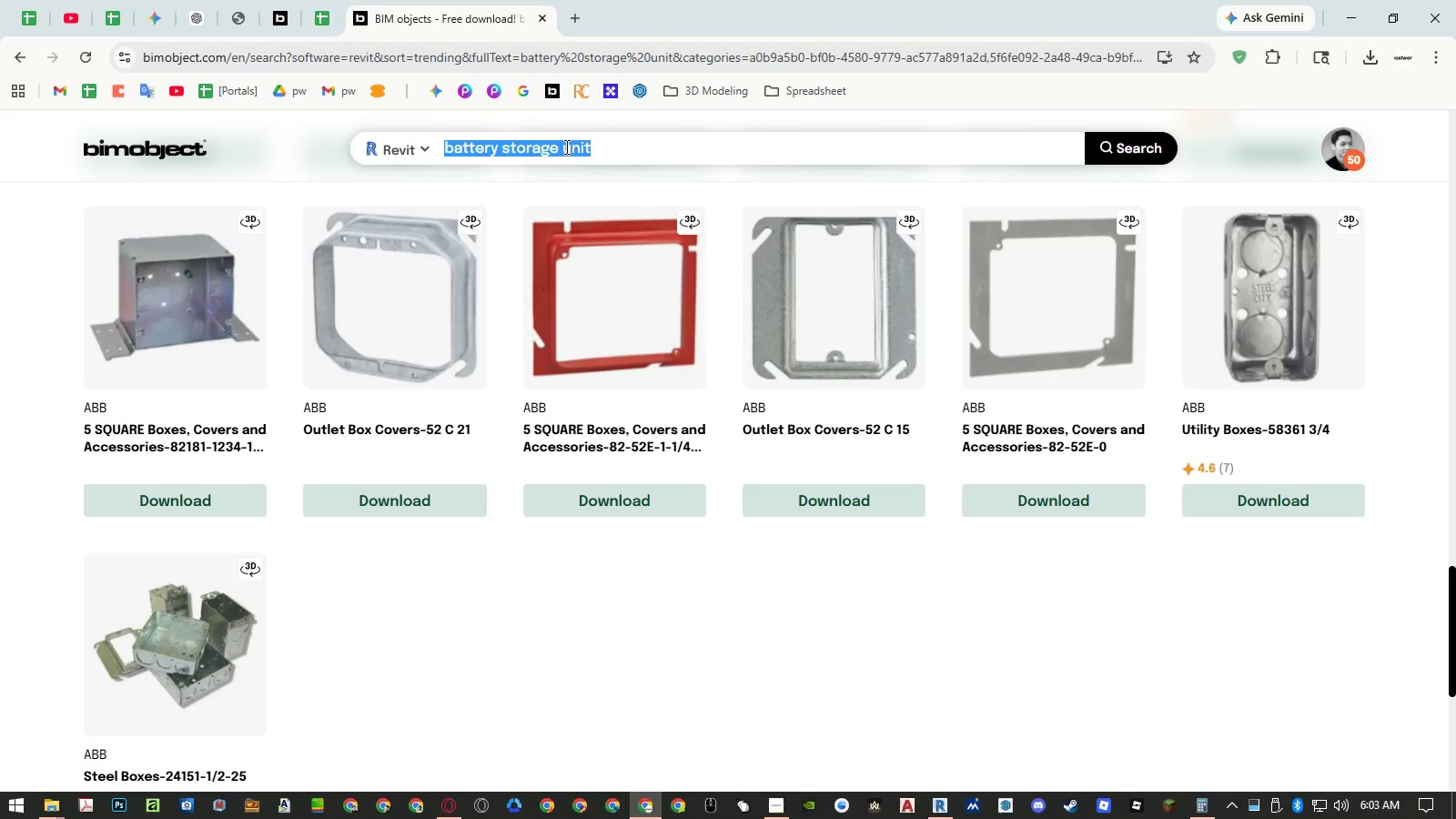 
key(Control+ControlLeft)
 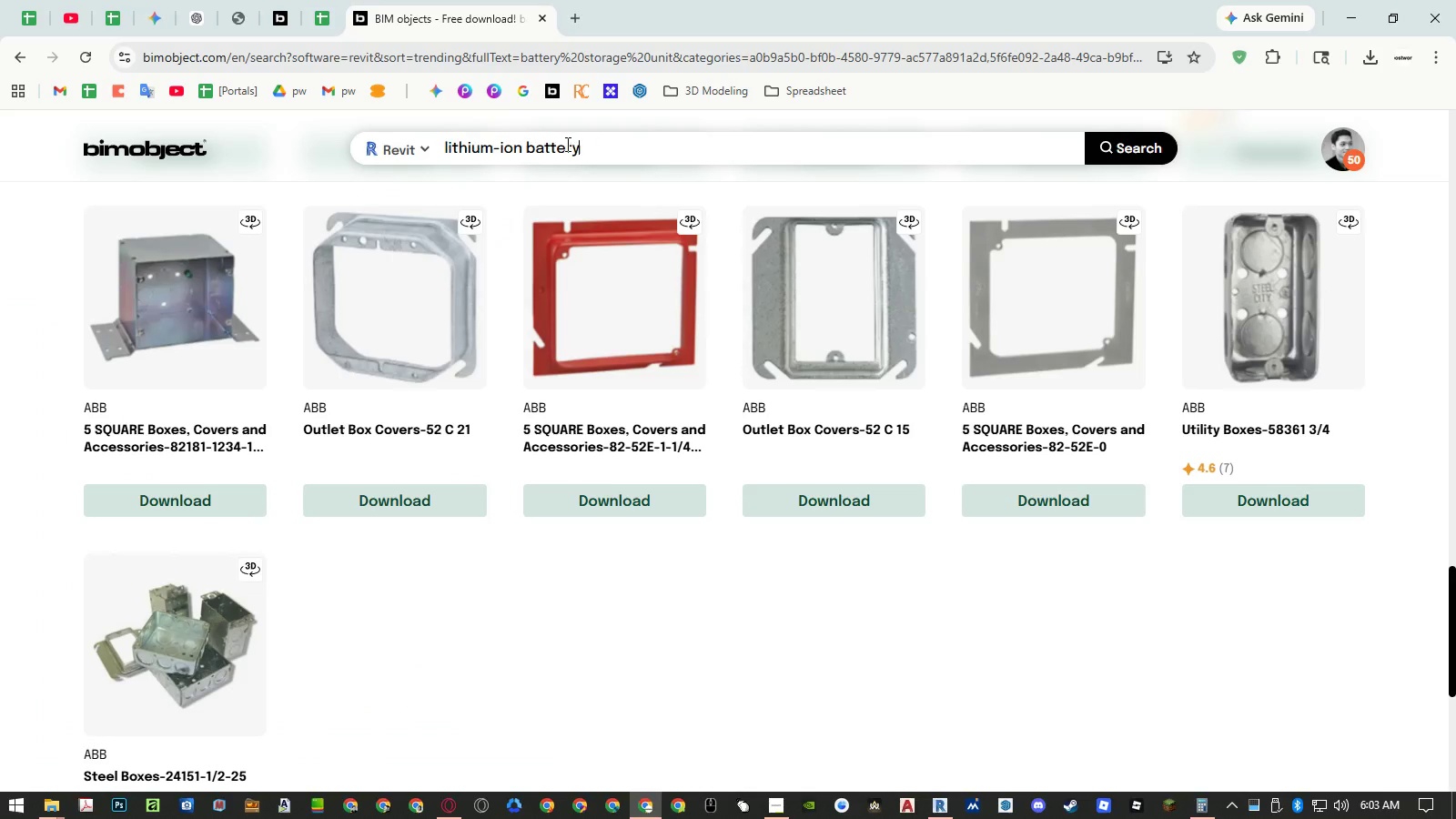 
key(Control+V)
 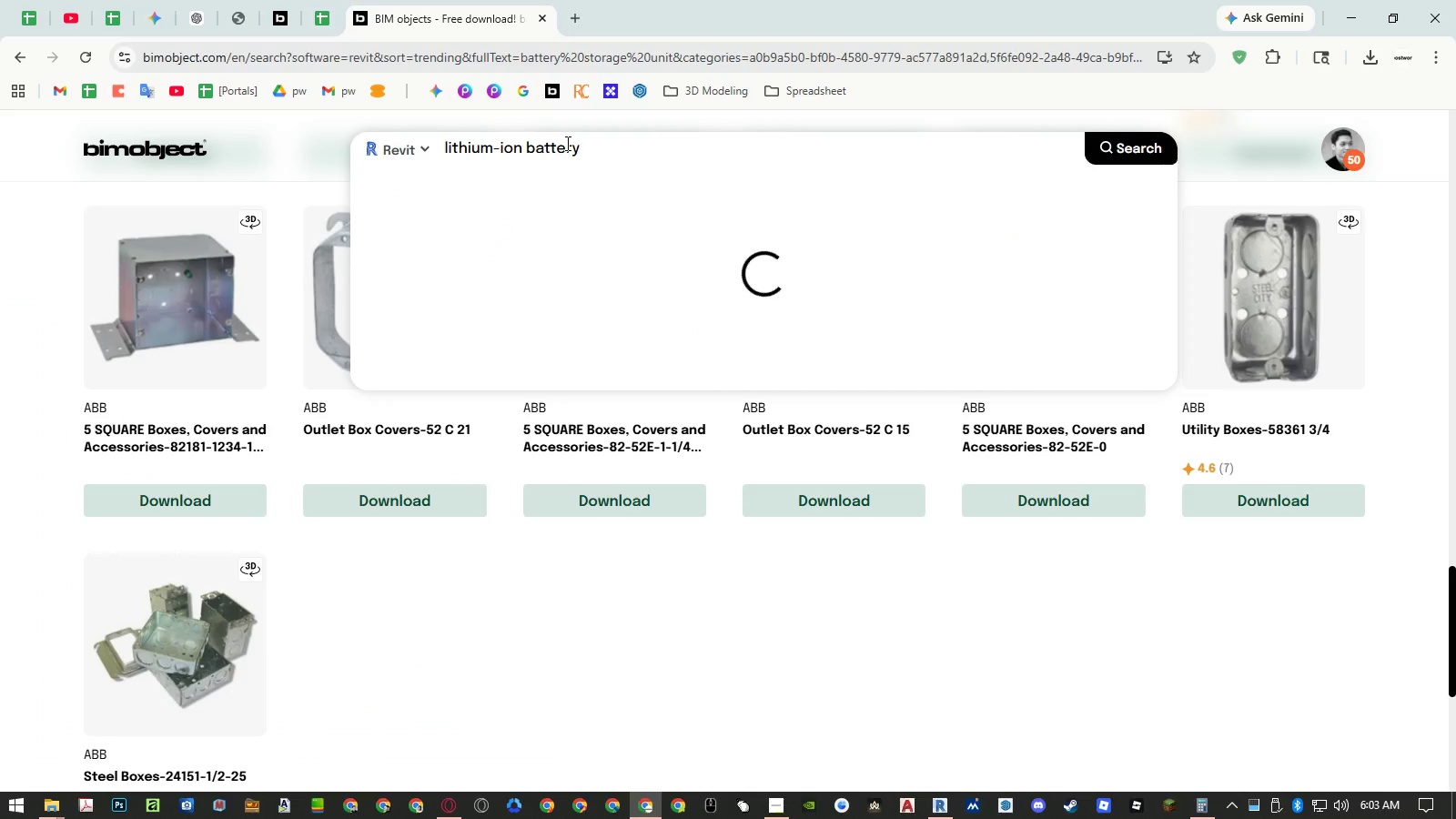 
key(NumpadEnter)
 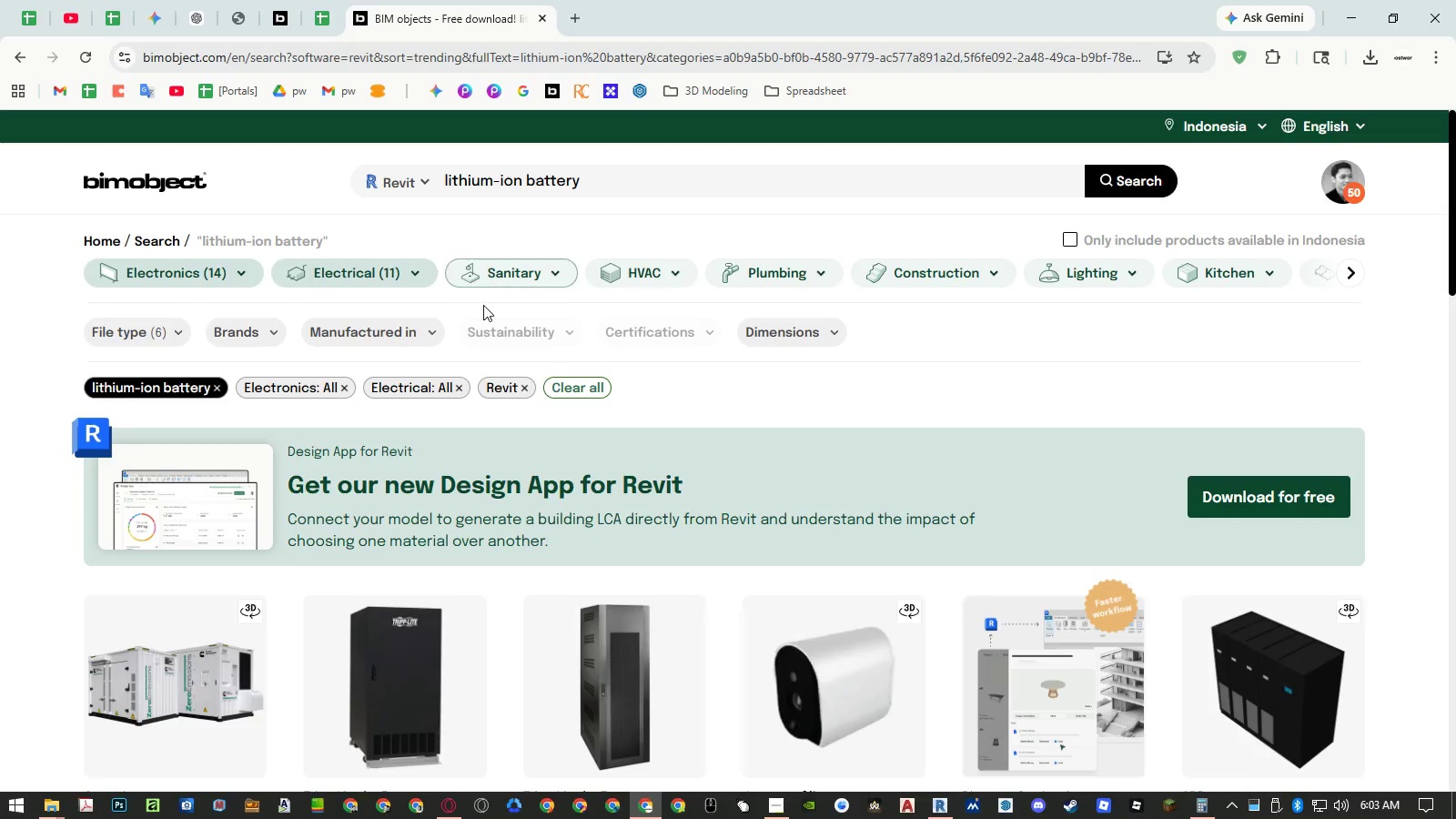 
left_click([568, 380])
 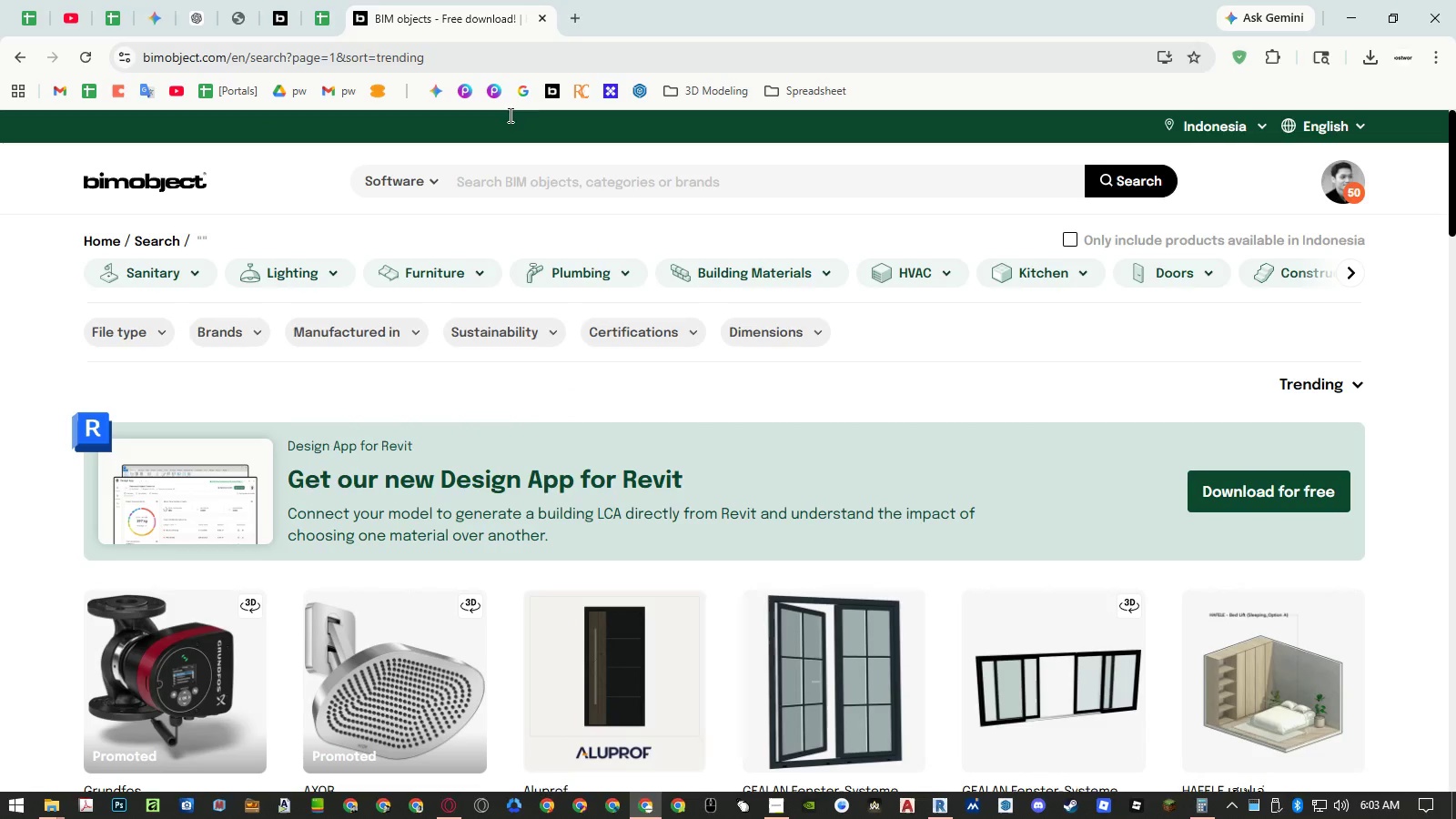 
left_click([551, 100])
 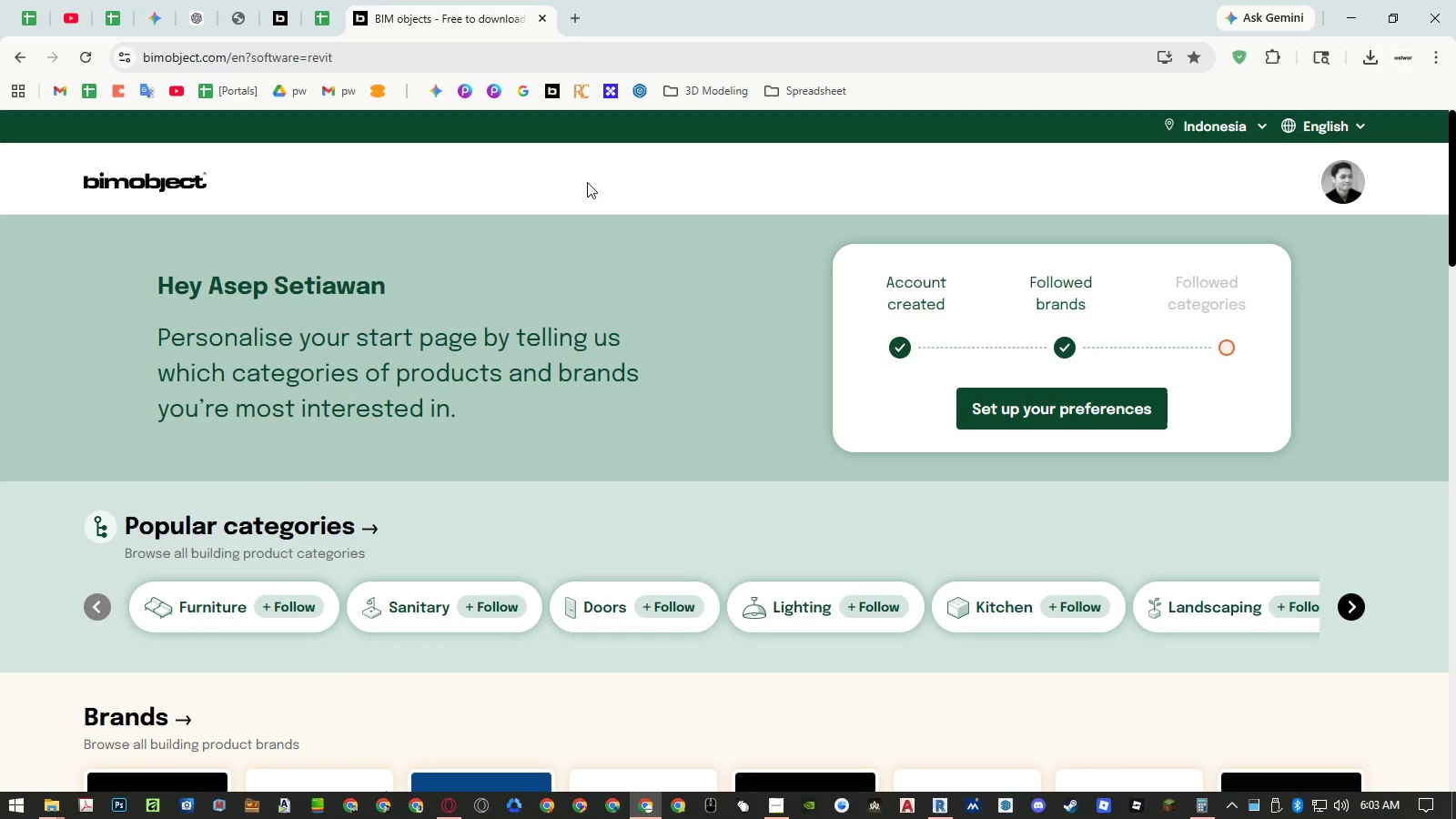 
left_click([642, 171])
 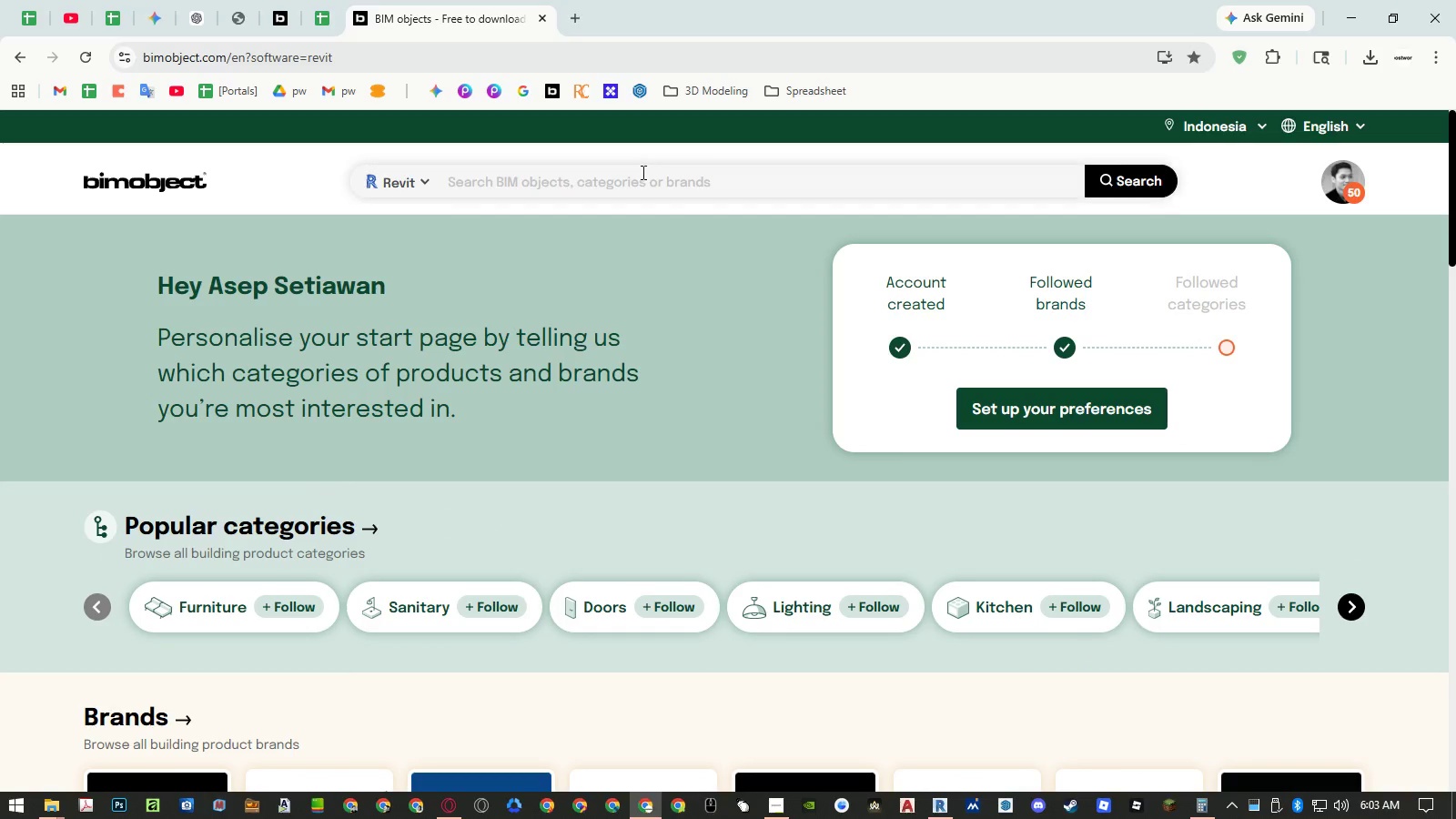 
key(Control+ControlLeft)
 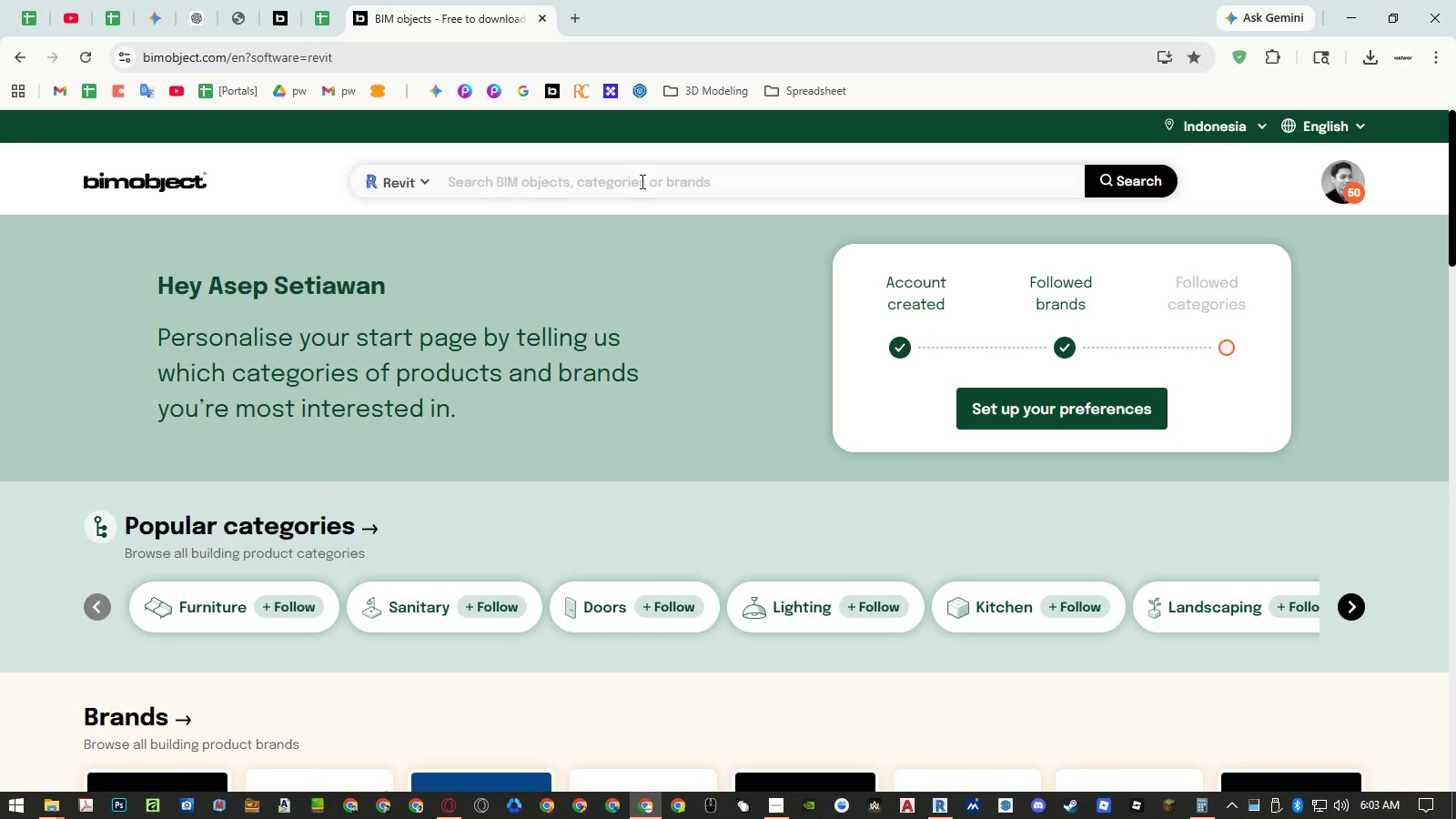 
key(Control+V)
 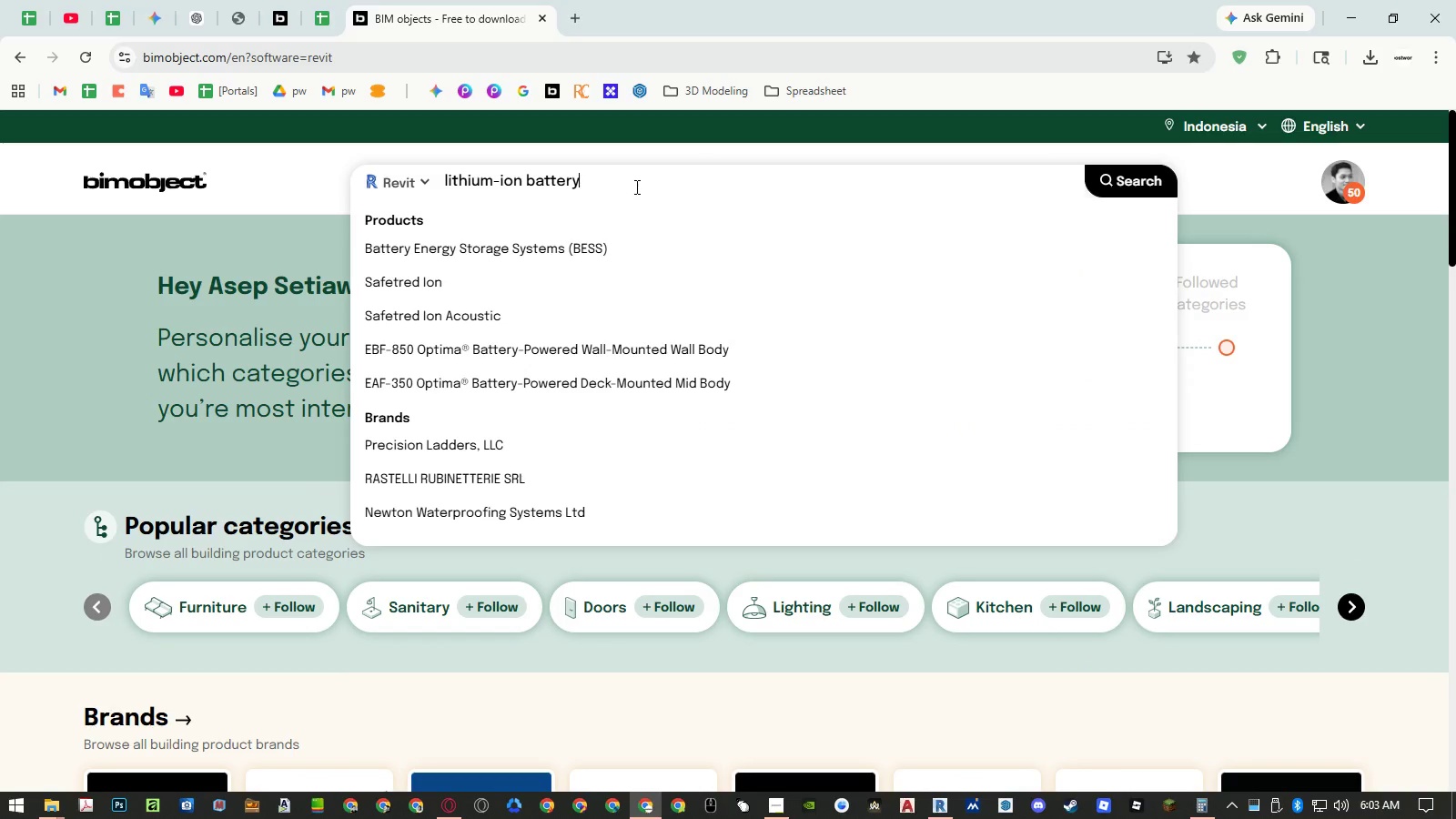 
key(NumpadEnter)
 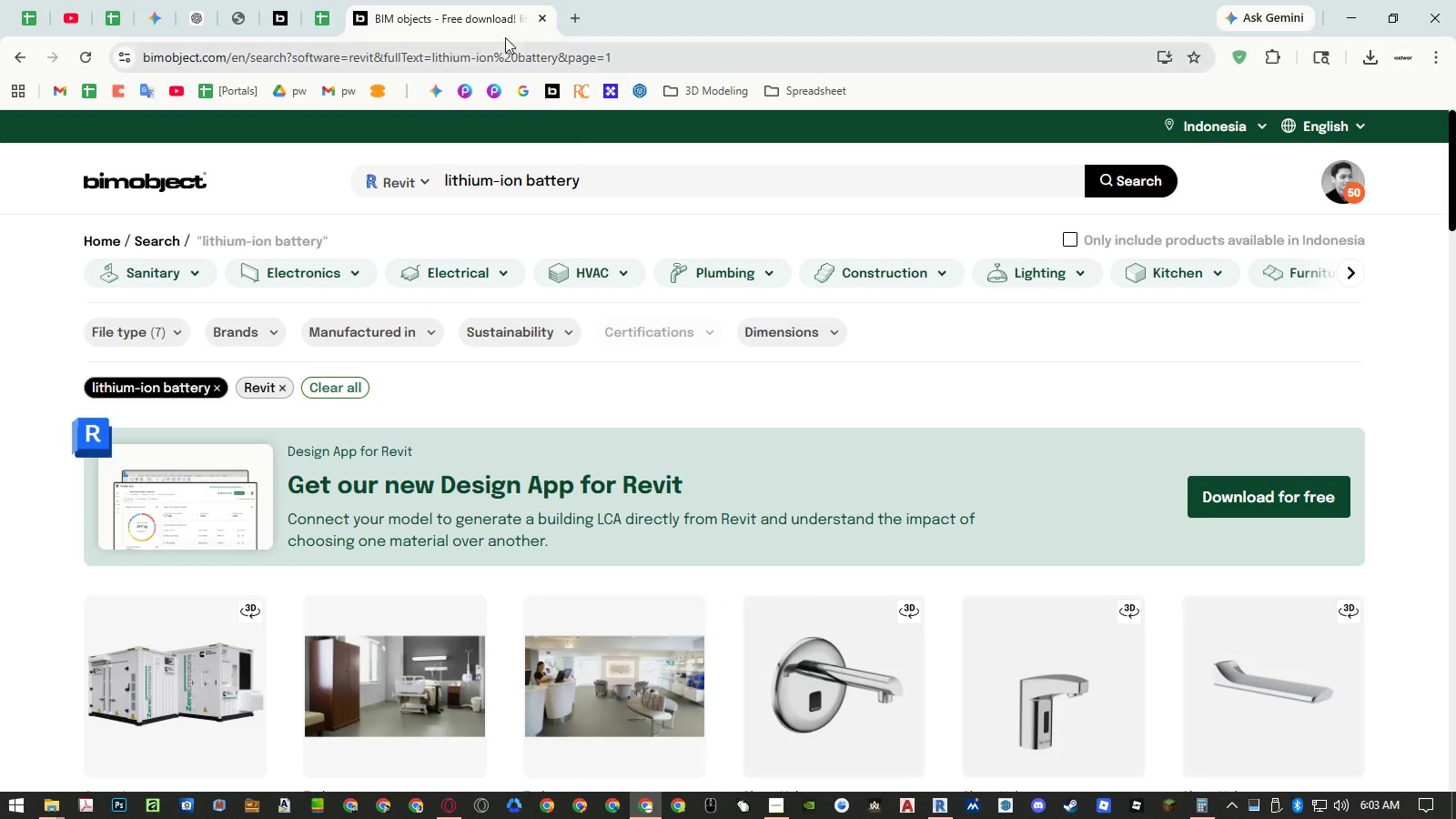 
right_click([491, 13])
 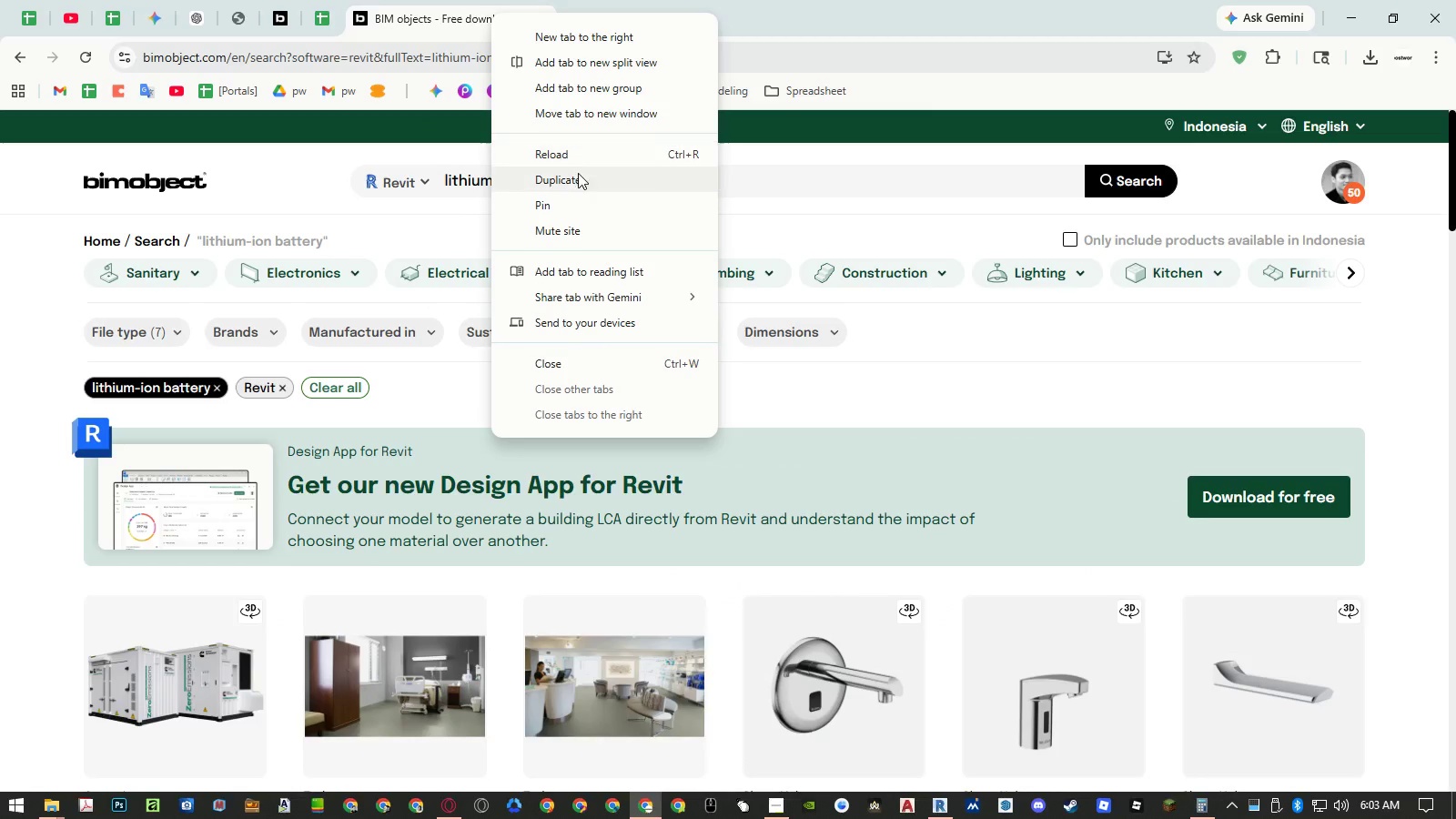 
left_click([578, 178])
 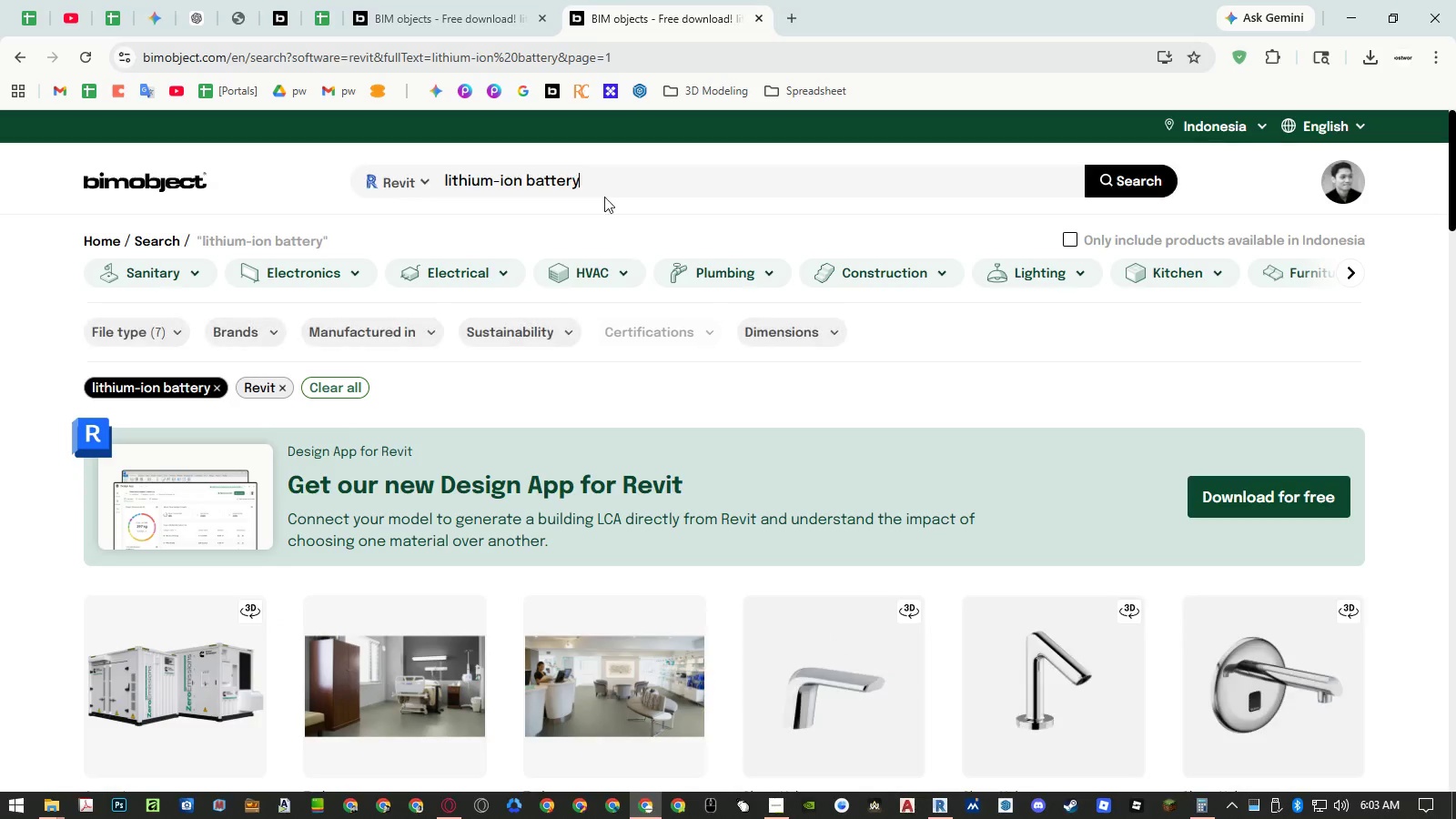 
left_click([616, 183])
 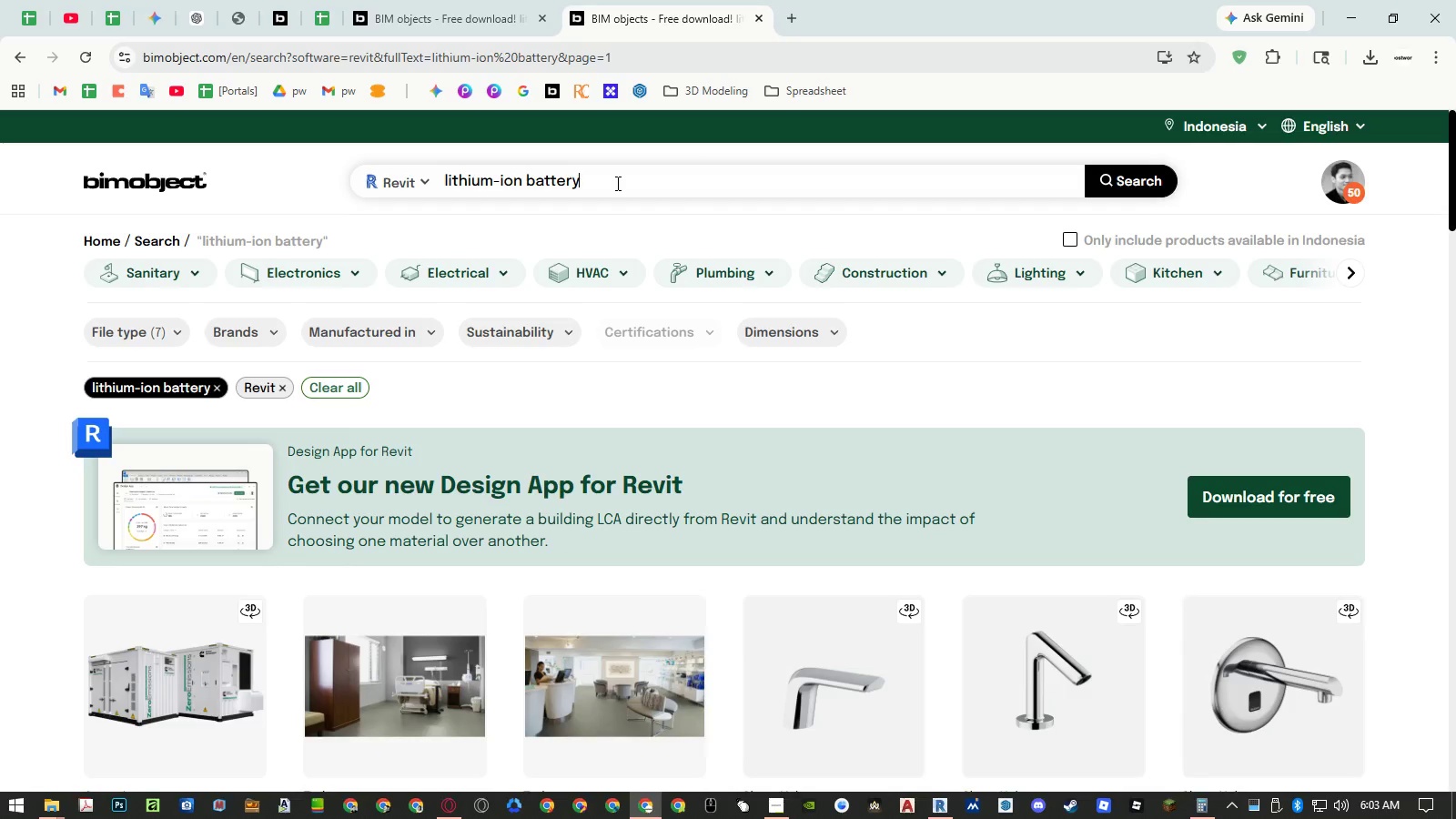 
key(Space)
 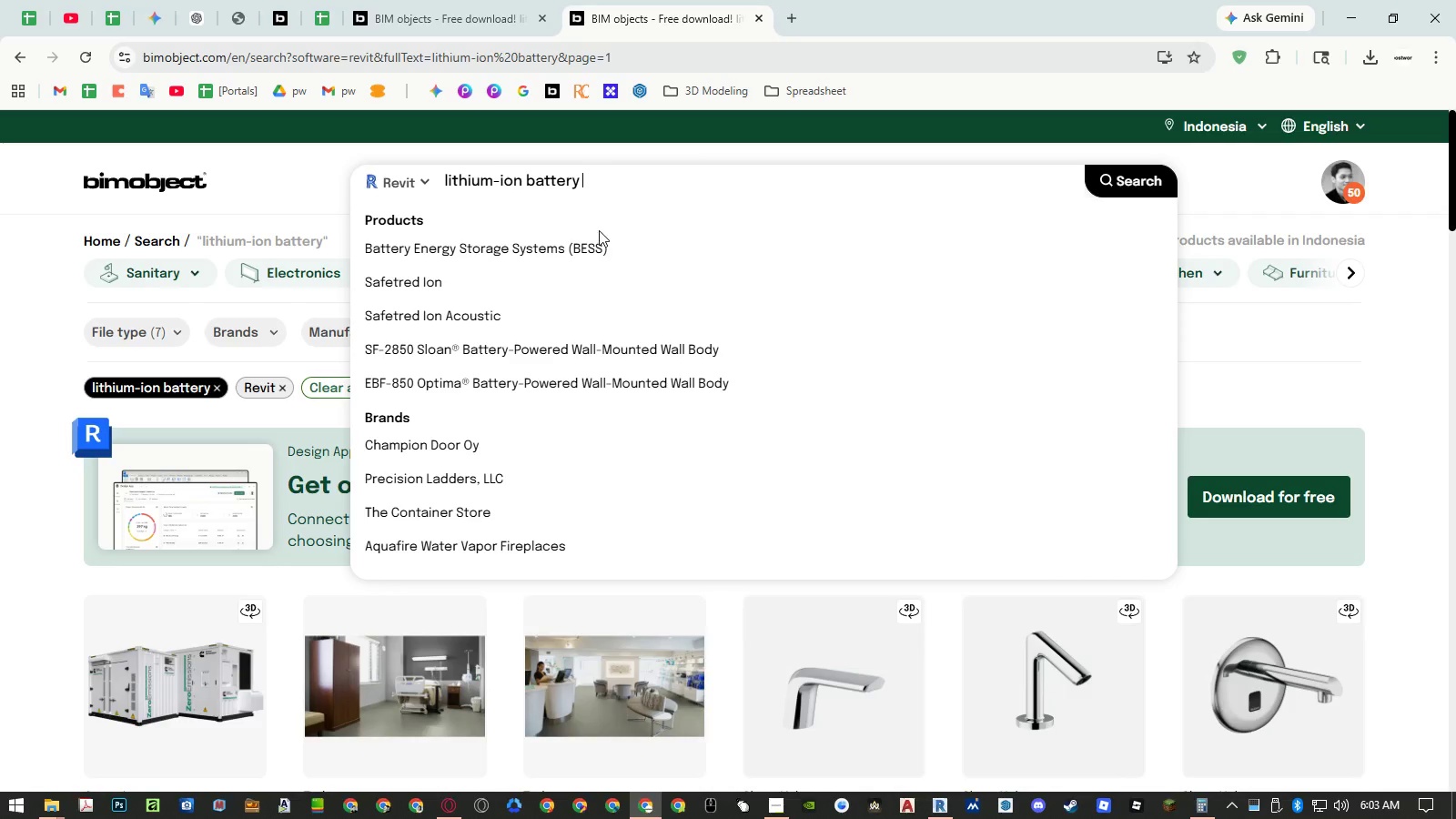 
left_click([596, 246])
 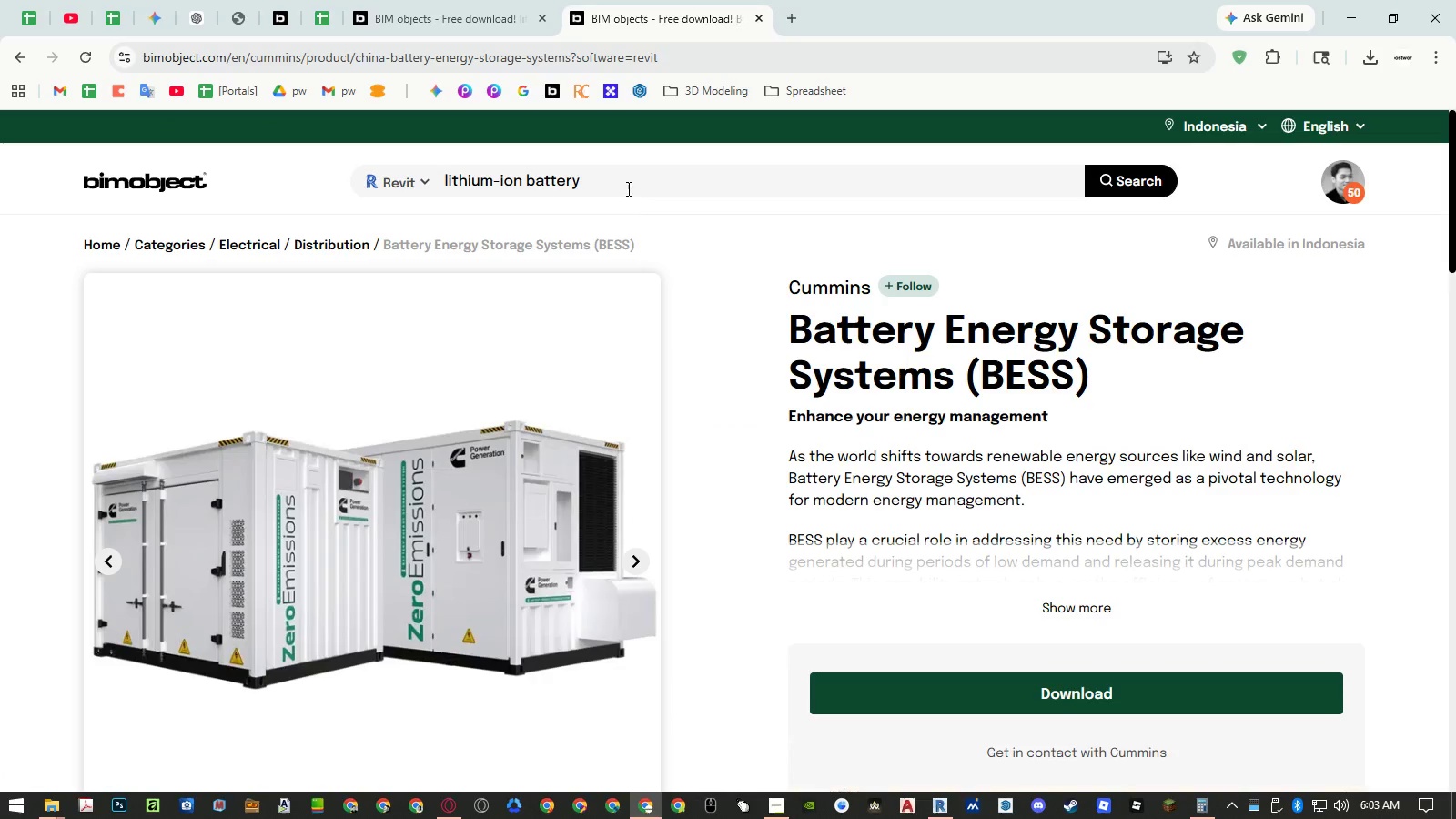 
left_click([629, 187])
 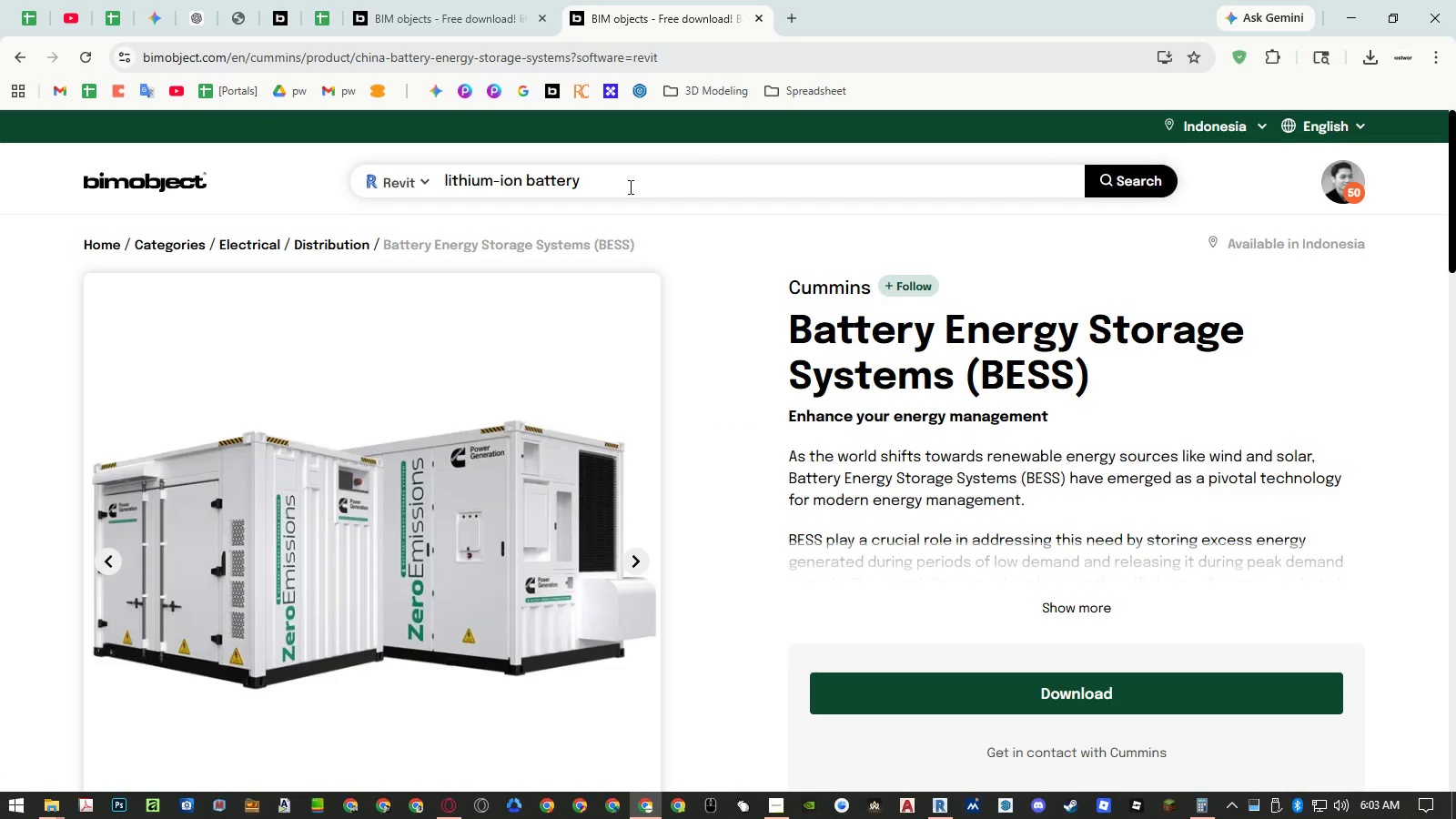 
key(Backslash)
 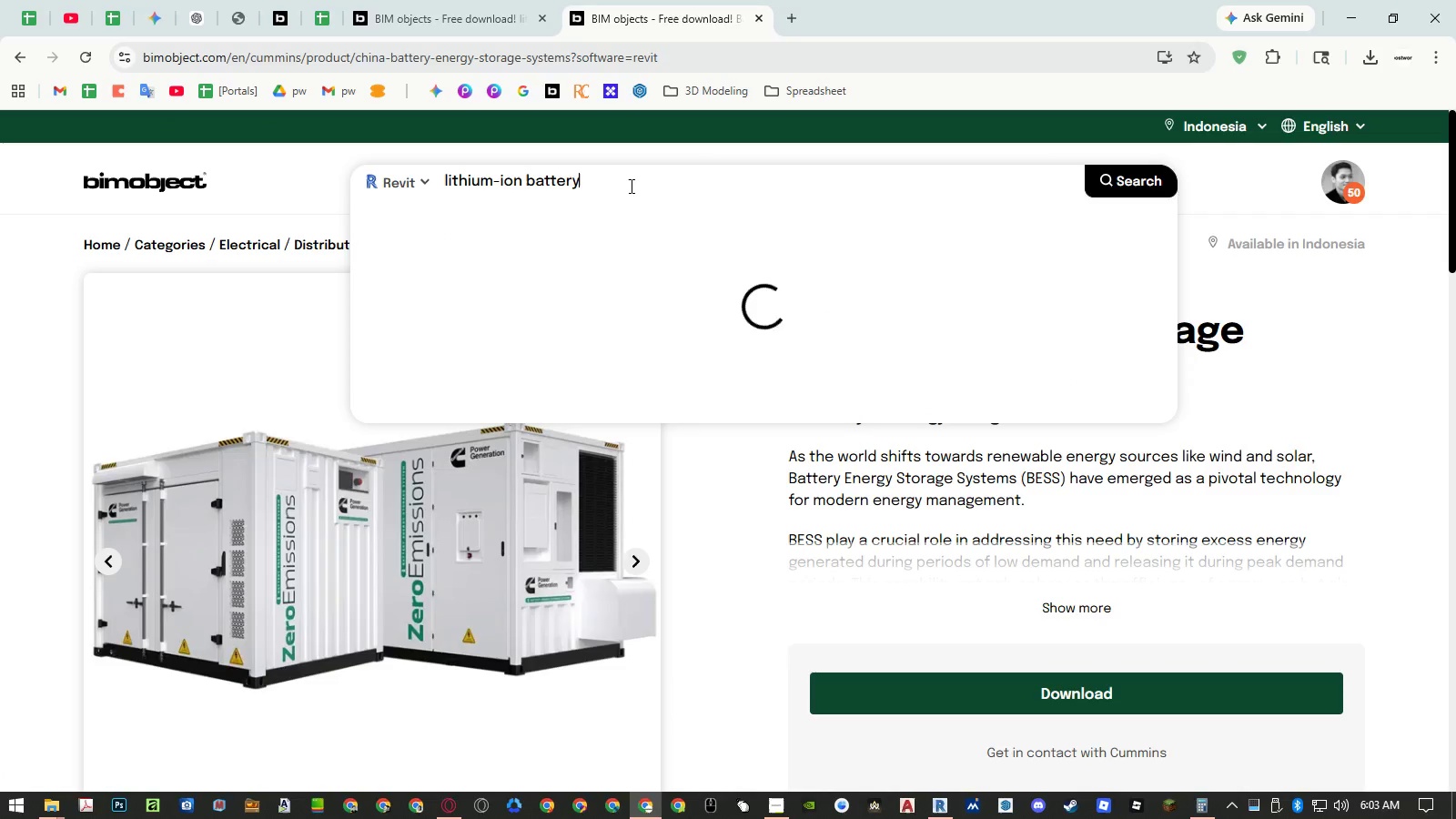 
key(Backspace)
 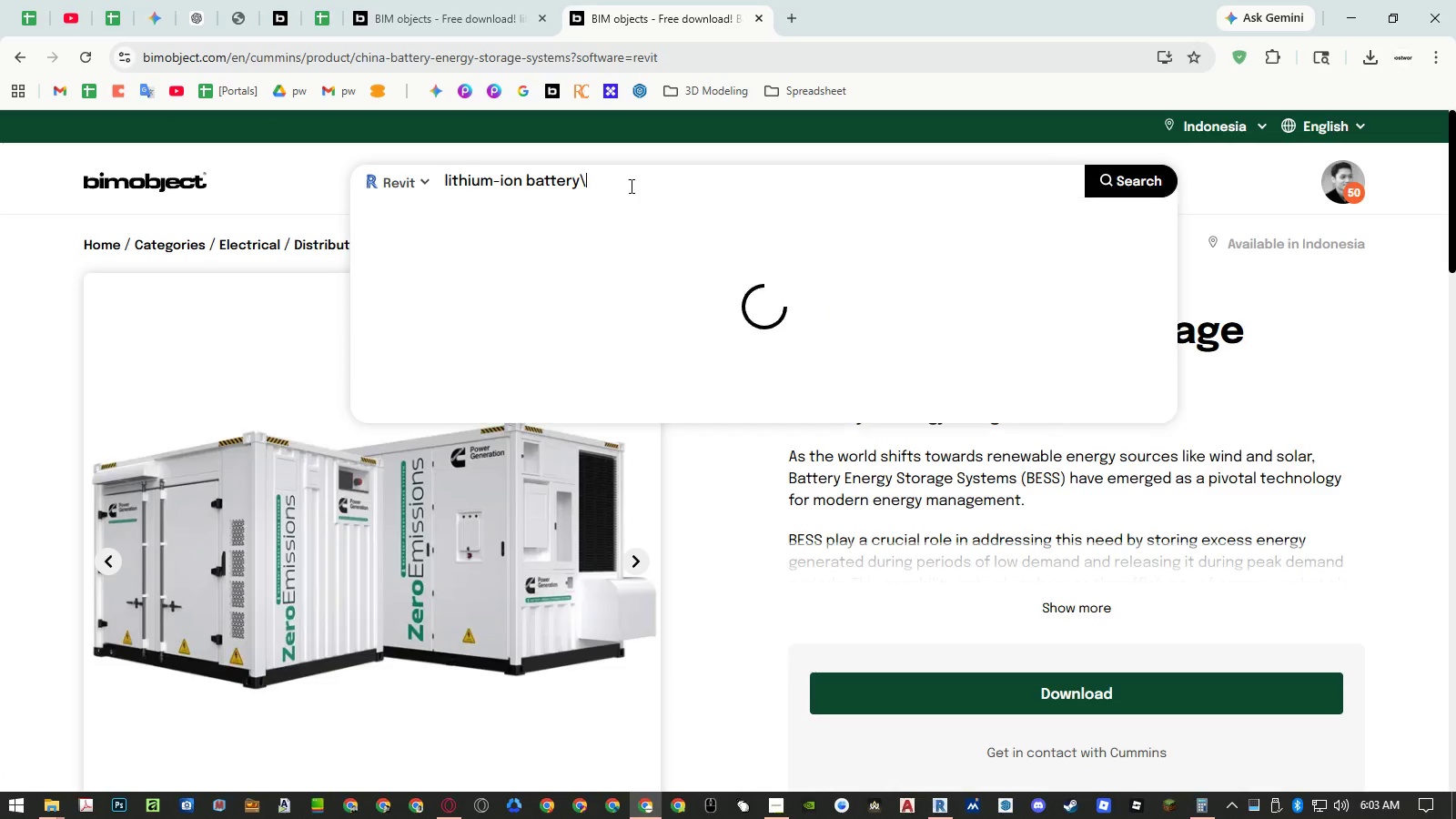 
key(Backspace)
 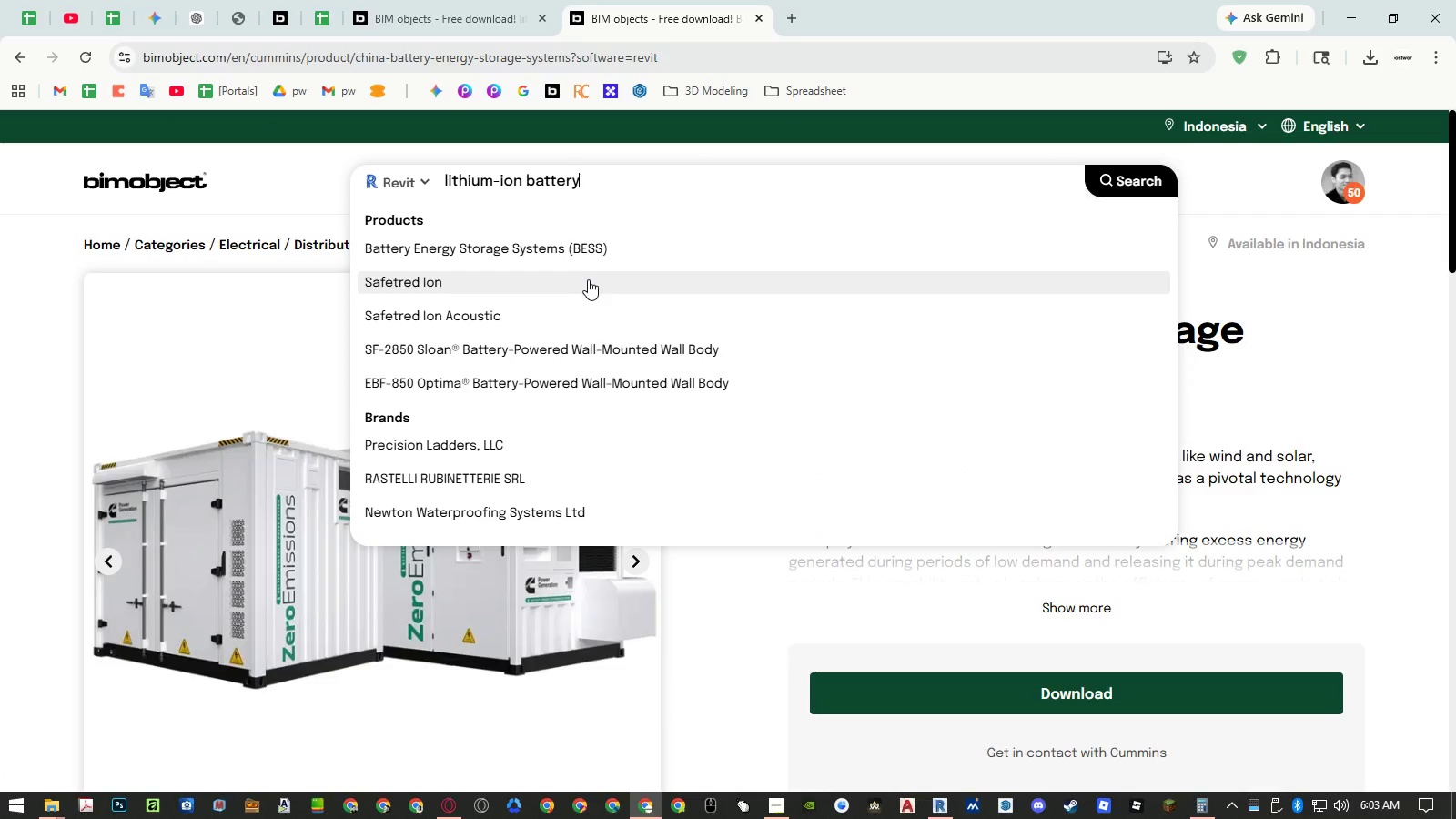 
left_click([587, 280])
 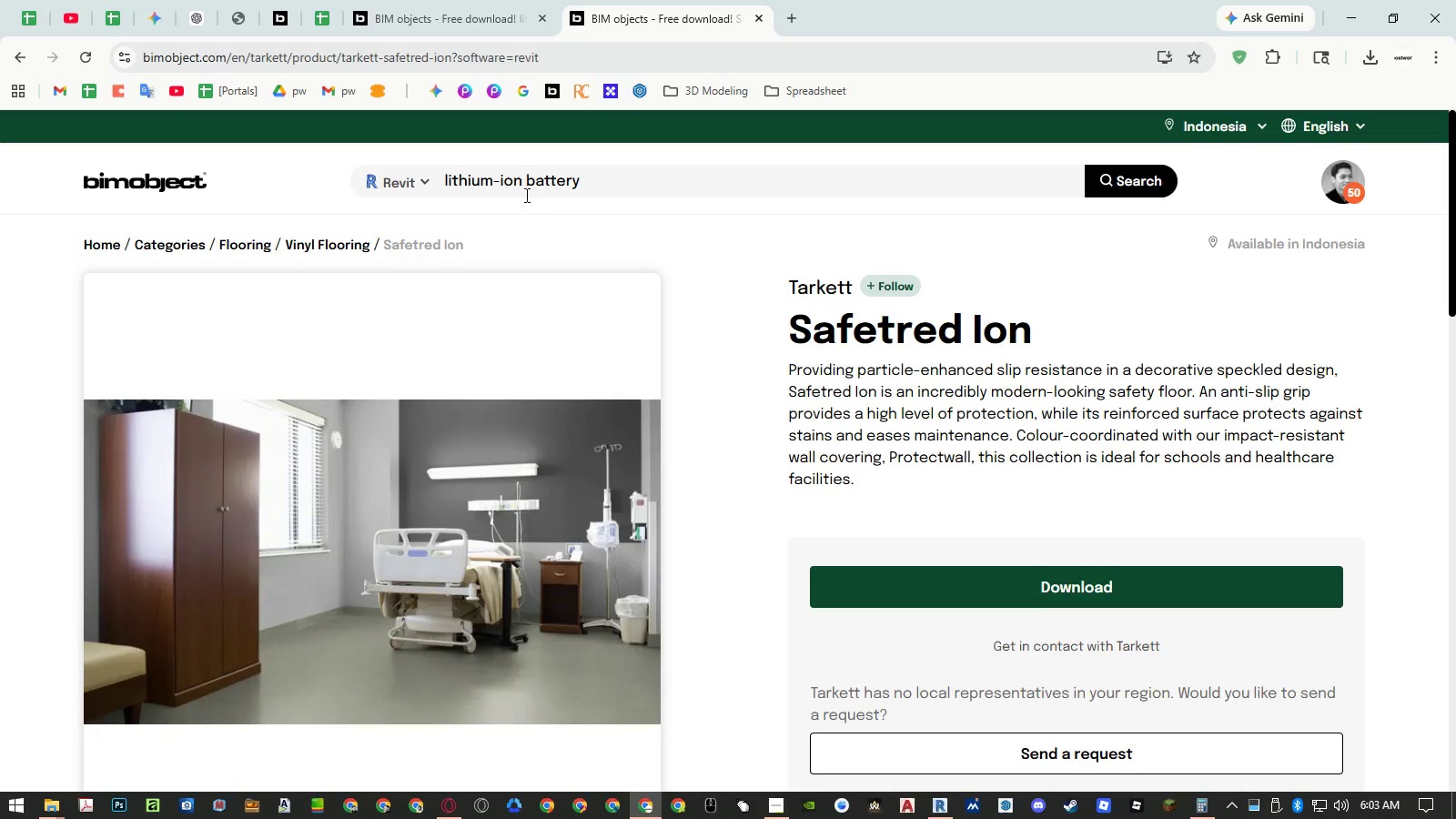 
double_click([518, 186])
 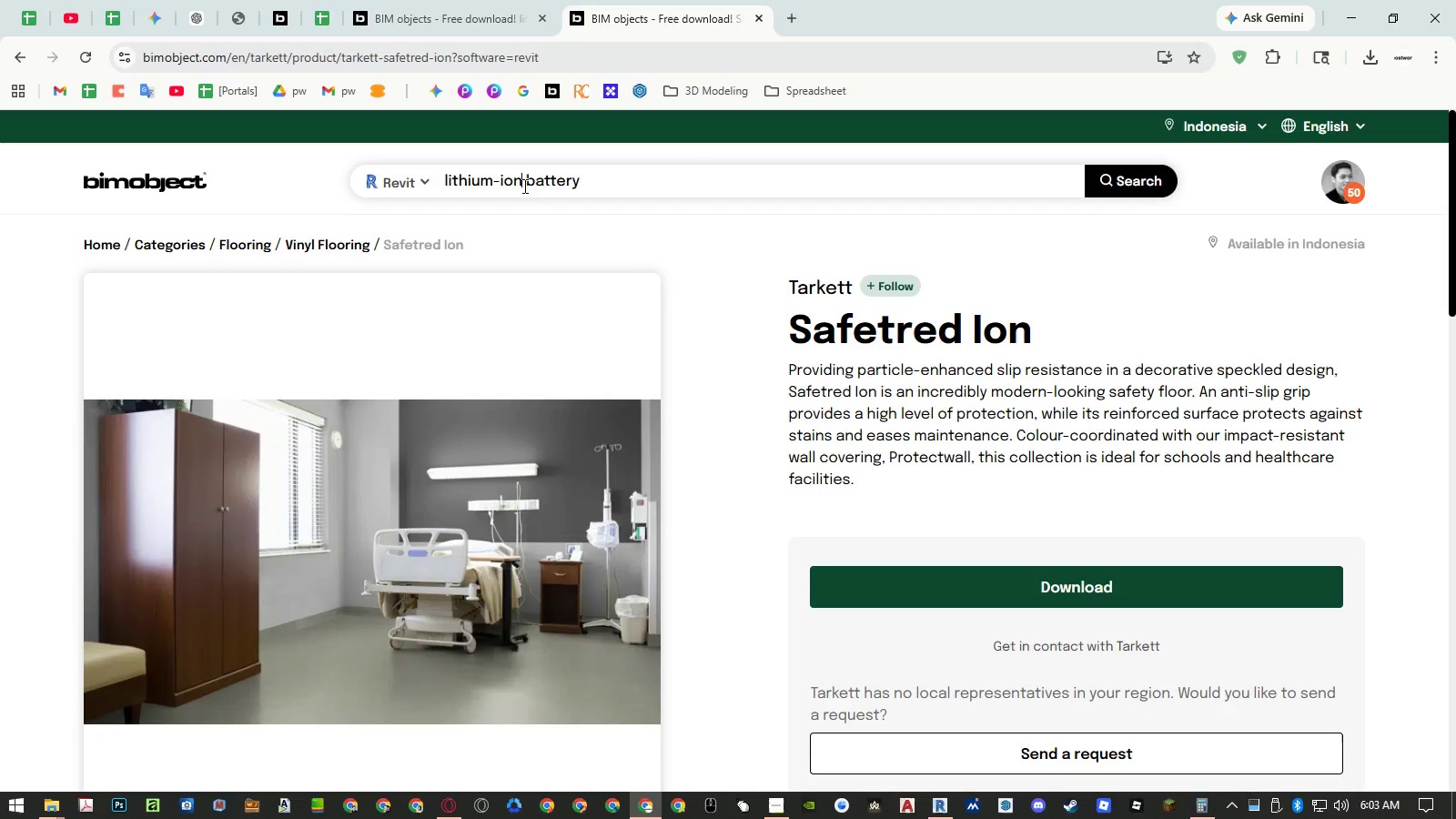 
key(Backspace)
 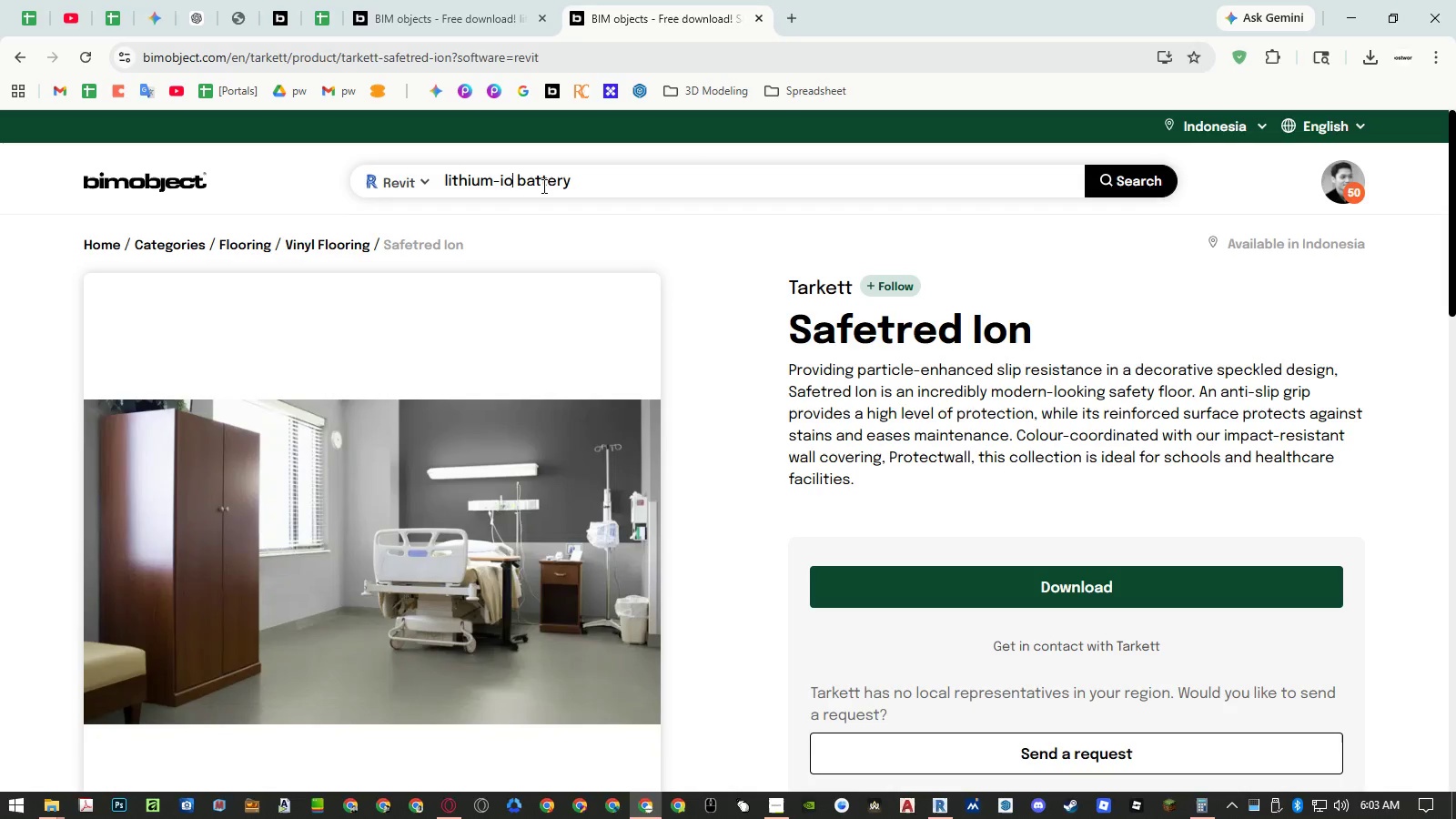 
key(Backspace)
 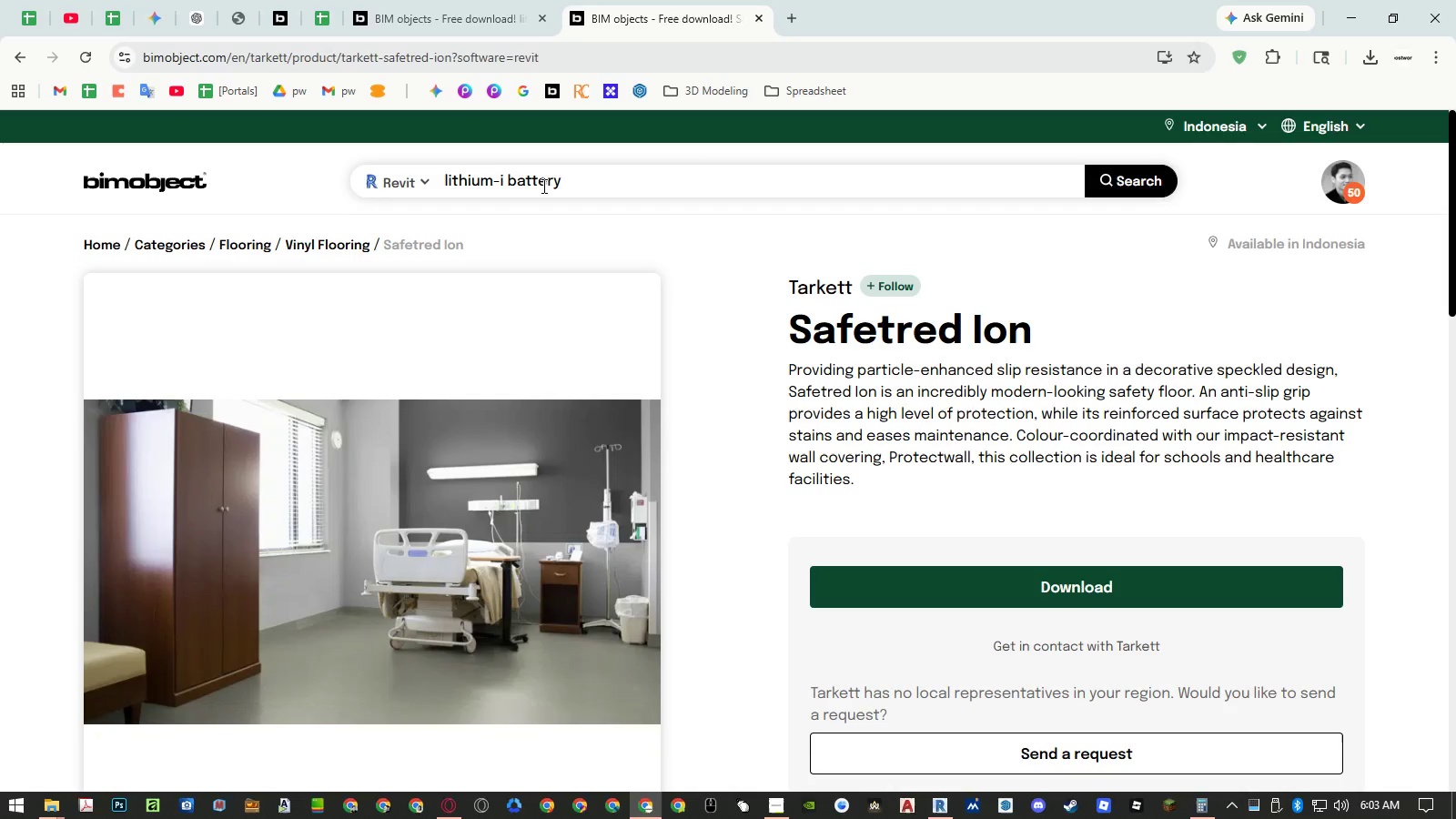 
key(Backspace)
 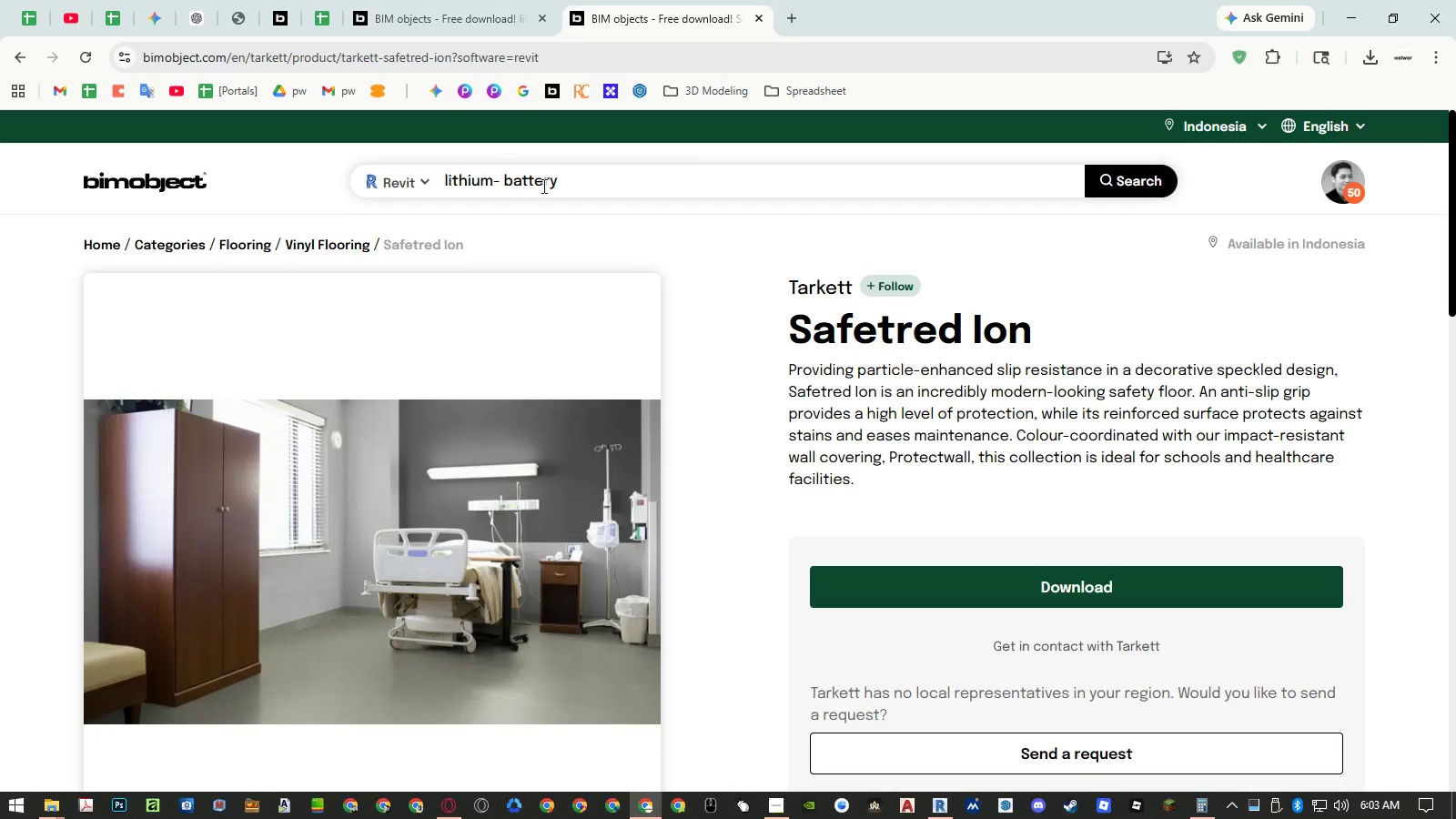 
key(Backspace)
 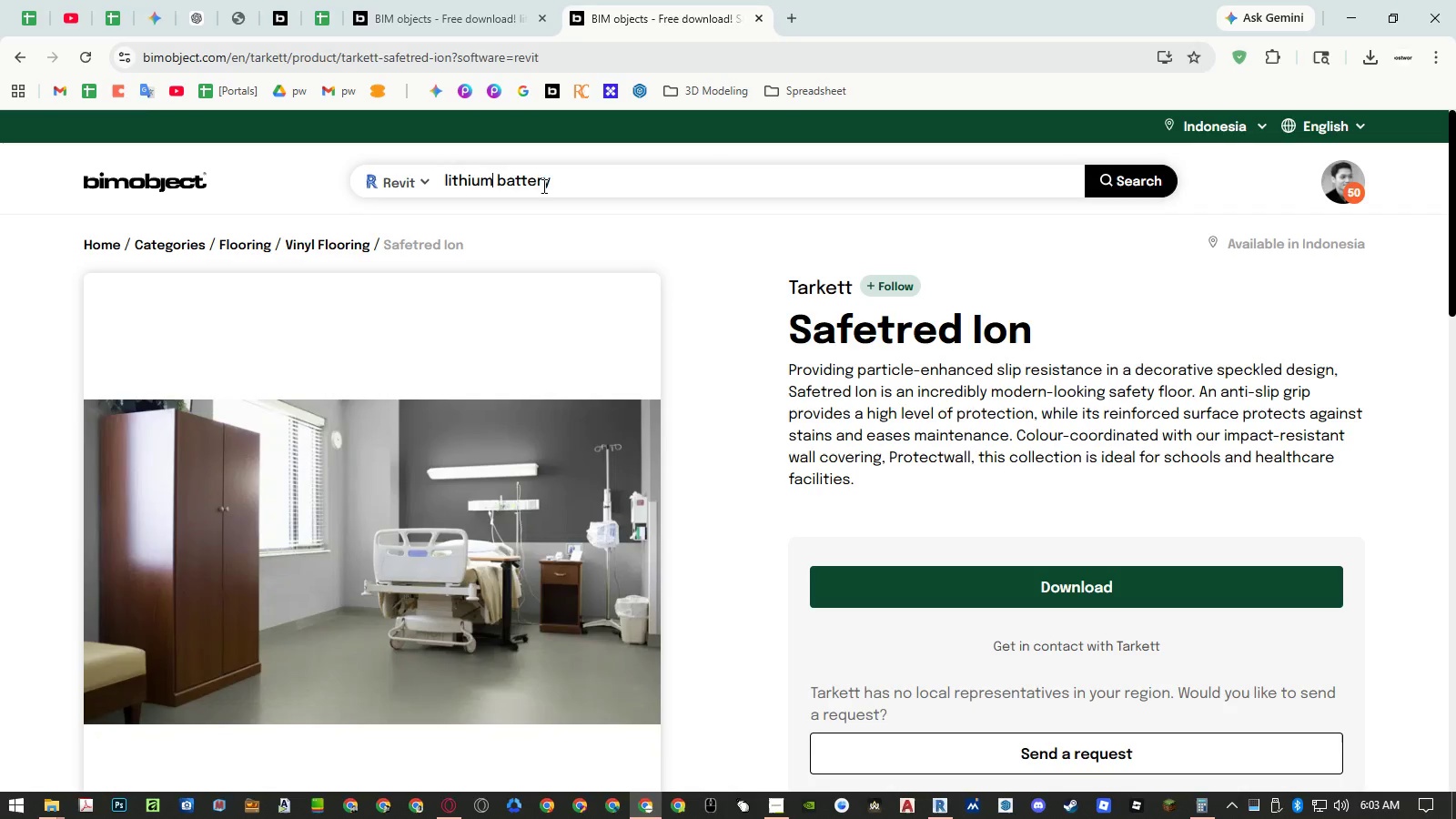 
key(Enter)
 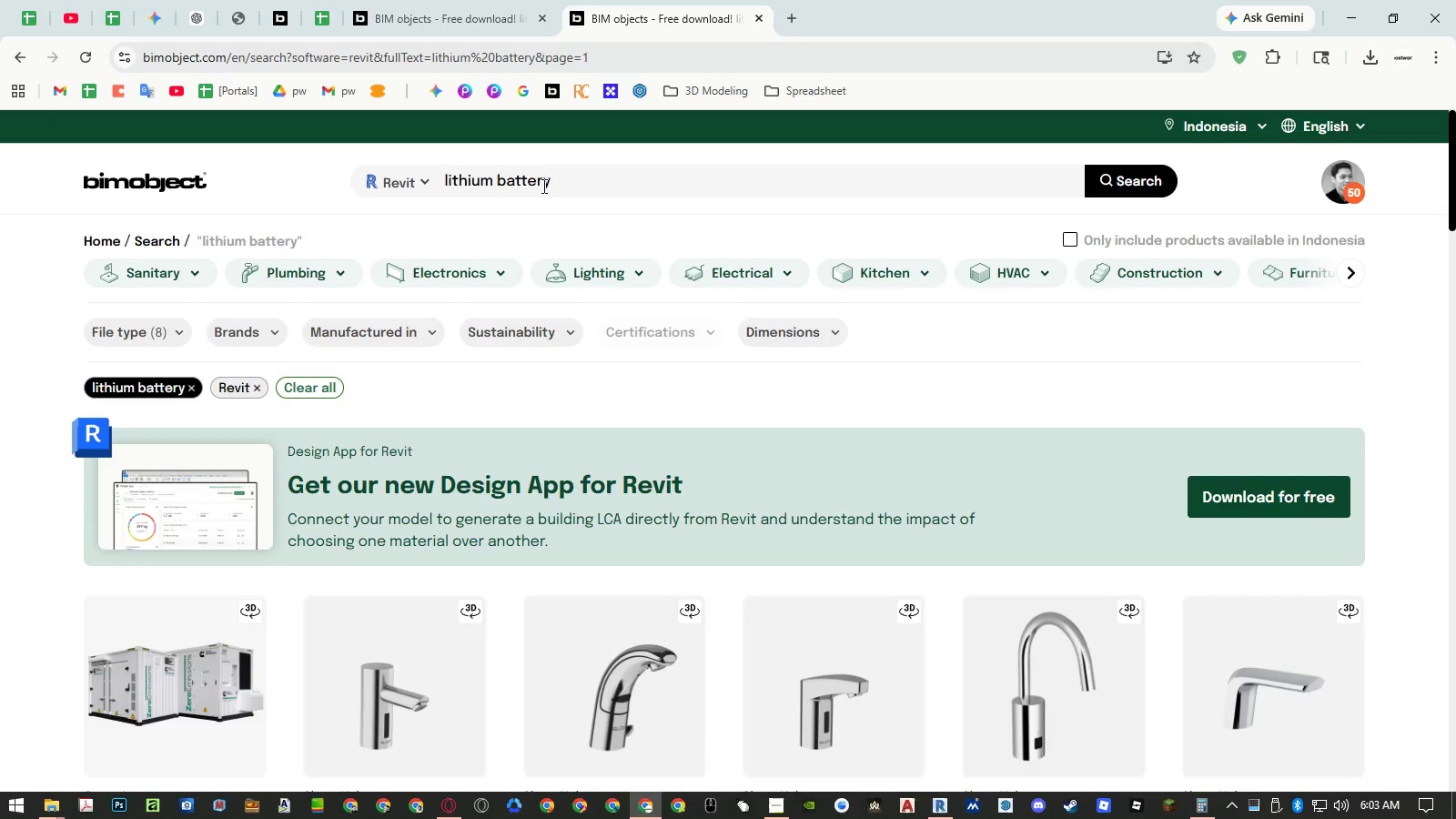 
scroll: coordinate [683, 264], scroll_direction: down, amount: 25.0
 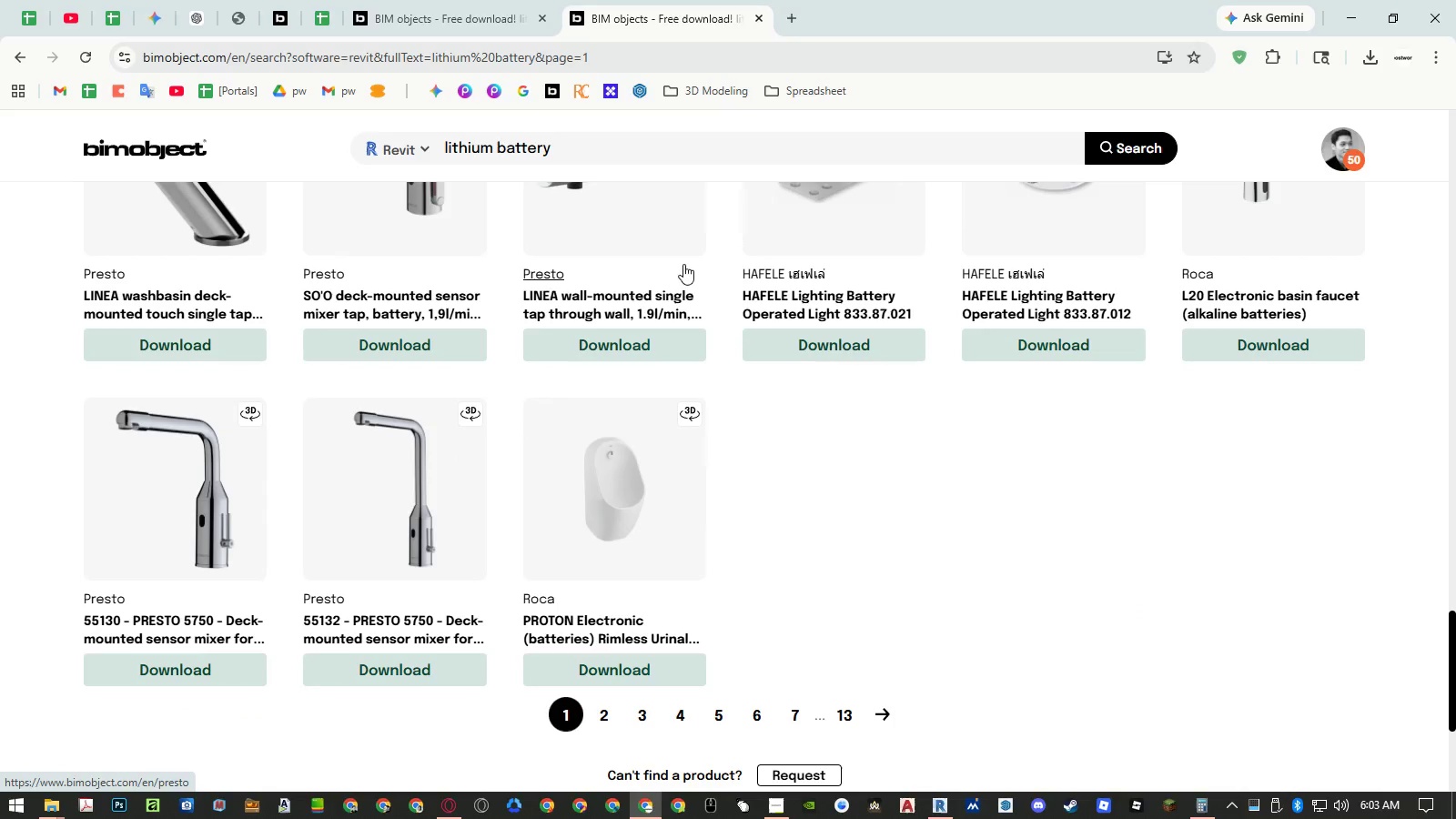 
left_click([662, 154])
 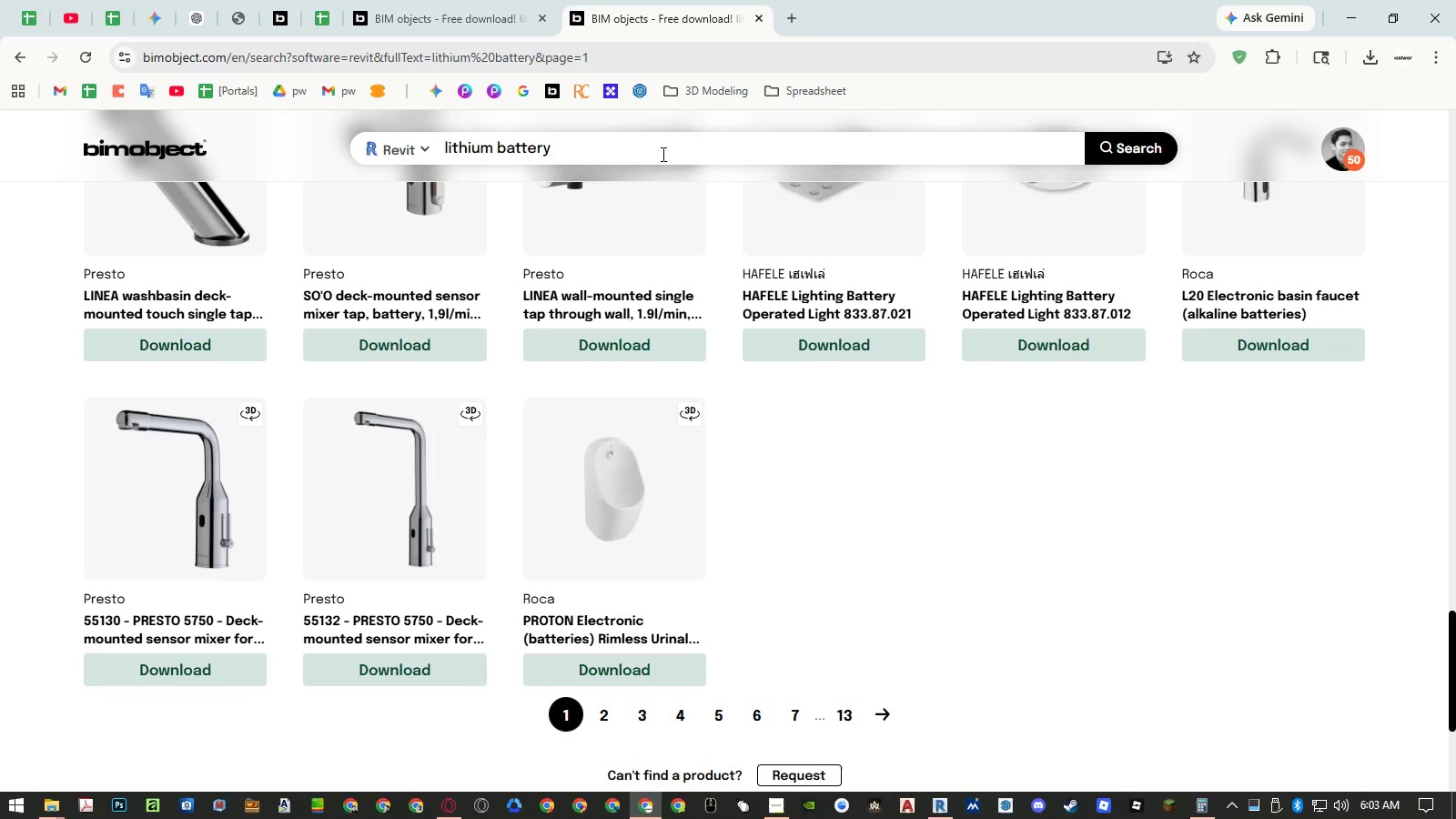 
key(Space)
 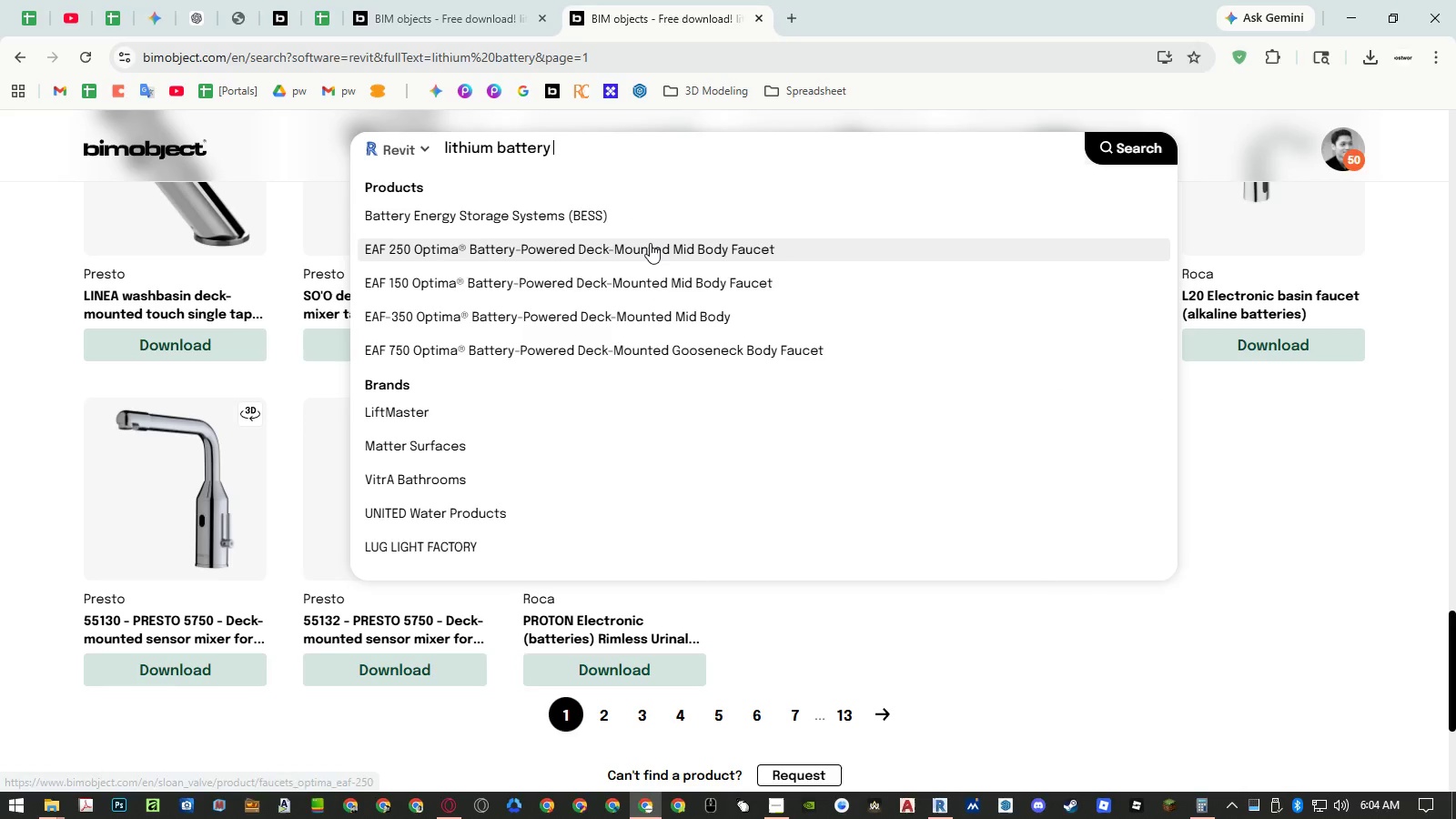 
left_click([650, 243])
 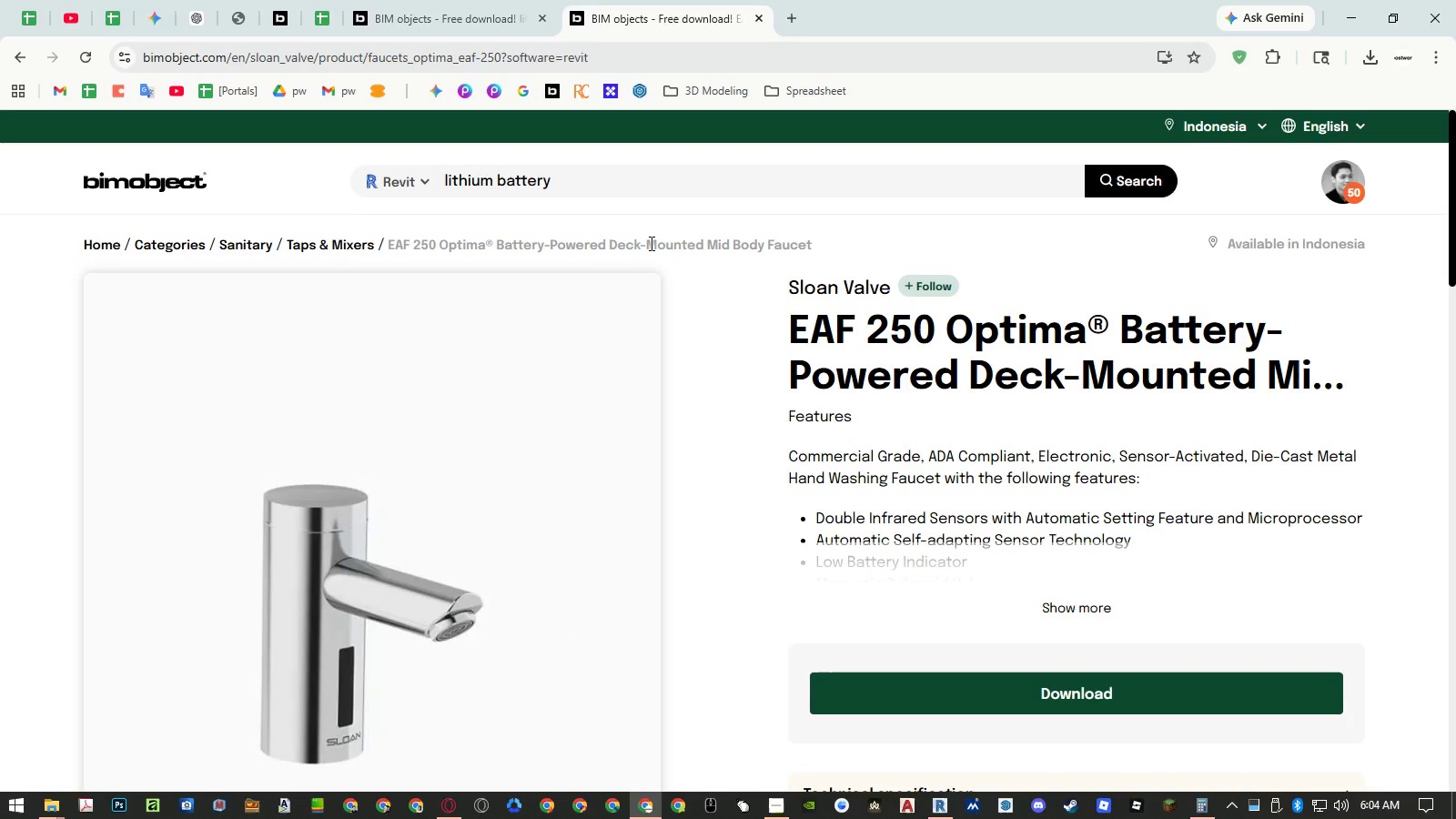 
scroll: coordinate [653, 238], scroll_direction: up, amount: 1.0
 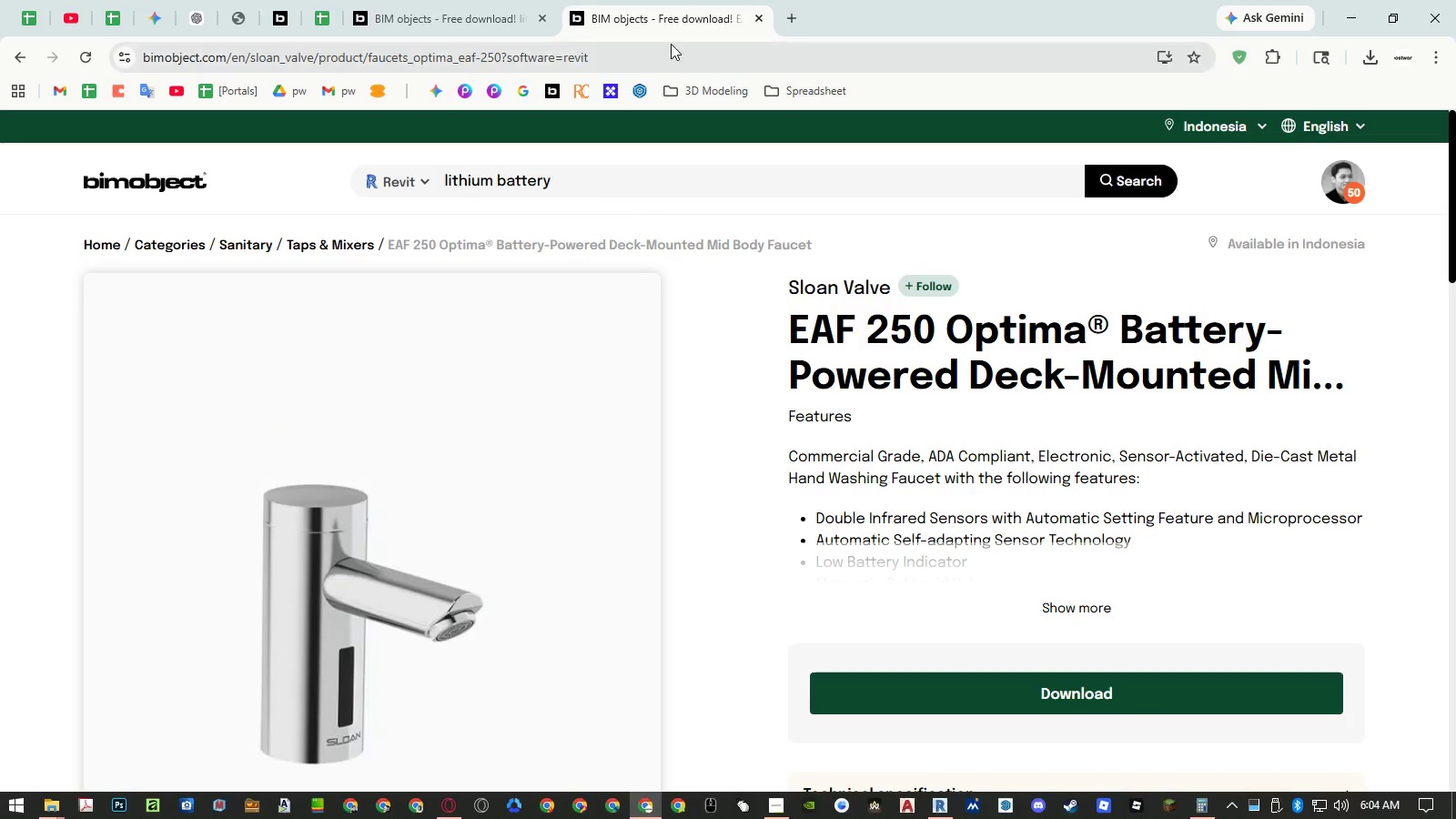 
middle_click([671, 20])
 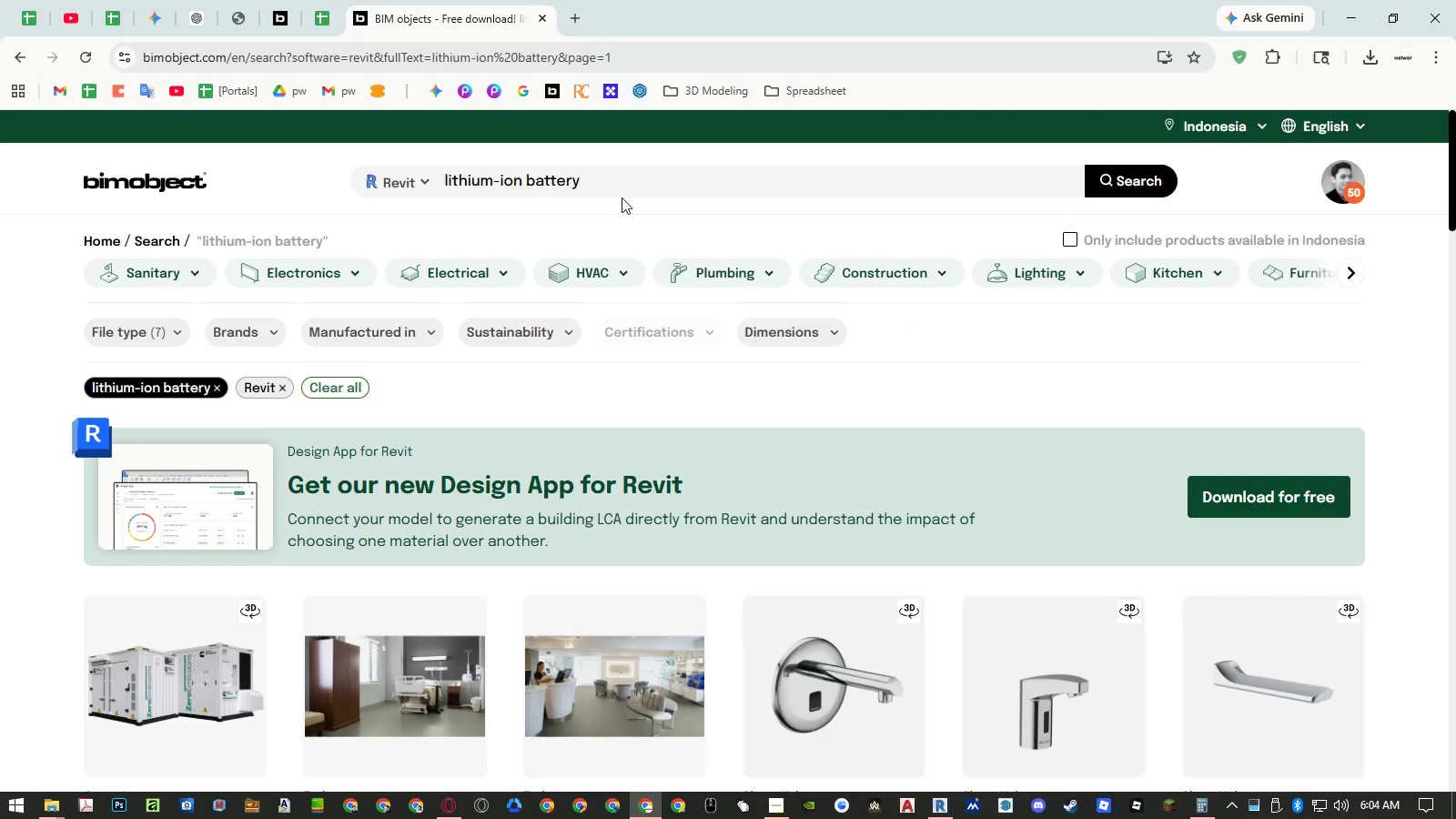 
left_click([622, 189])
 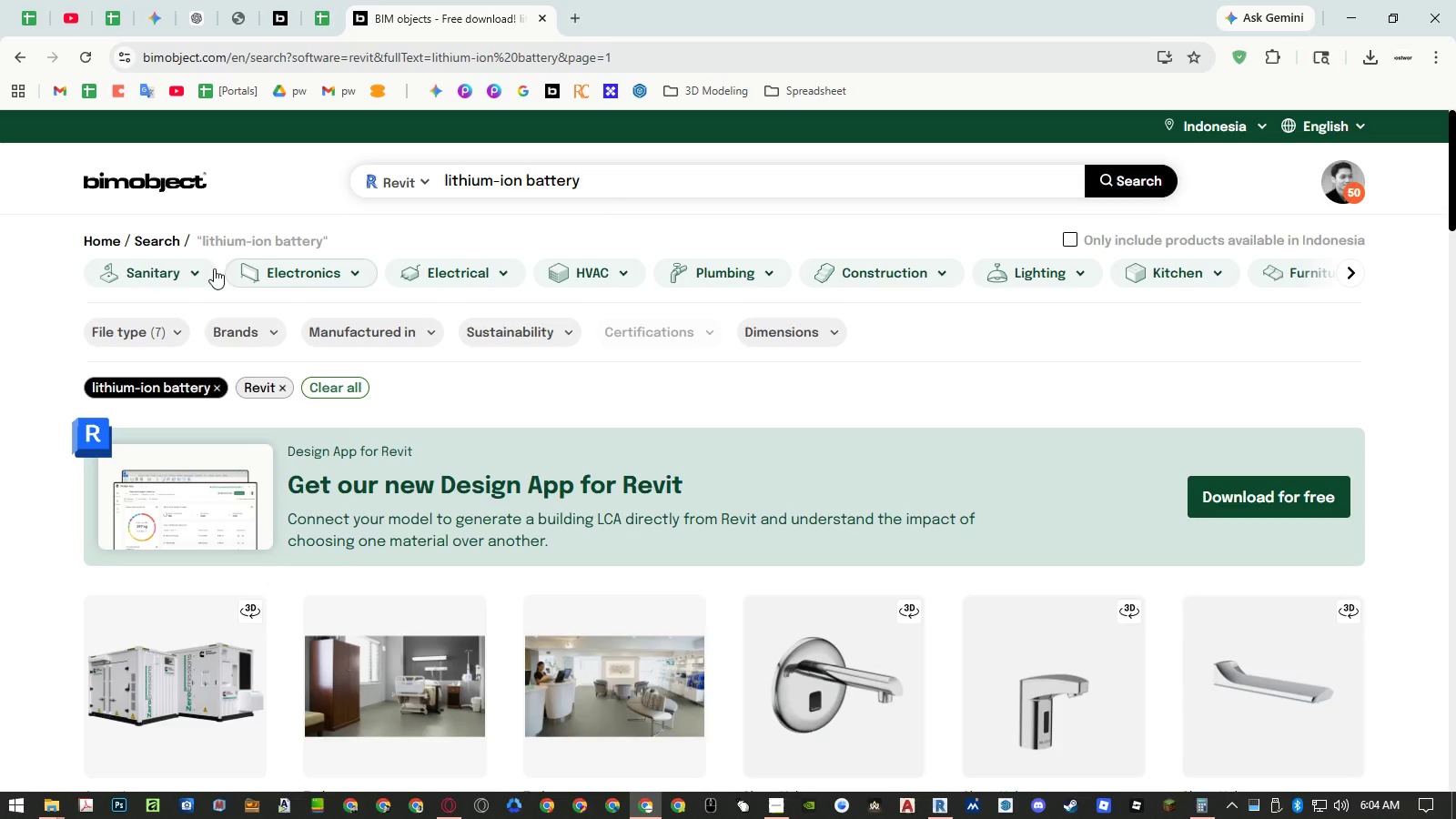 
left_click([157, 274])
 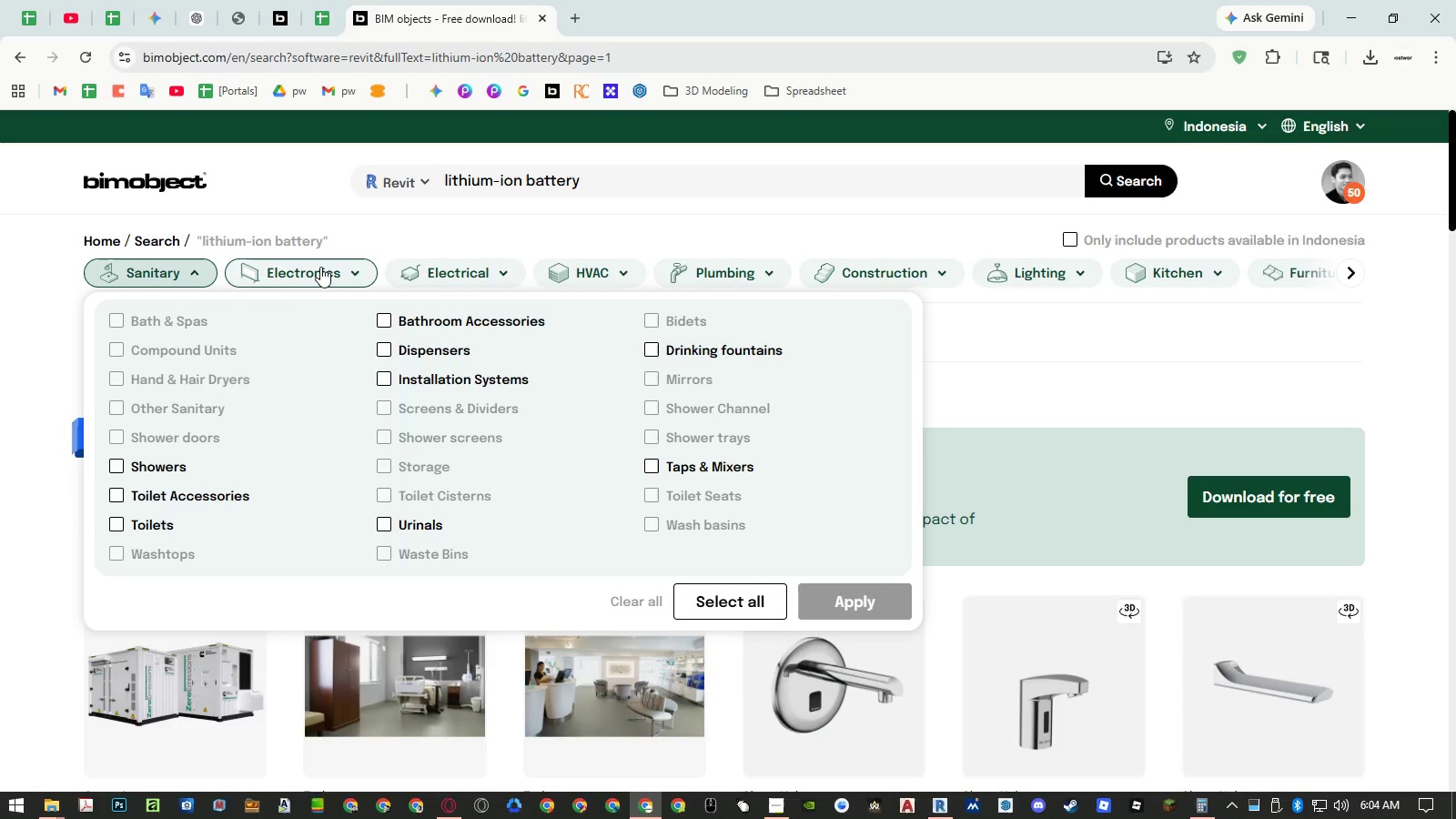 
left_click_drag(start_coordinate=[320, 267], to_coordinate=[869, 482])
 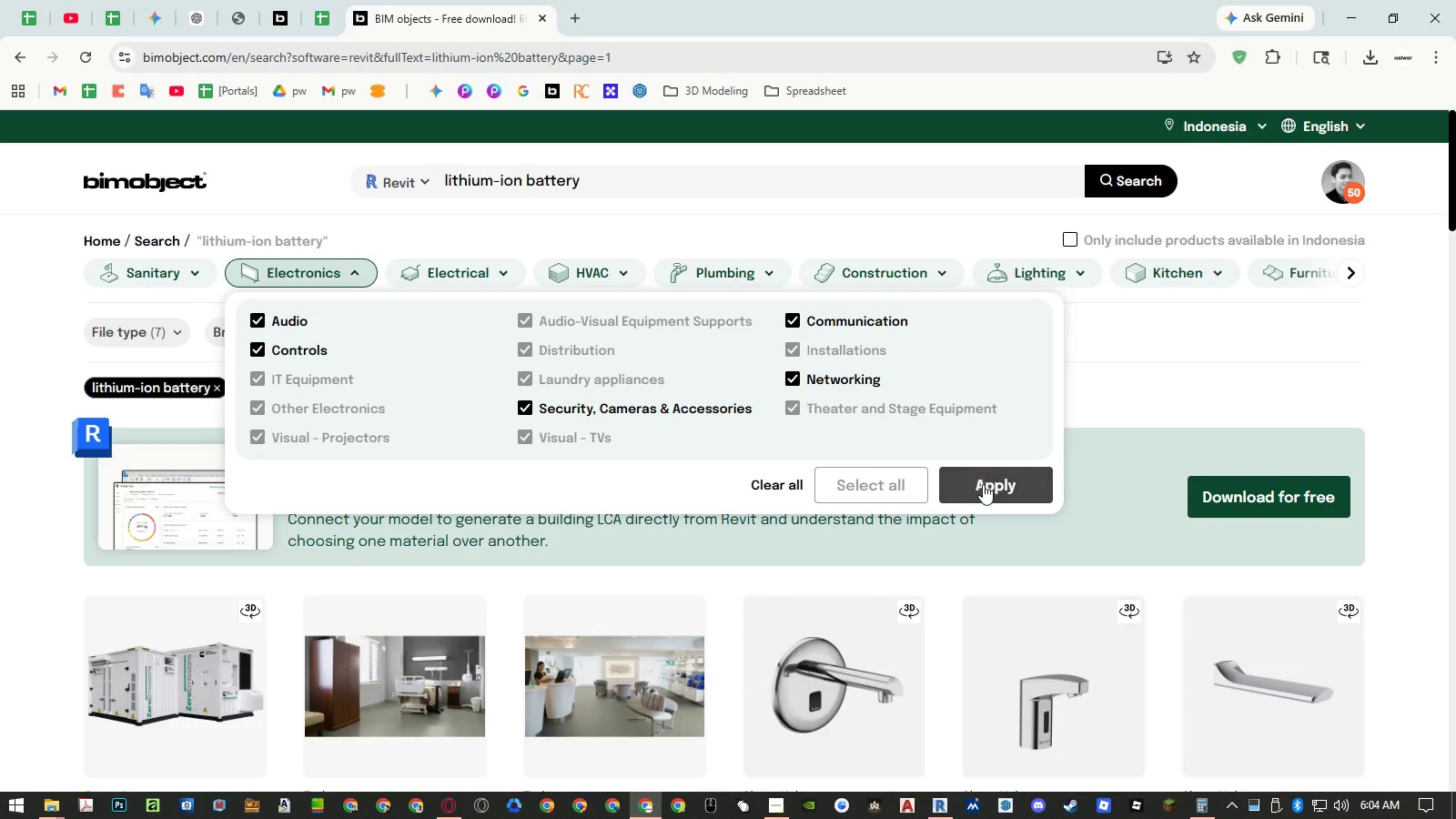 
left_click([869, 482])
 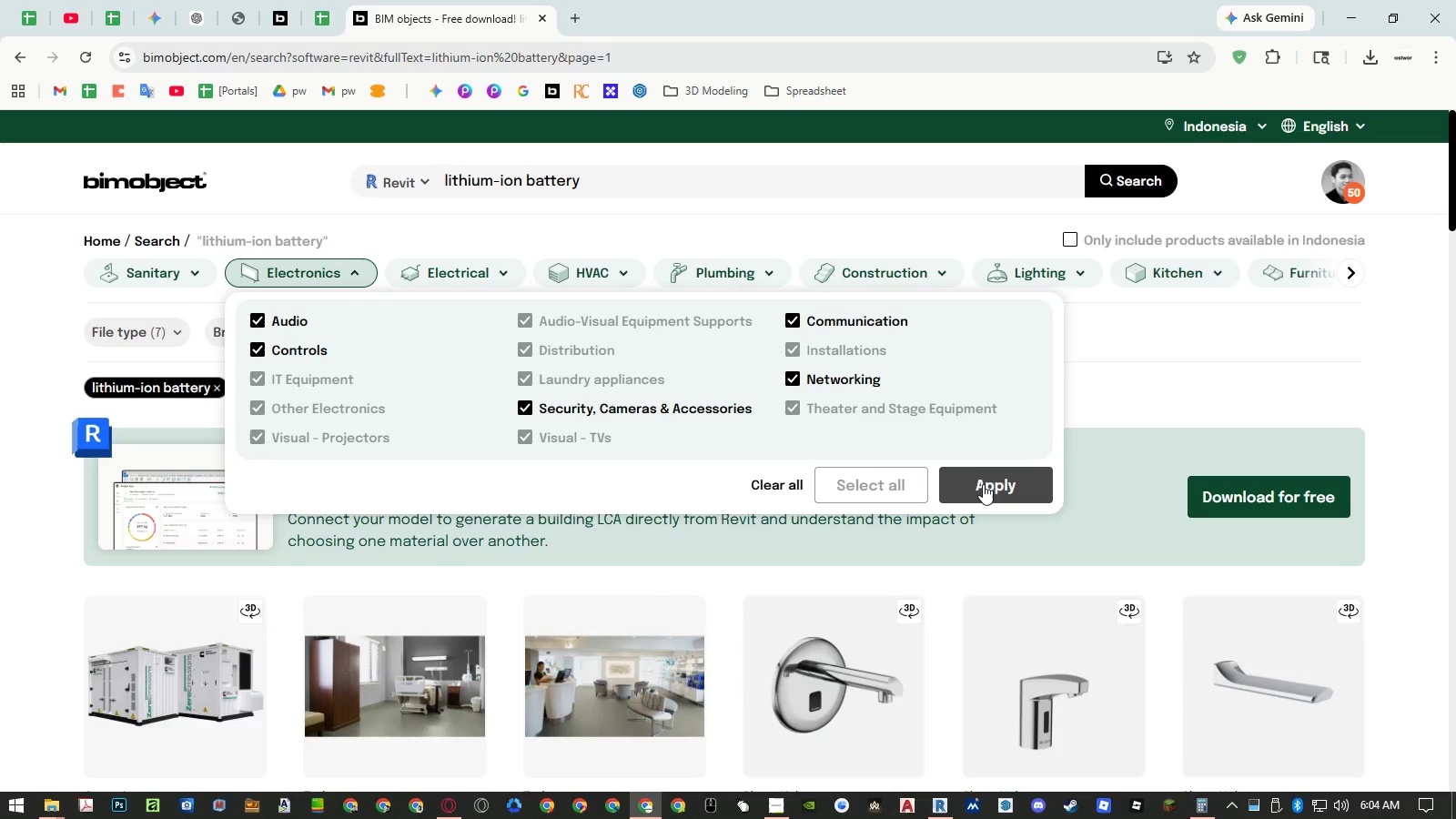 
left_click([984, 484])
 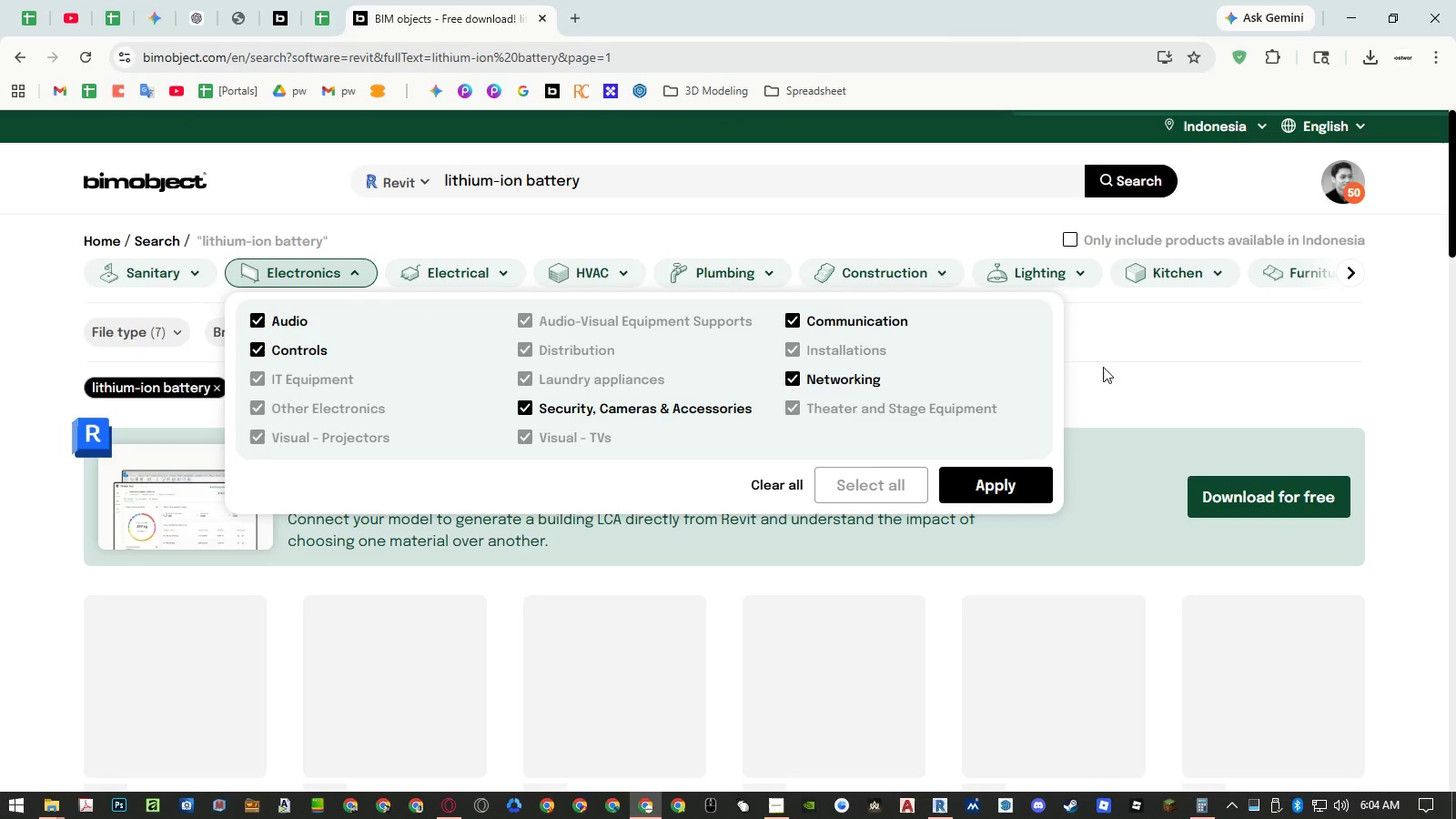 
left_click([1150, 363])
 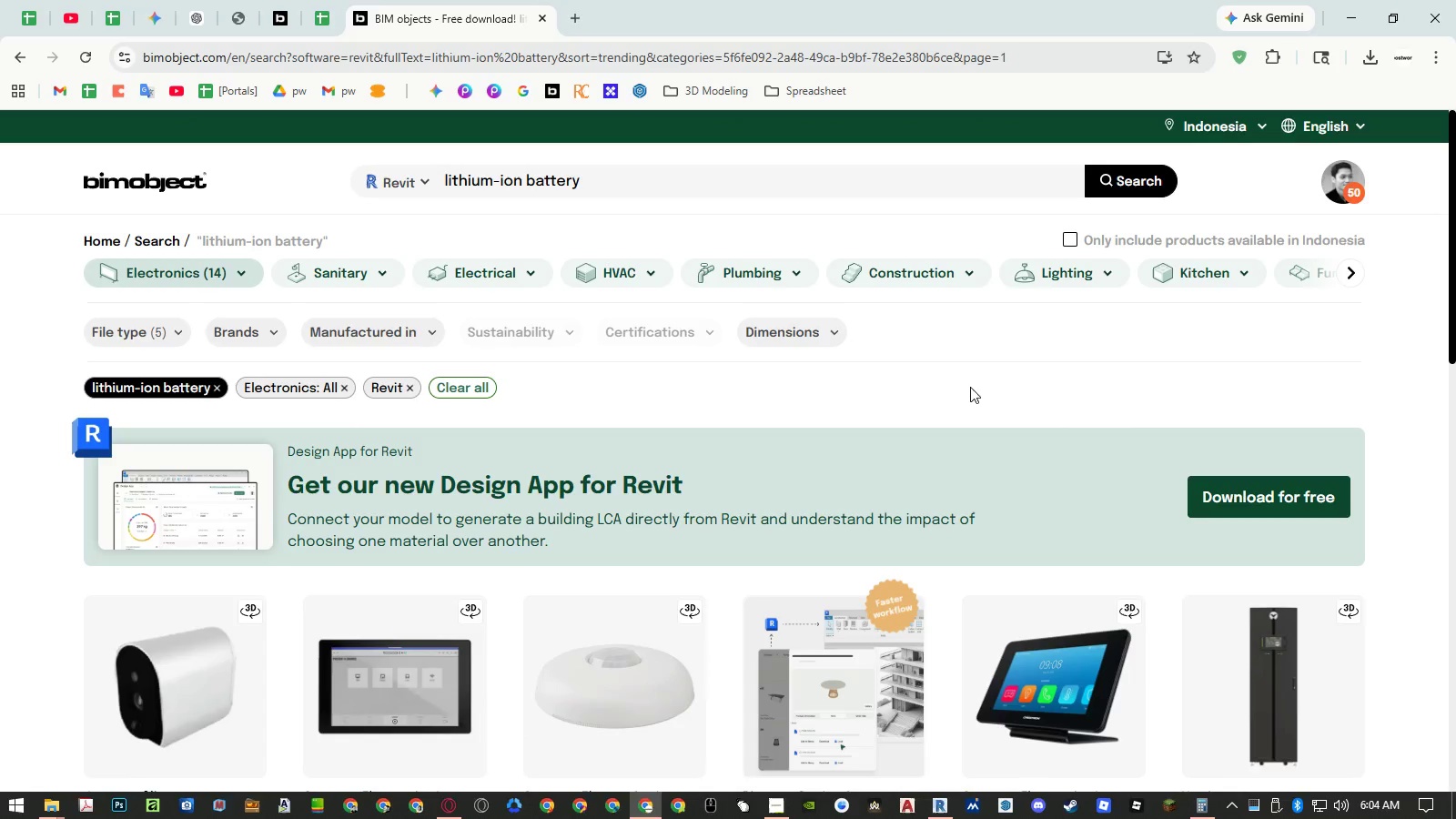 
scroll: coordinate [966, 387], scroll_direction: down, amount: 5.0
 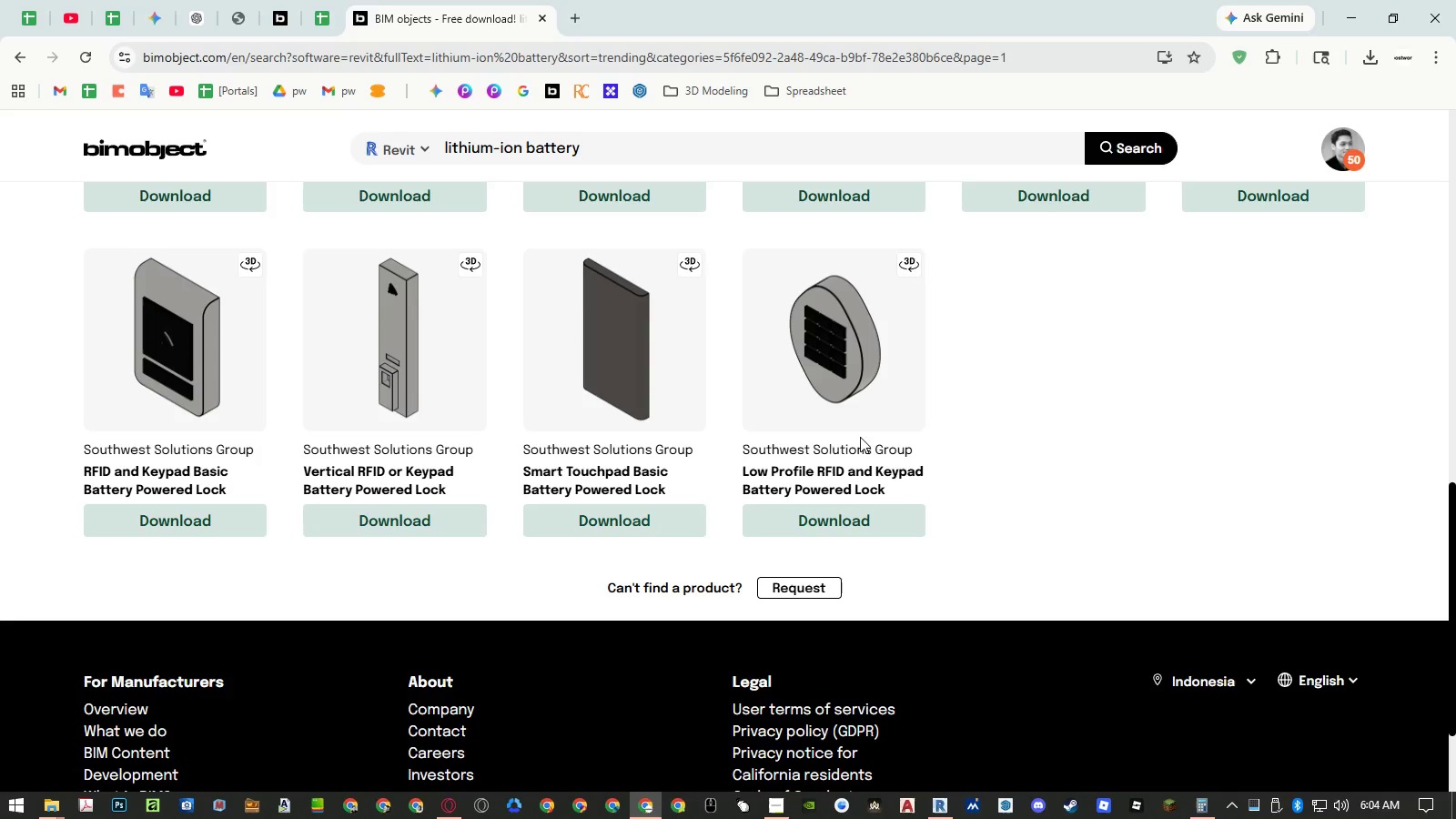 
wait(6.19)
 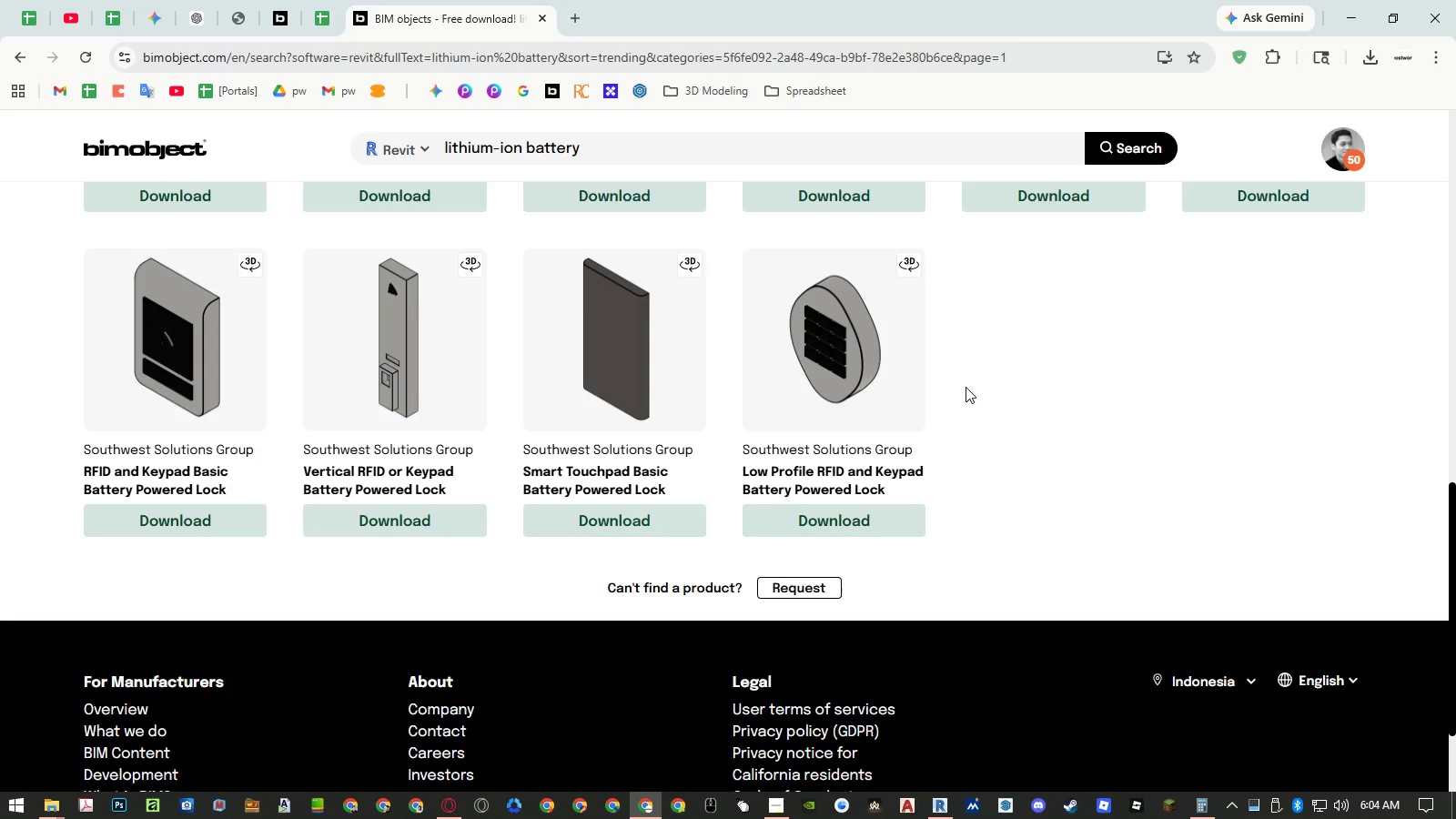 
middle_click([638, 484])
 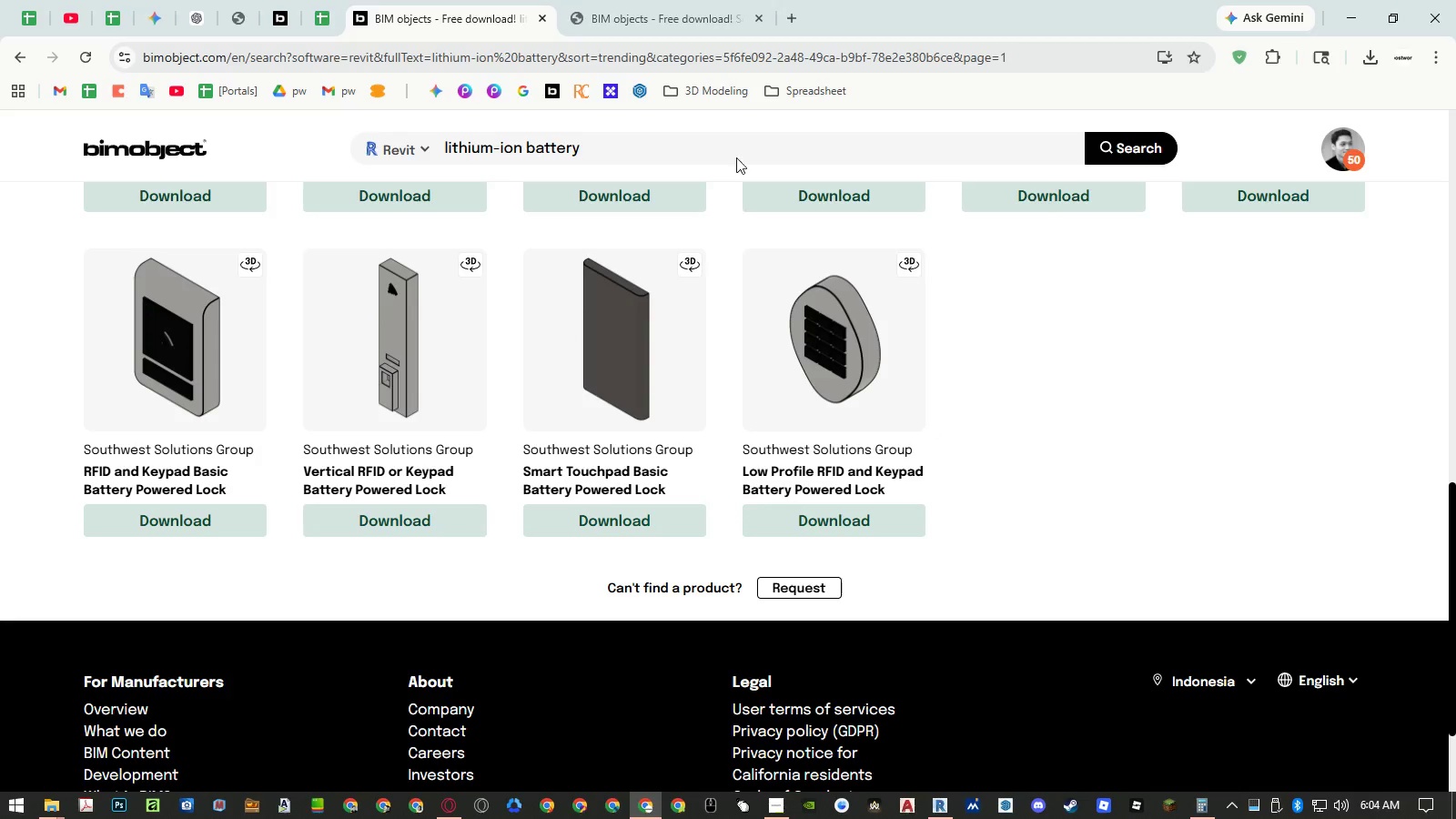 
left_click([703, 15])
 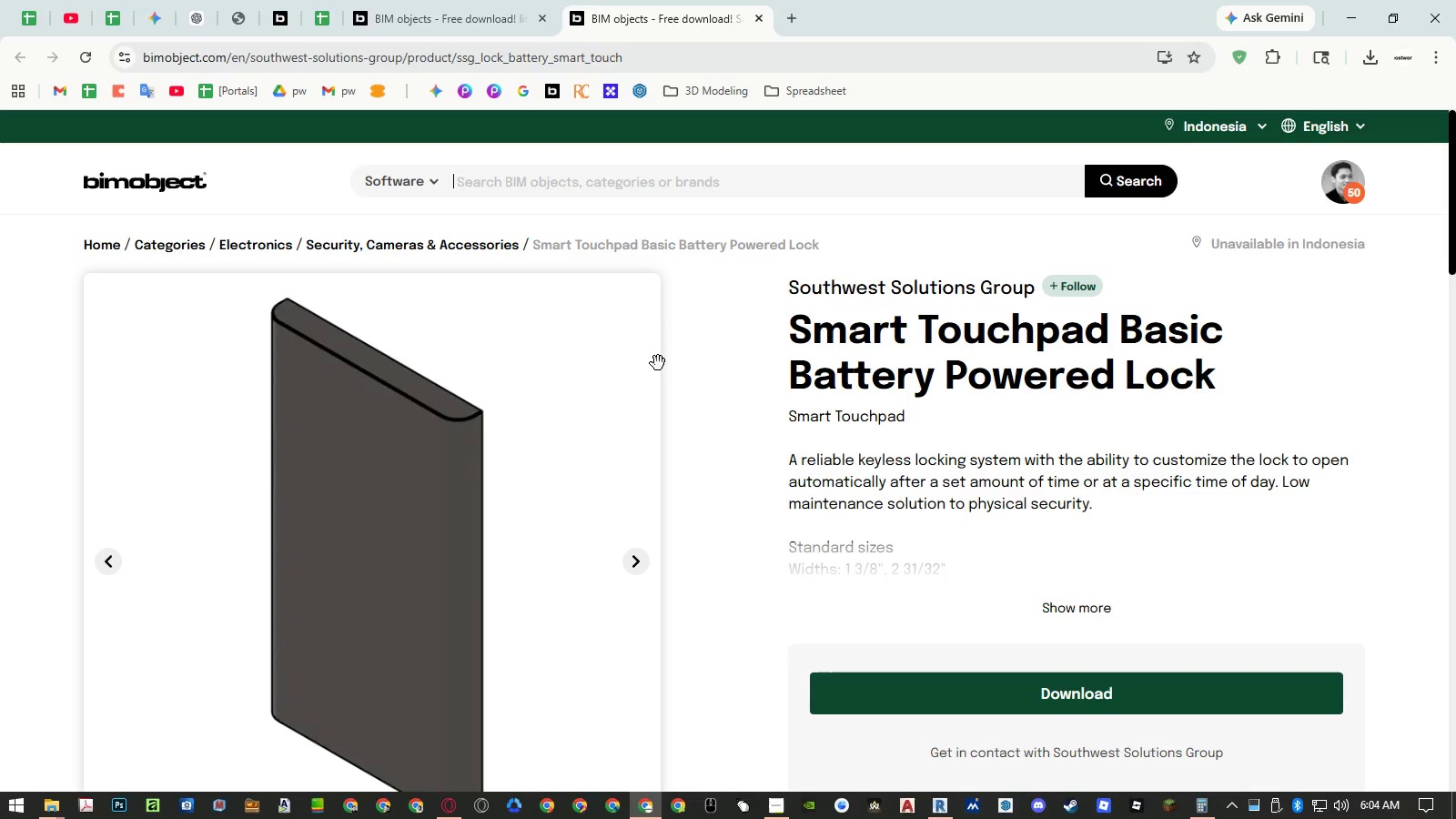 
scroll: coordinate [667, 369], scroll_direction: down, amount: 3.0
 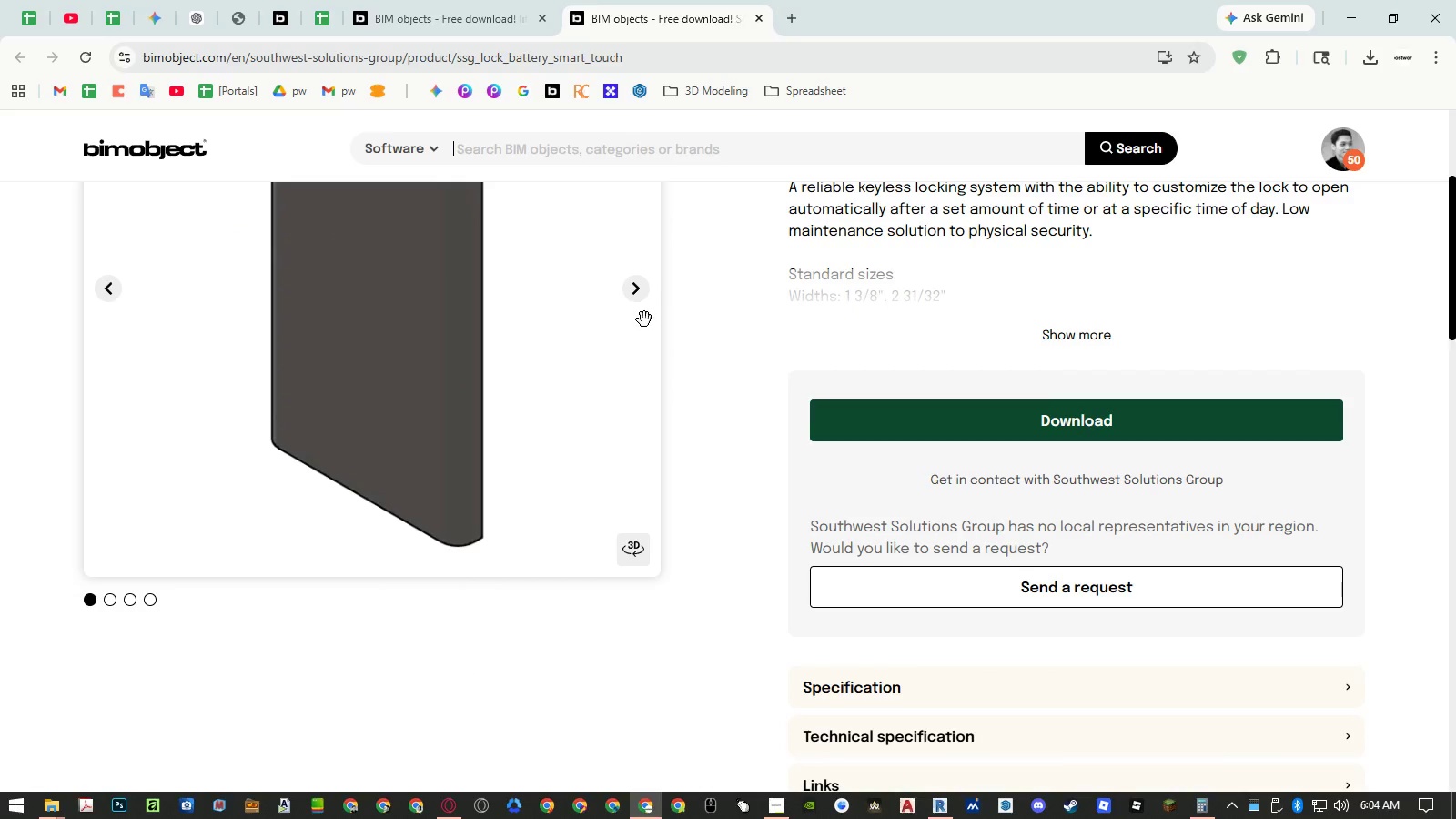 
left_click([638, 295])
 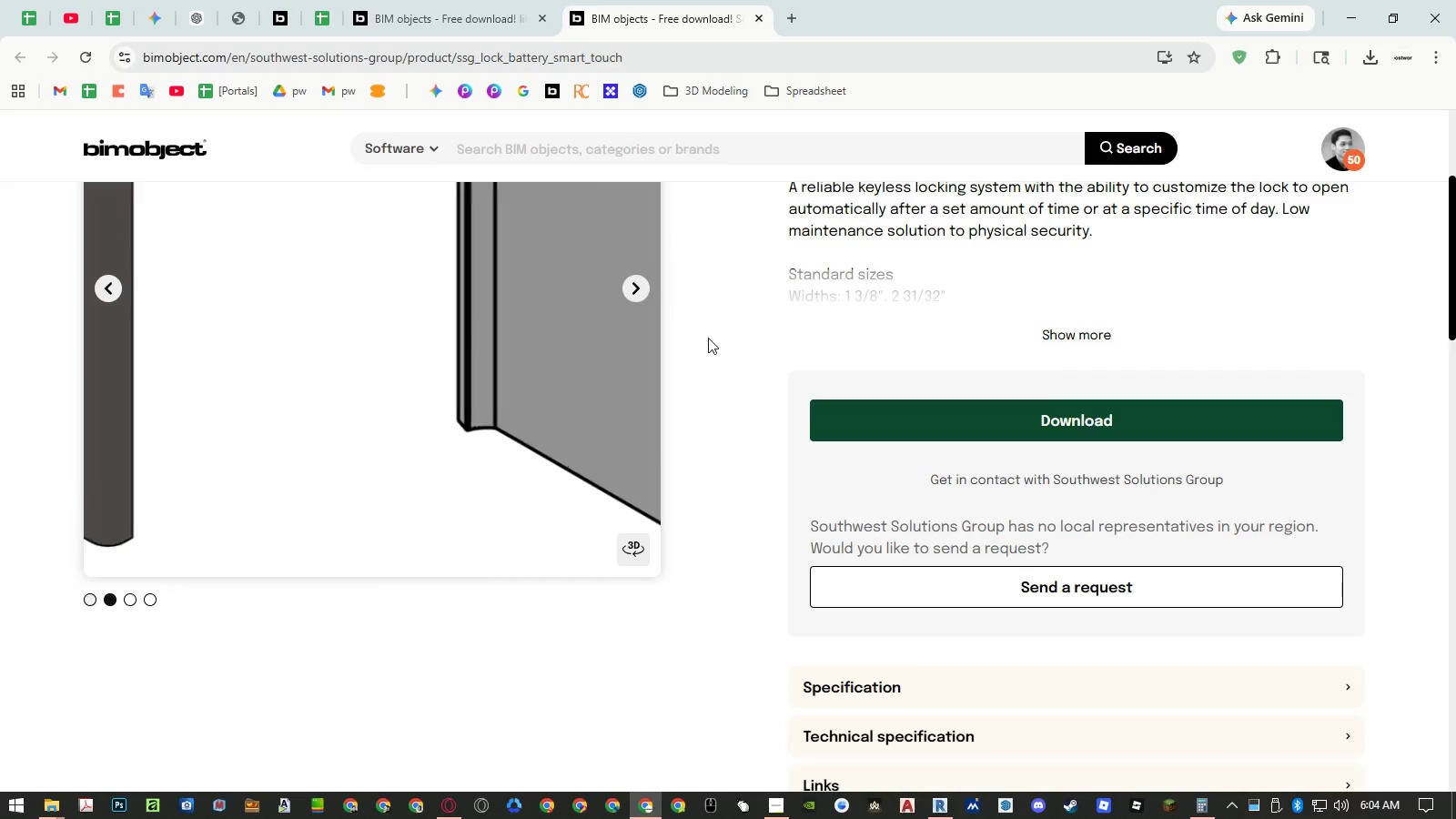 
scroll: coordinate [713, 339], scroll_direction: up, amount: 2.0
 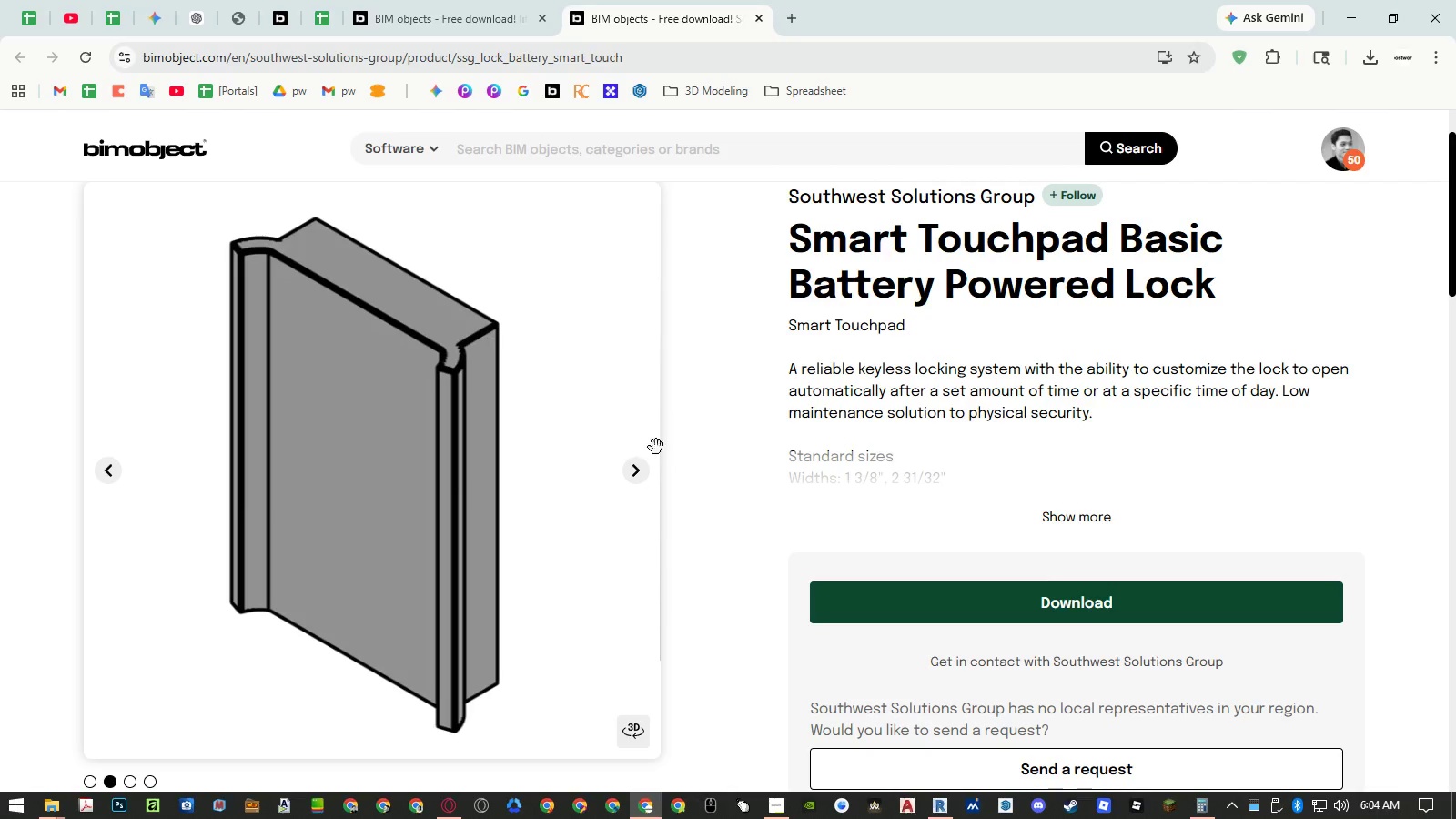 
left_click([634, 465])
 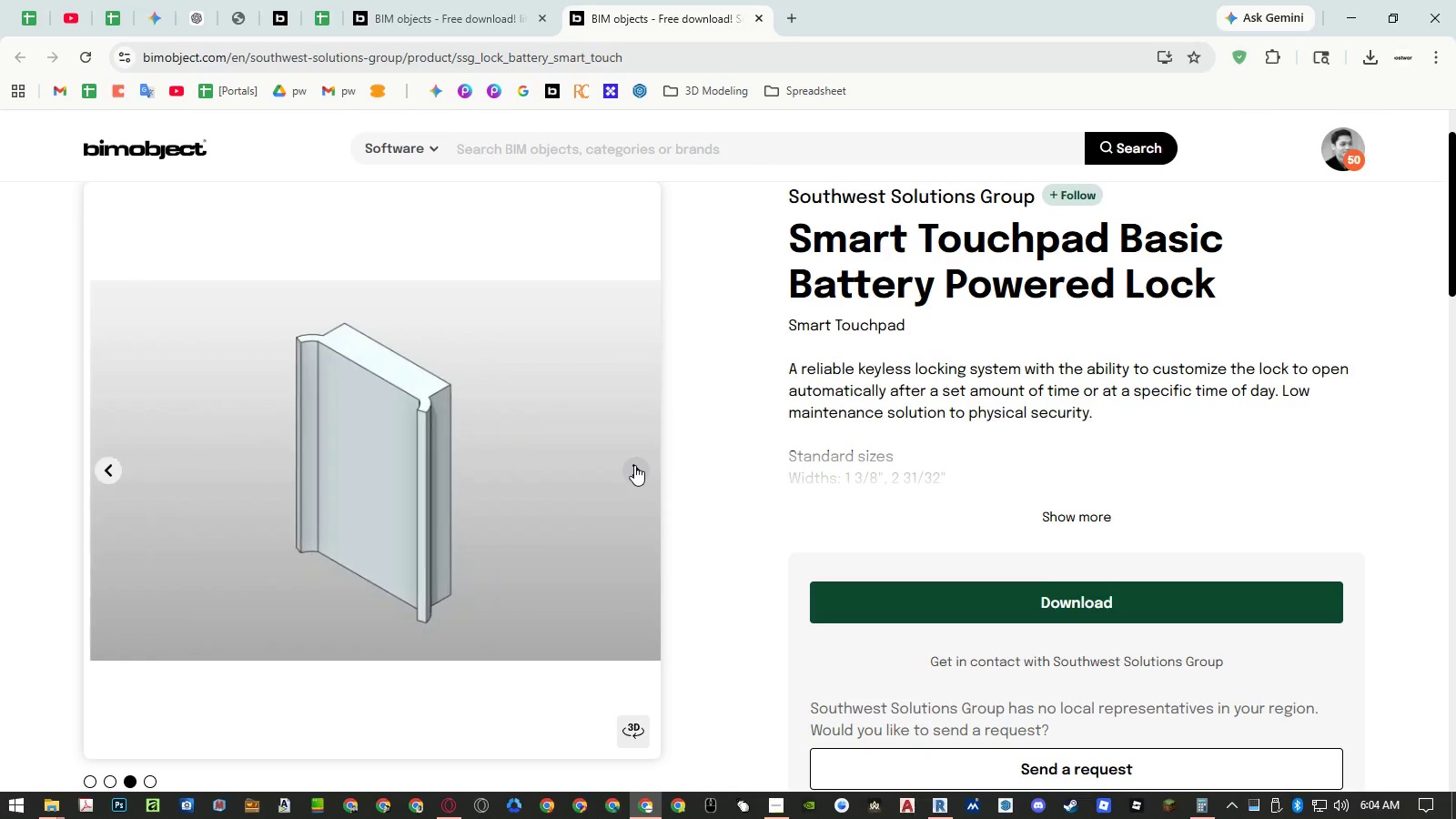 
left_click([634, 465])
 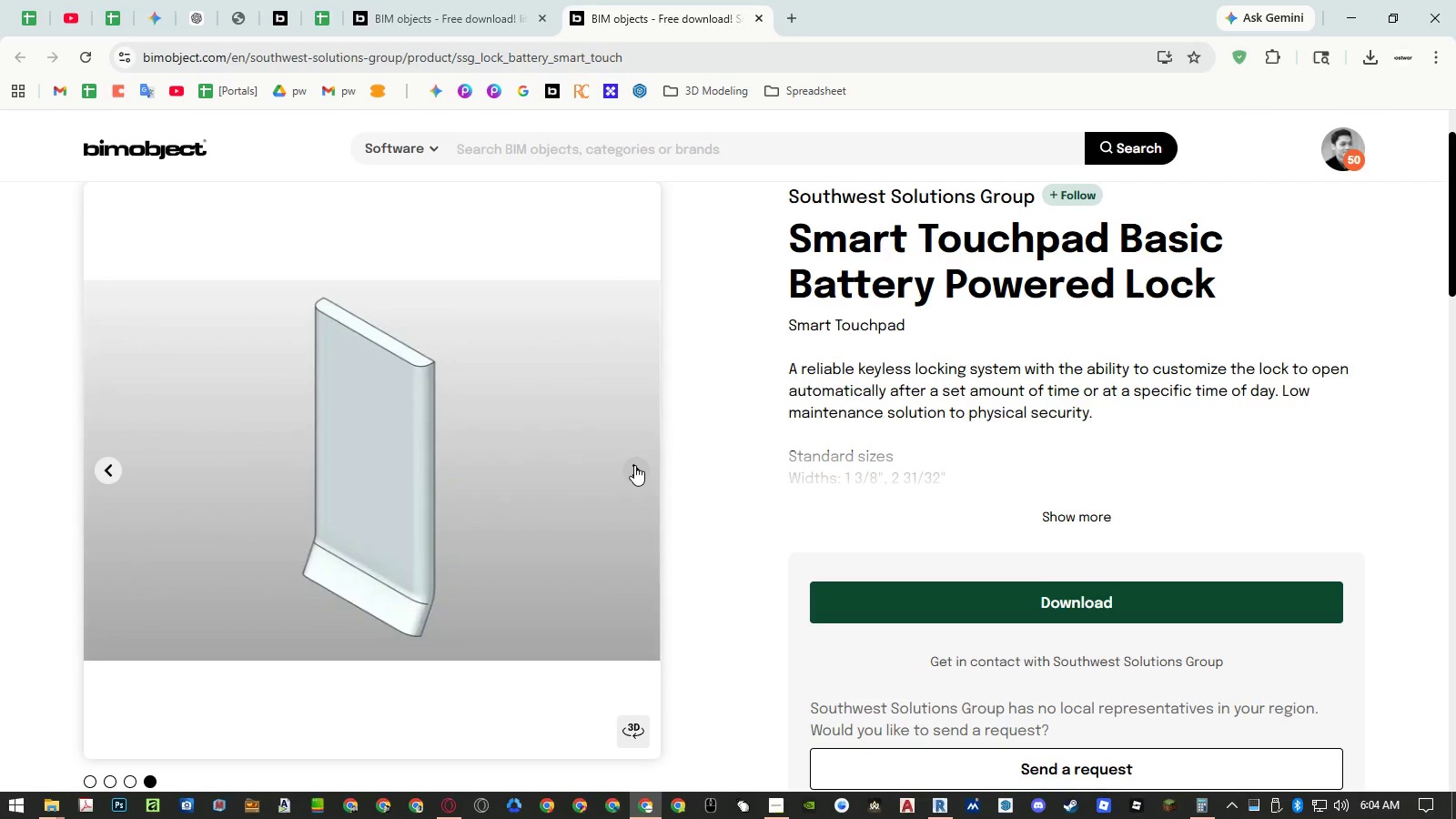 
left_click([634, 465])
 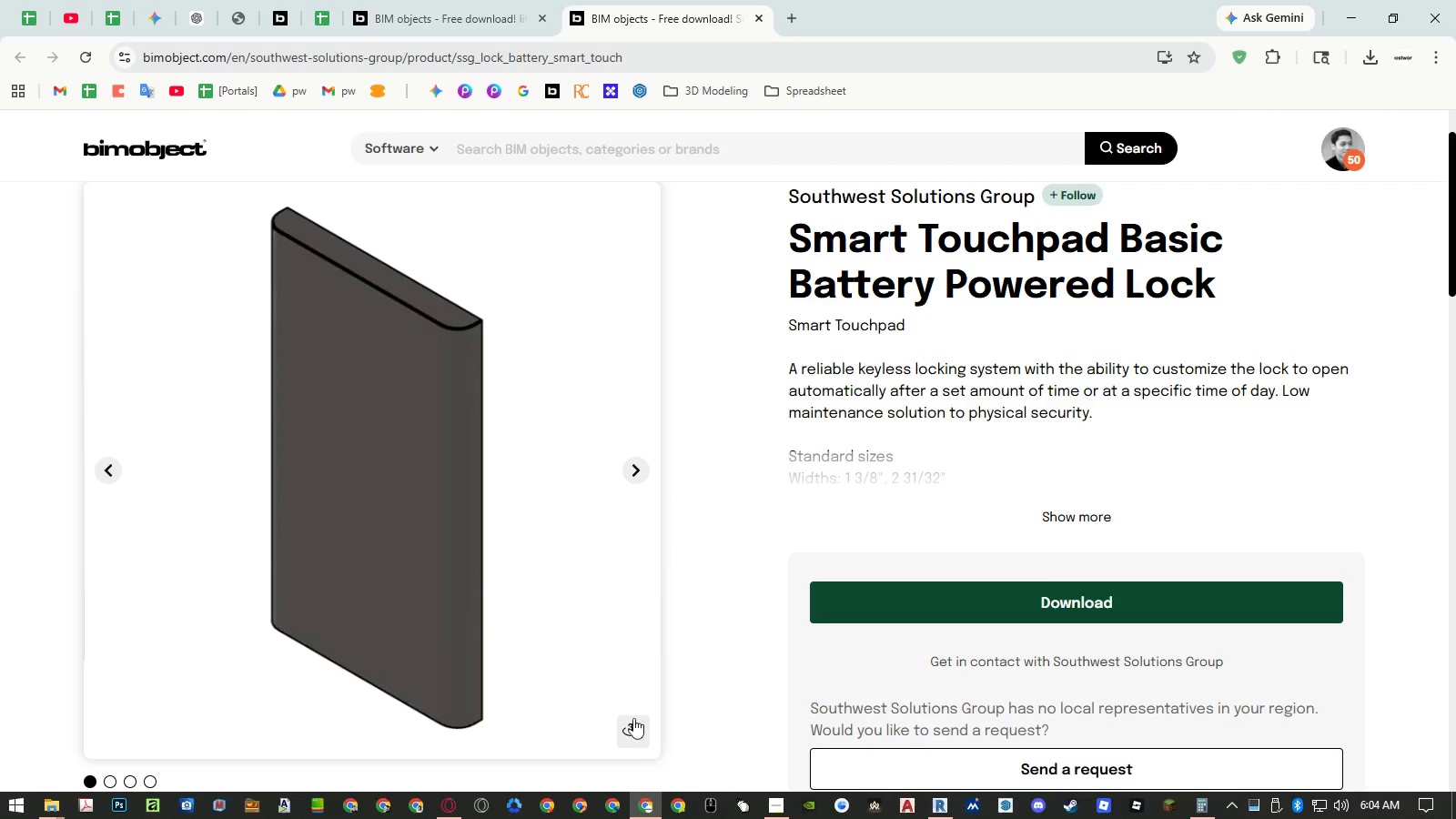 
left_click([628, 733])
 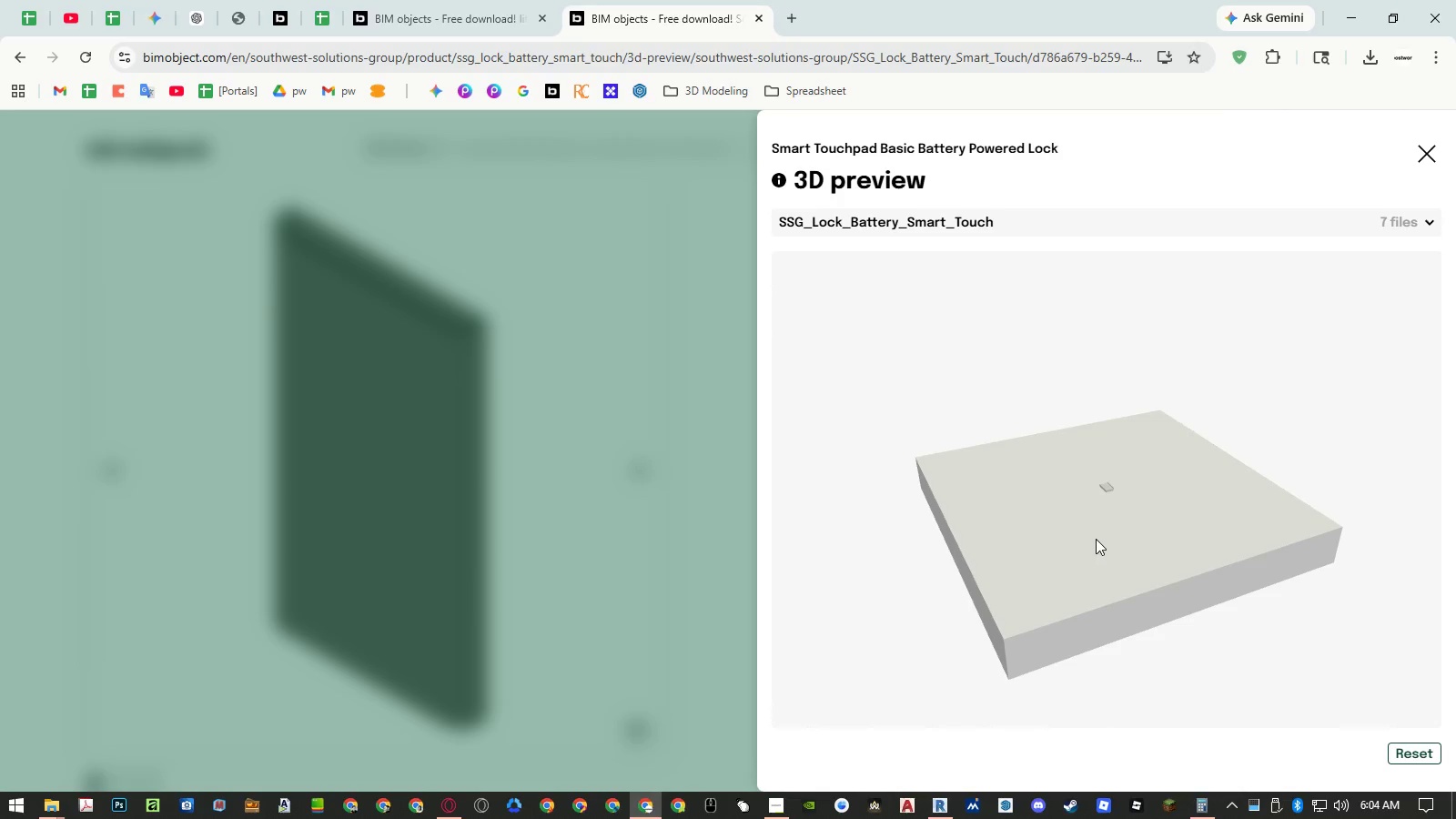 
scroll: coordinate [1150, 410], scroll_direction: up, amount: 17.0
 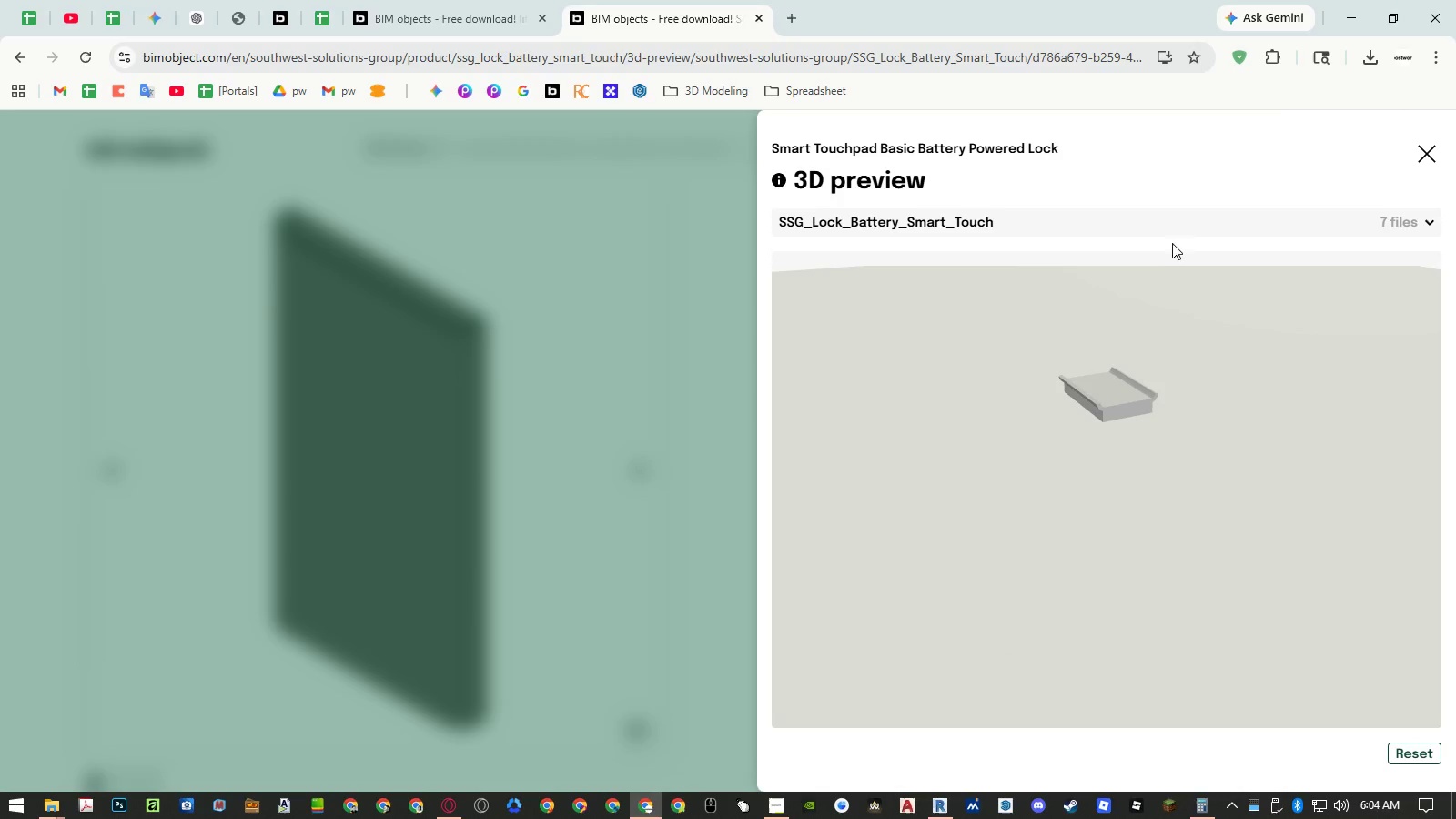 
left_click([1167, 230])
 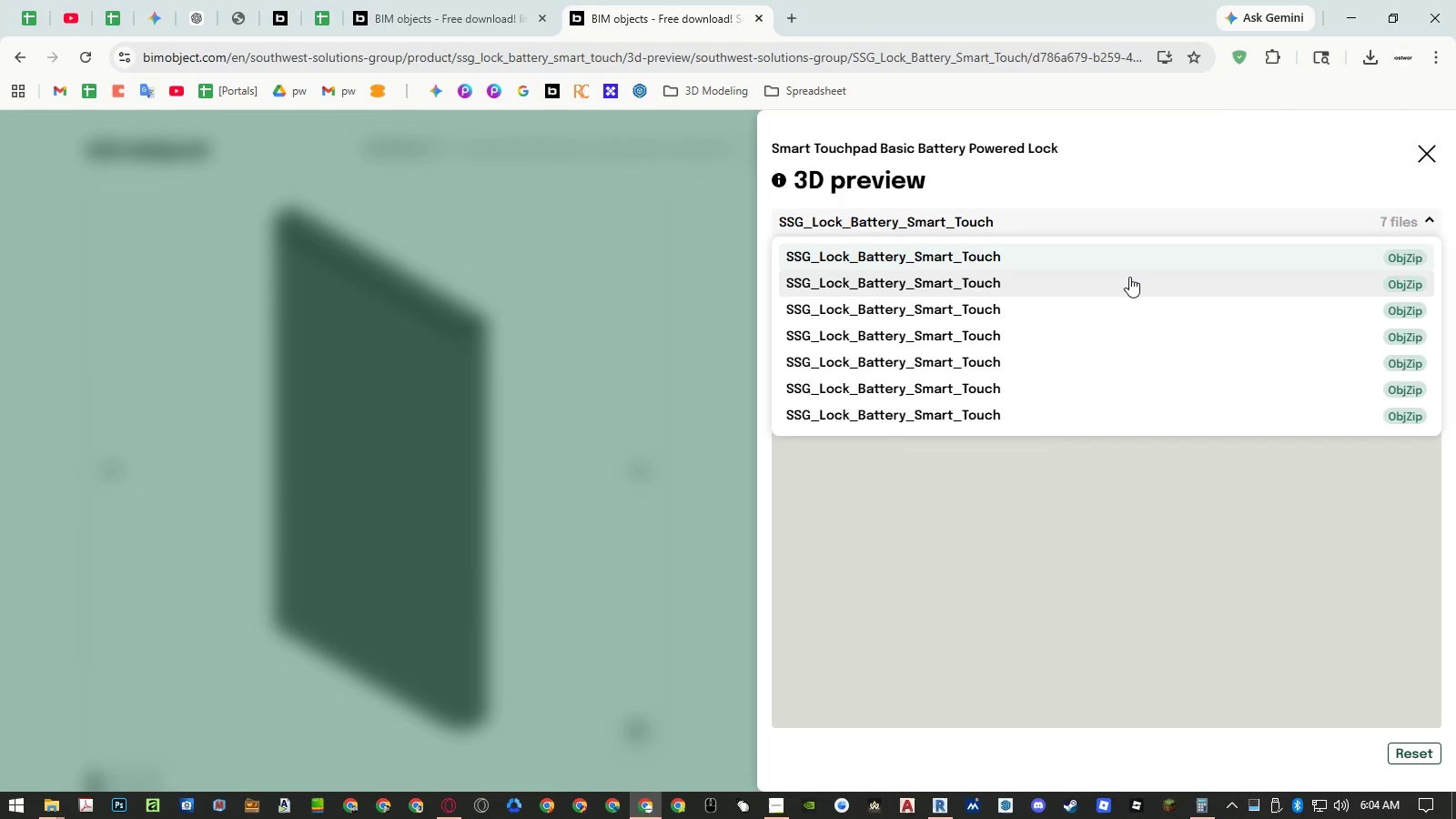 
left_click([1129, 277])
 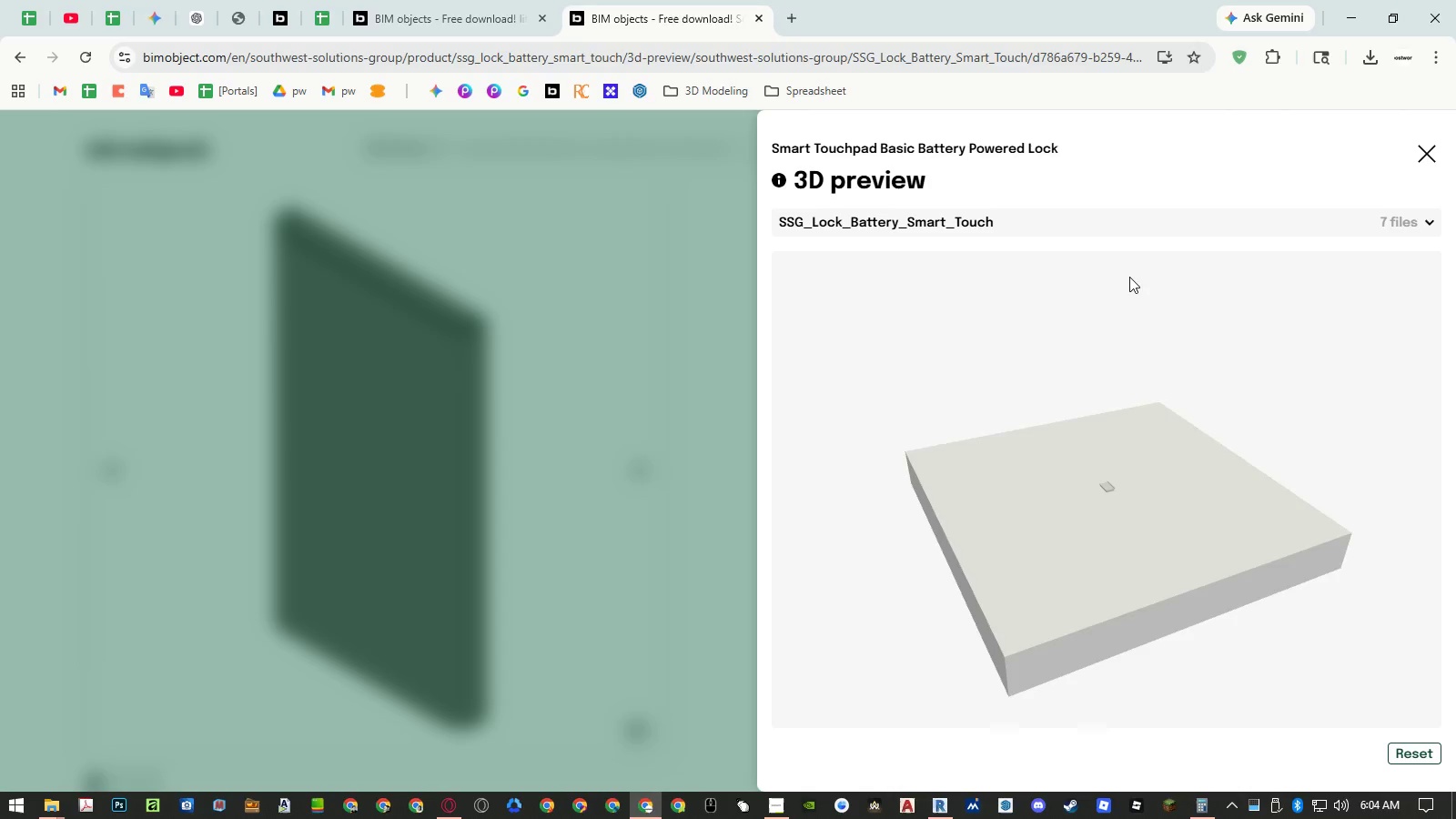 
scroll: coordinate [1140, 436], scroll_direction: up, amount: 14.0
 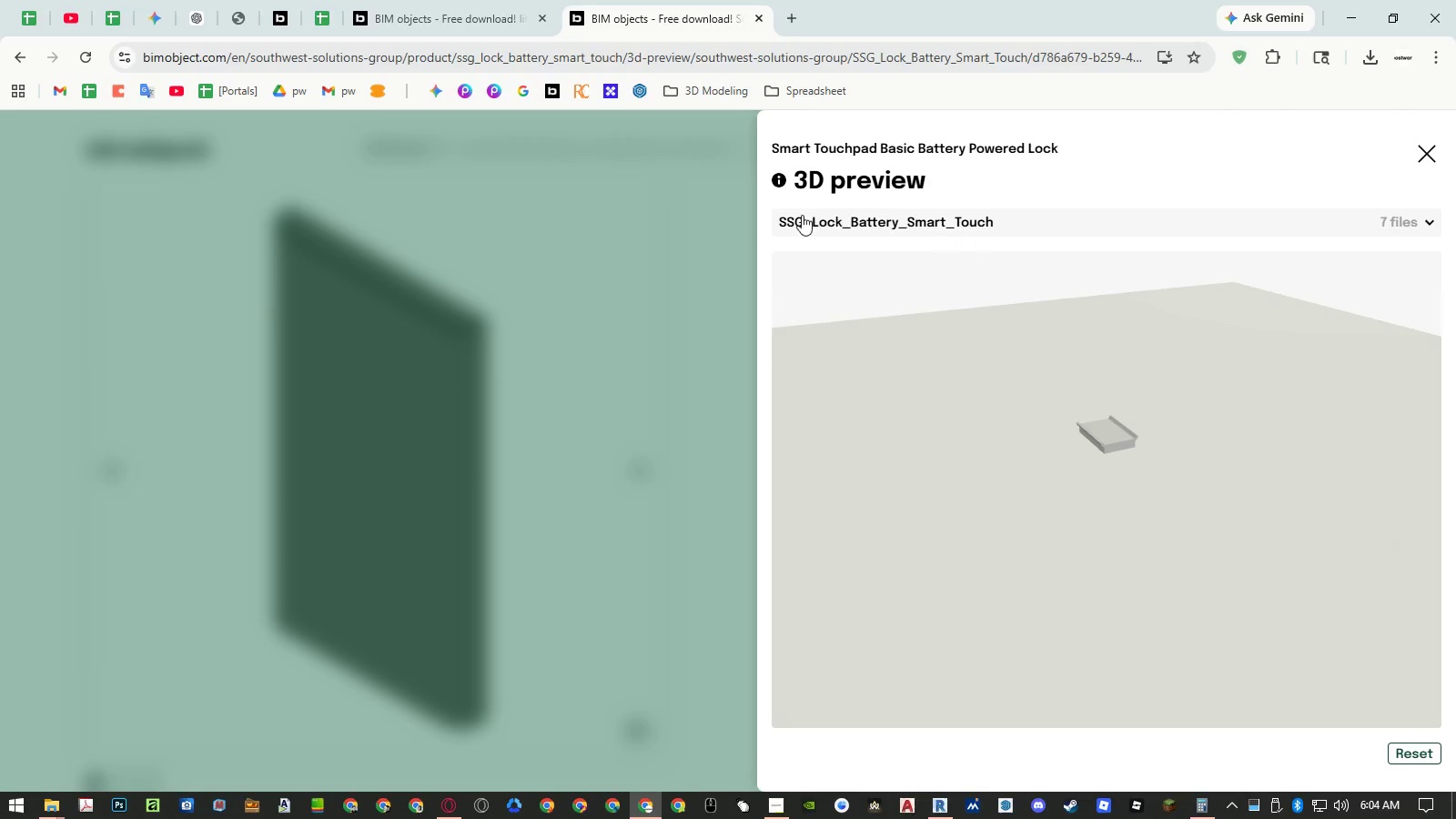 
left_click([694, 233])
 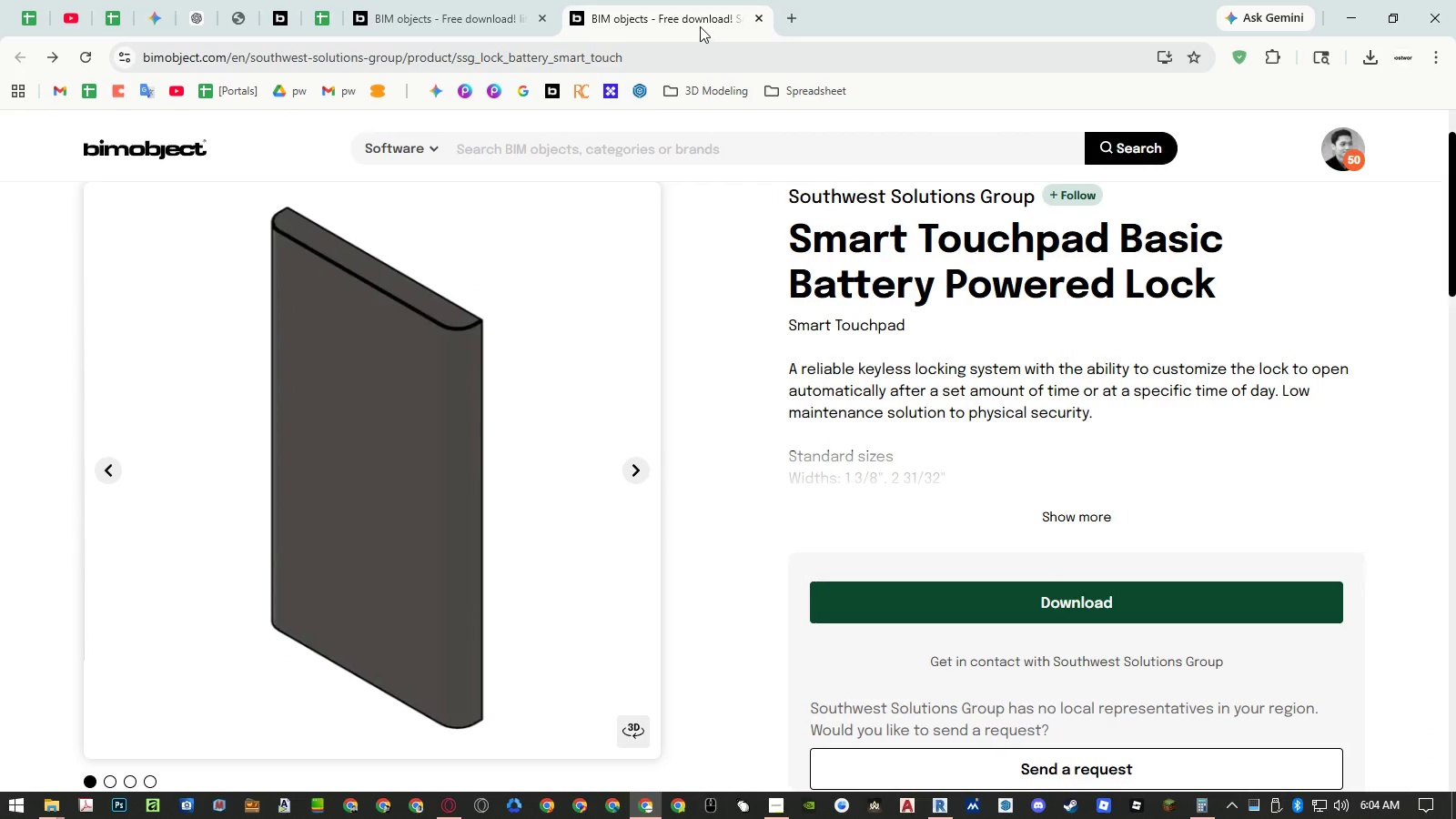 
middle_click([700, 25])
 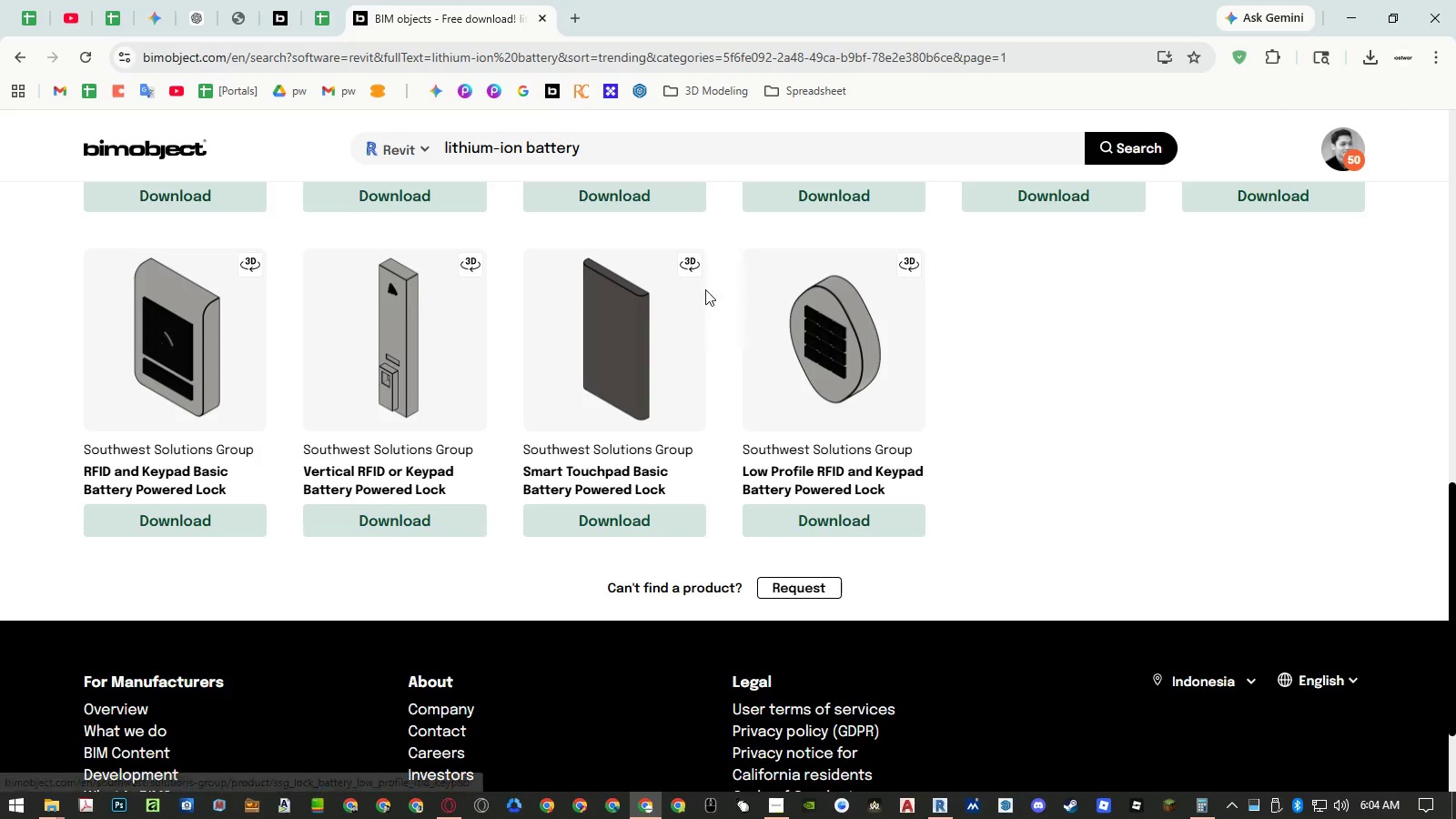 
scroll: coordinate [832, 527], scroll_direction: up, amount: 11.0
 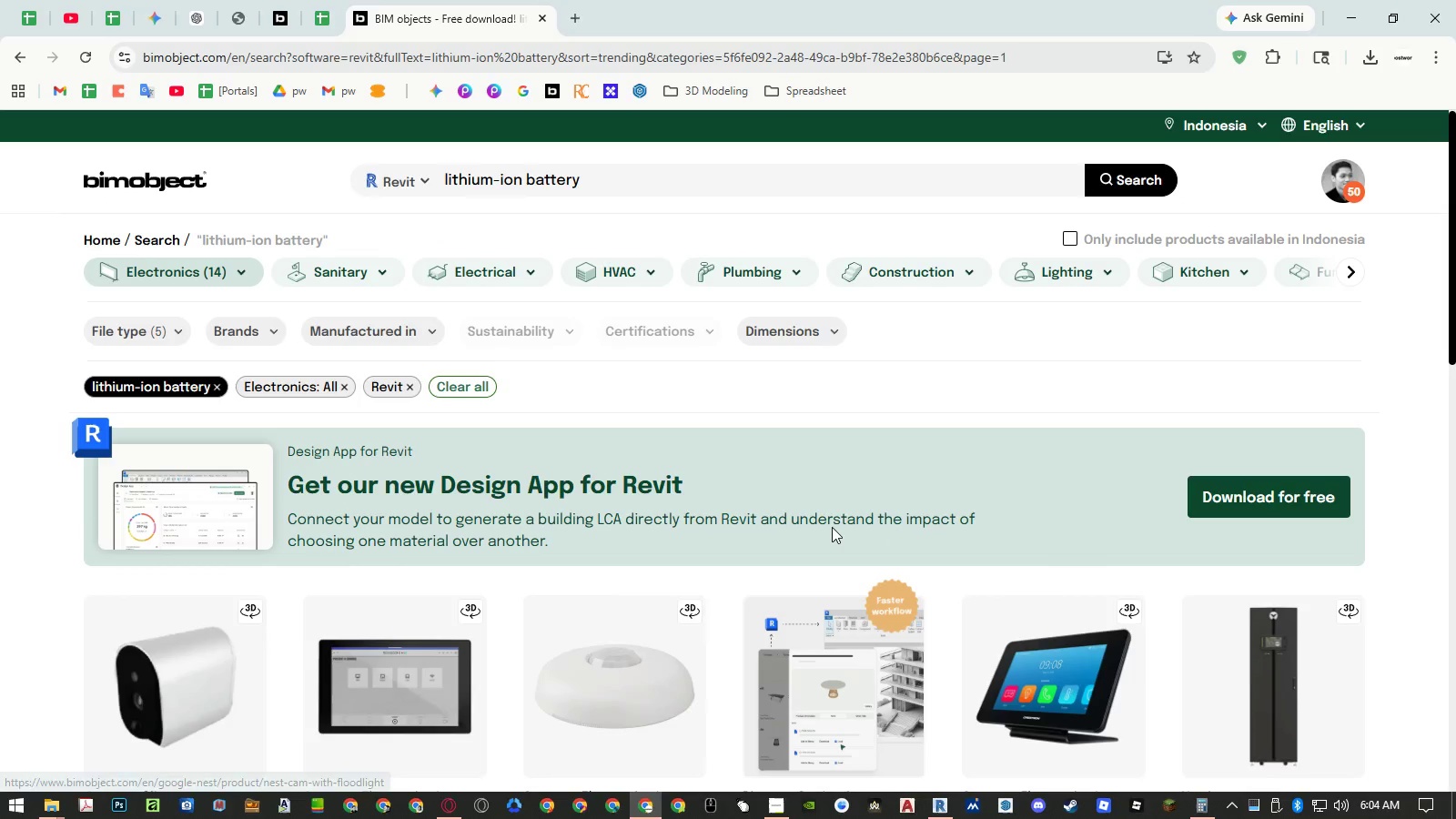 
scroll: coordinate [832, 527], scroll_direction: down, amount: 2.0
 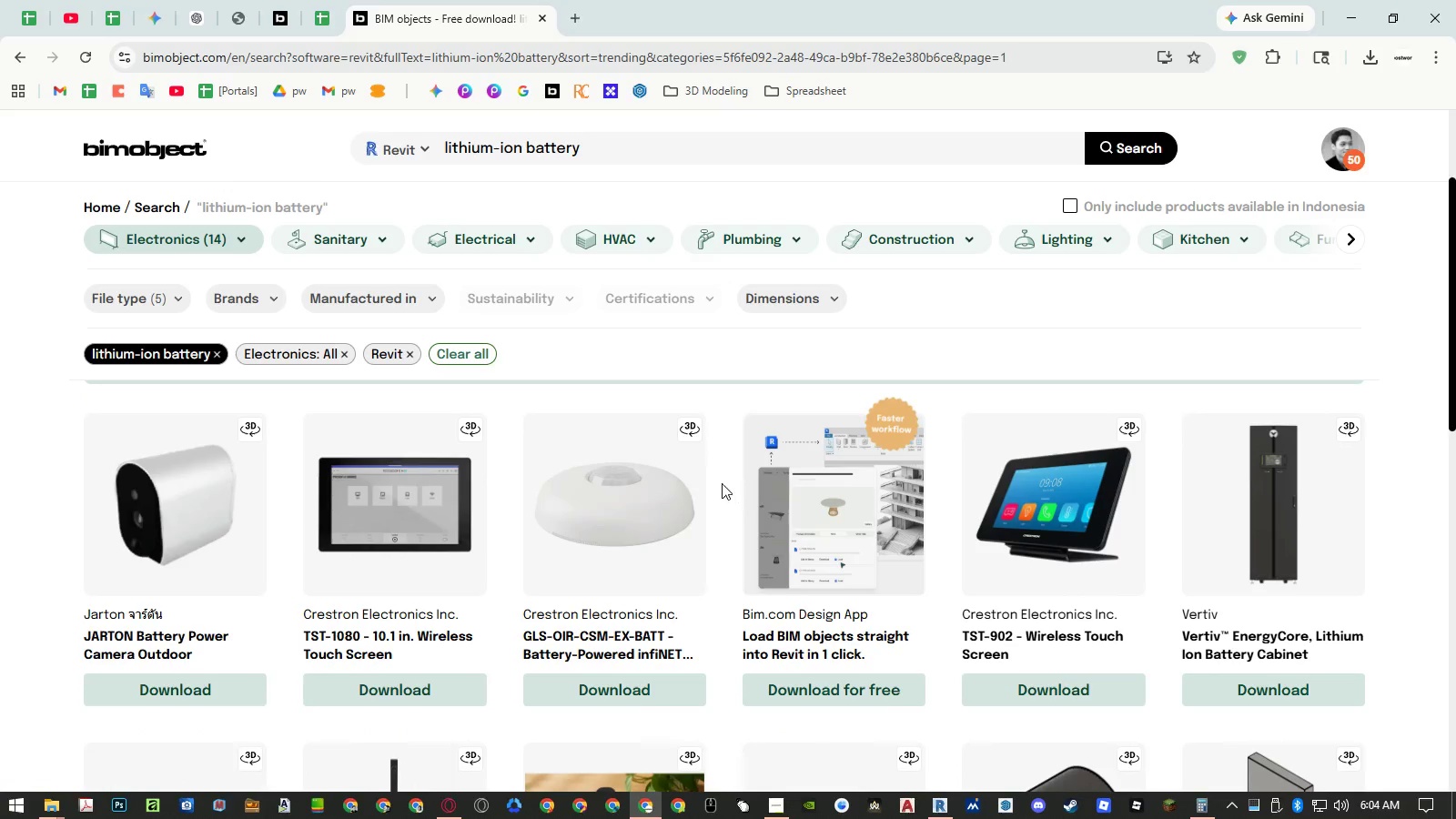 
scroll: coordinate [698, 473], scroll_direction: up, amount: 1.0
 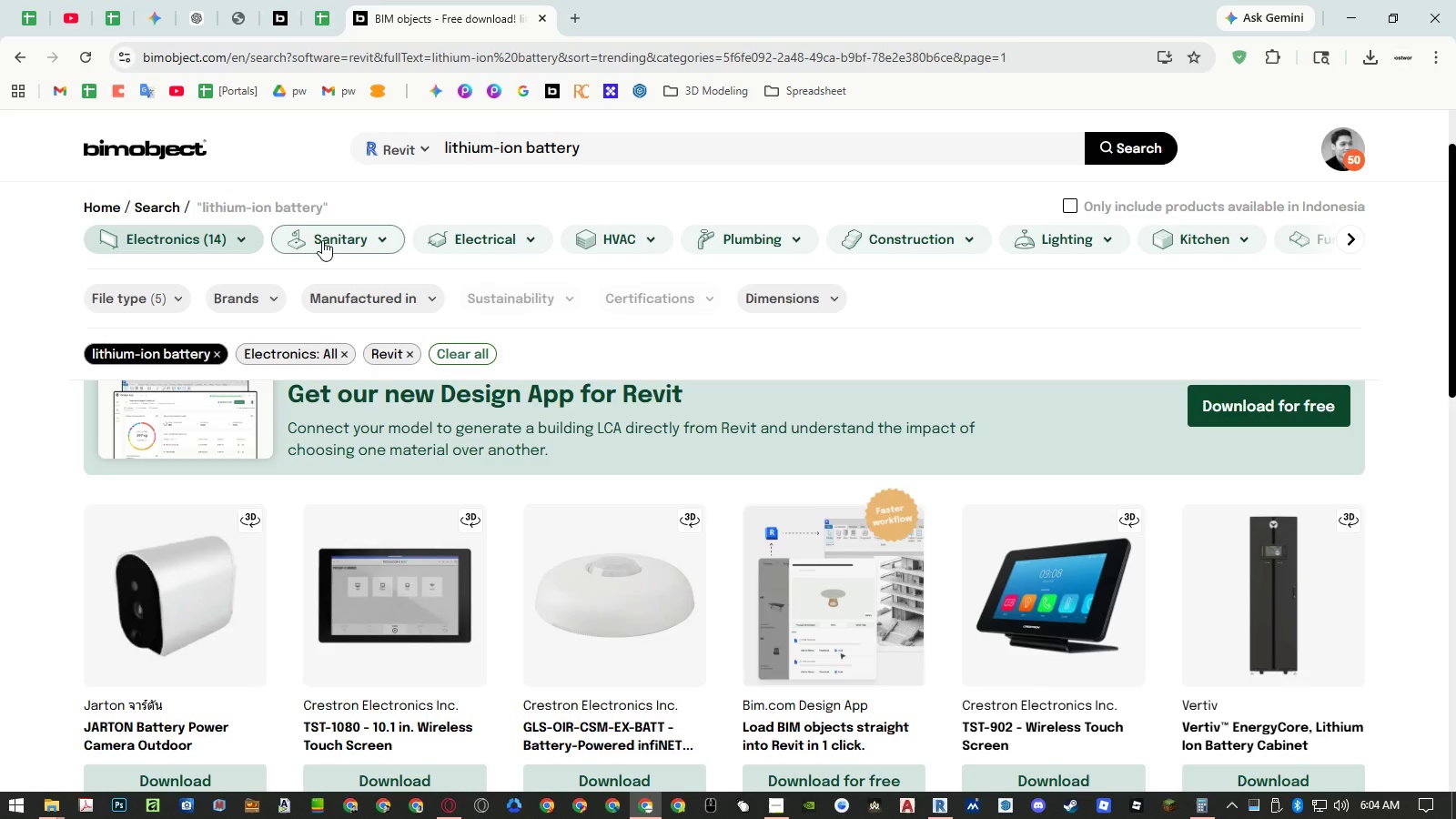 
left_click([221, 240])
 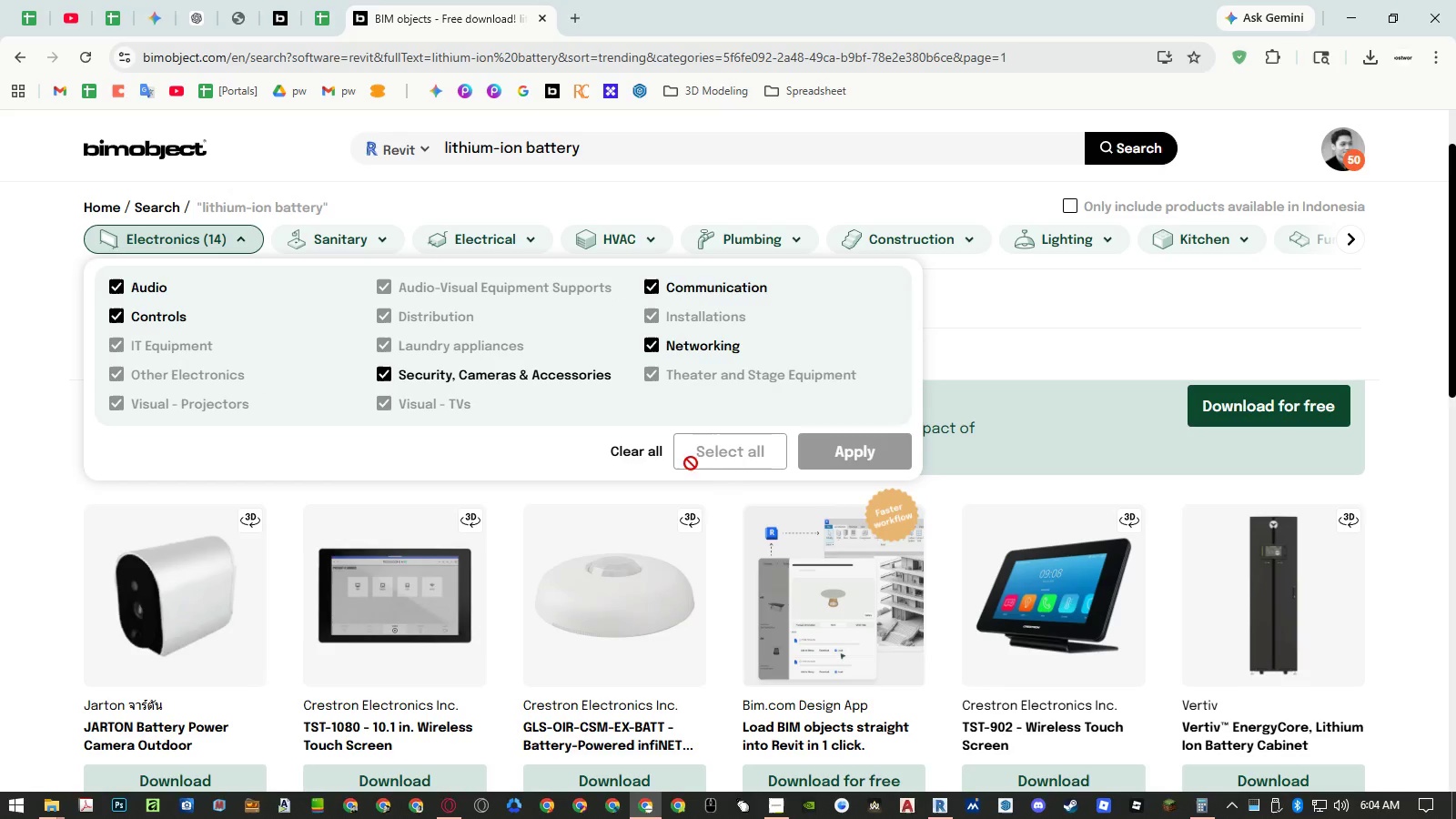 
left_click([641, 459])
 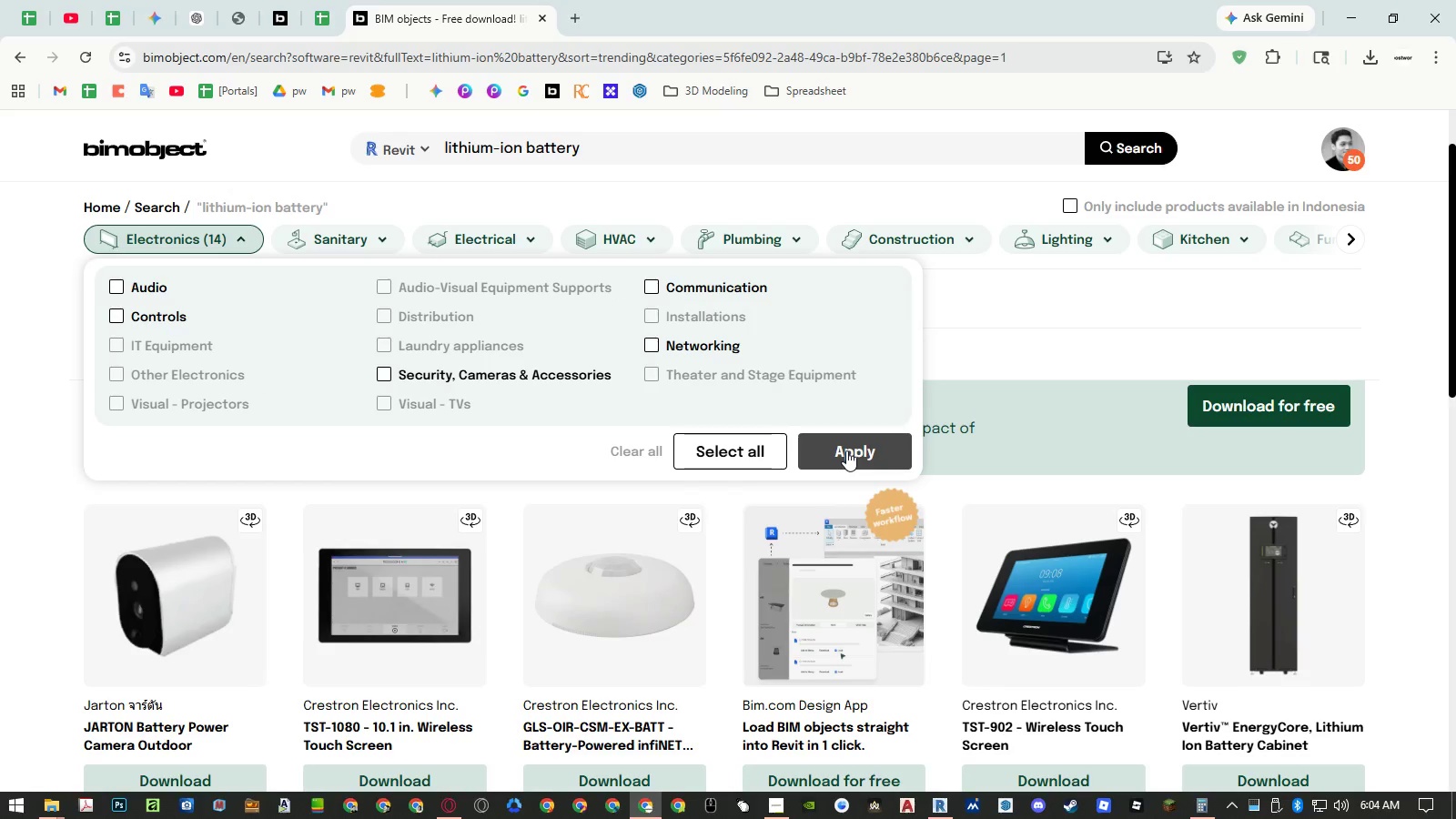 
left_click([846, 450])
 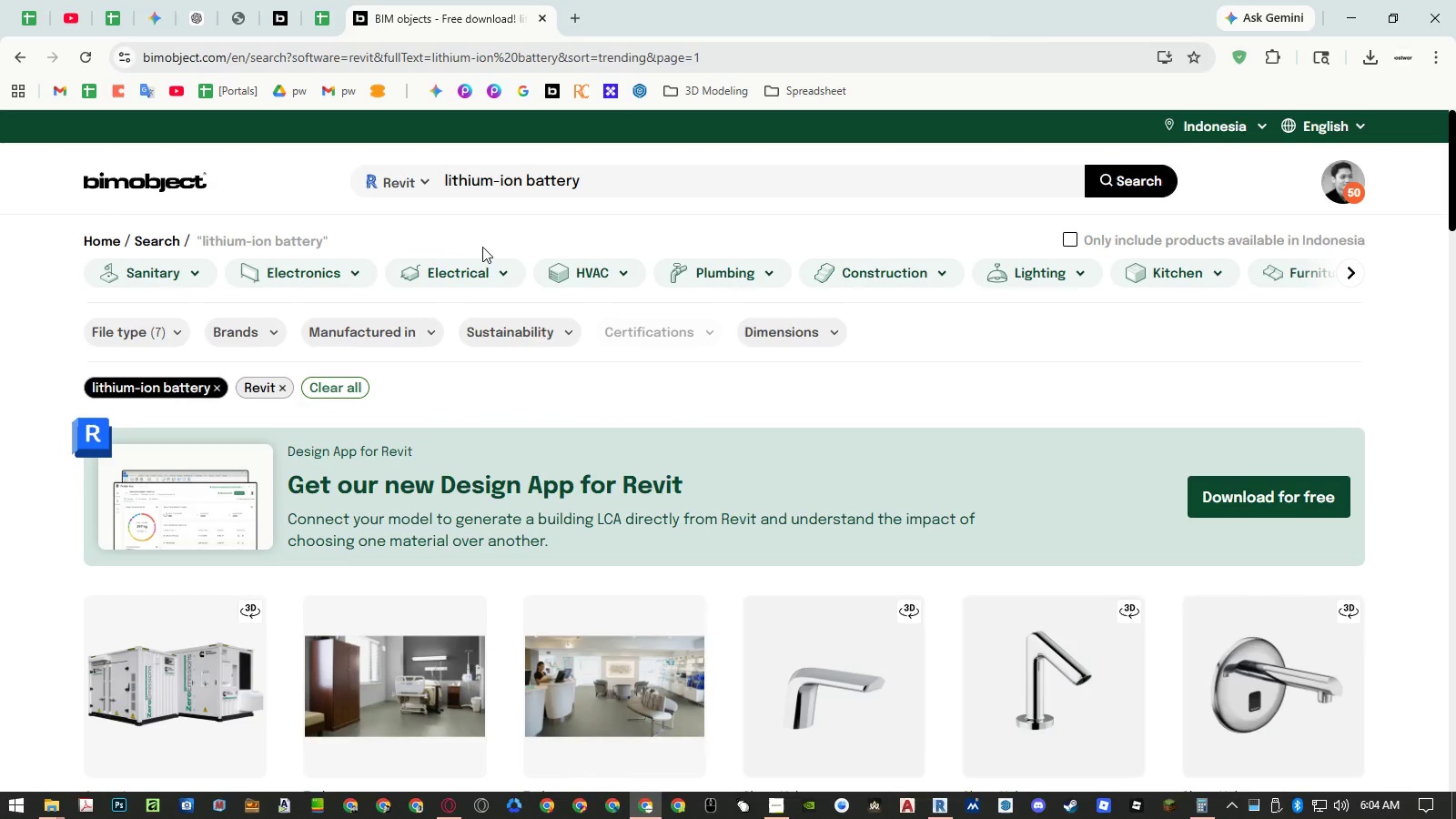 
left_click([464, 268])
 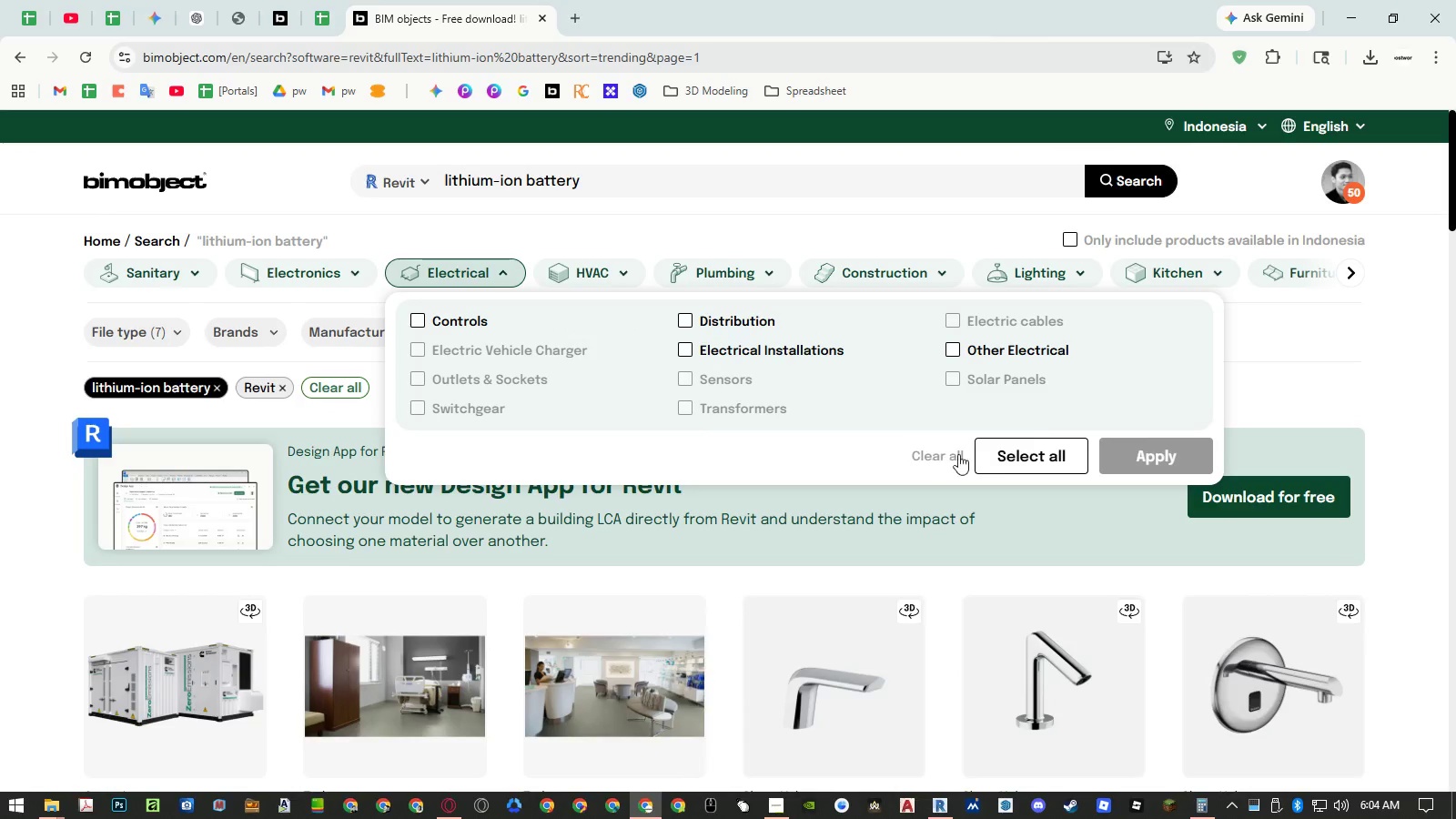 
double_click([1143, 456])
 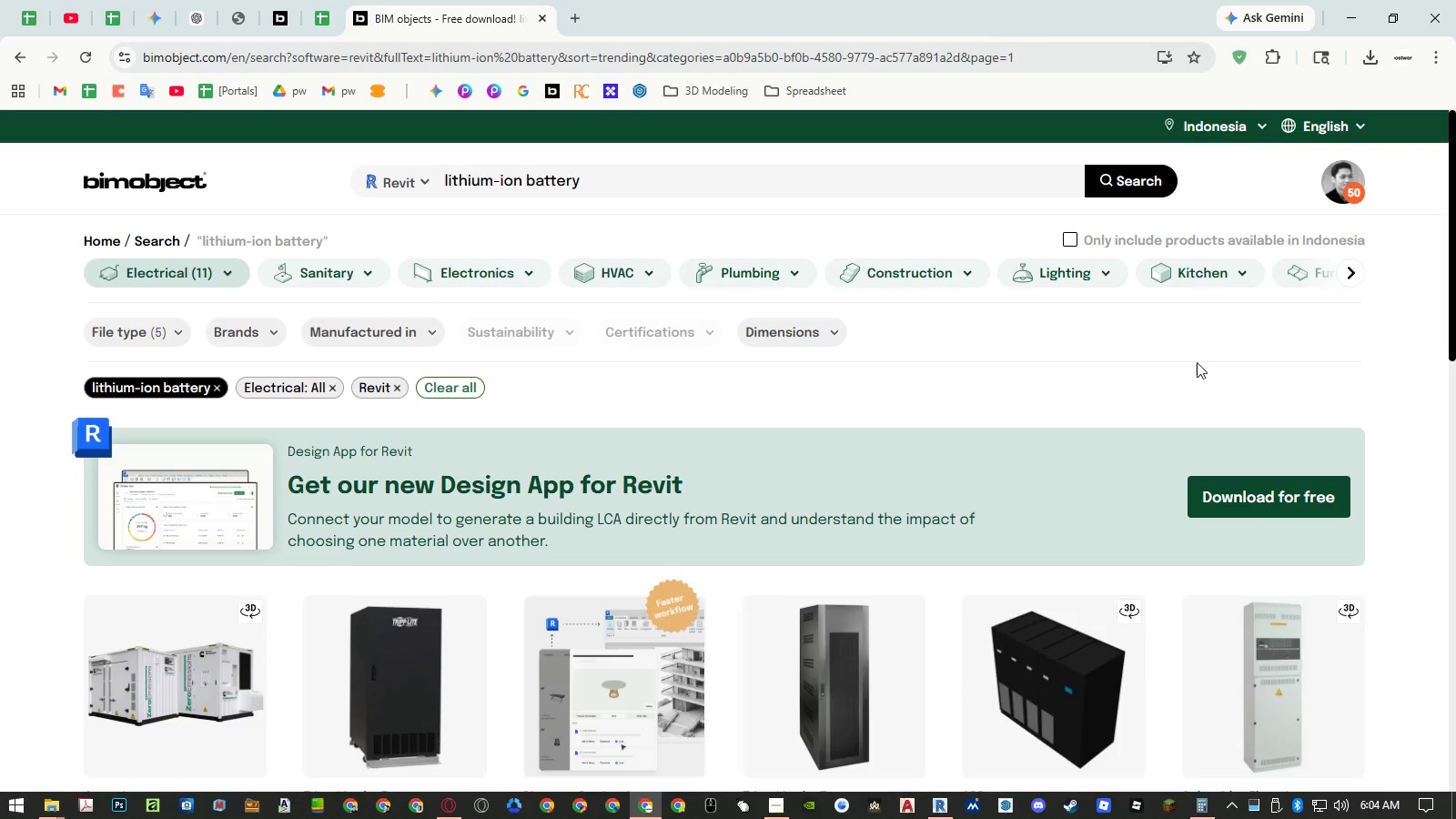 
scroll: coordinate [1074, 353], scroll_direction: down, amount: 5.0
 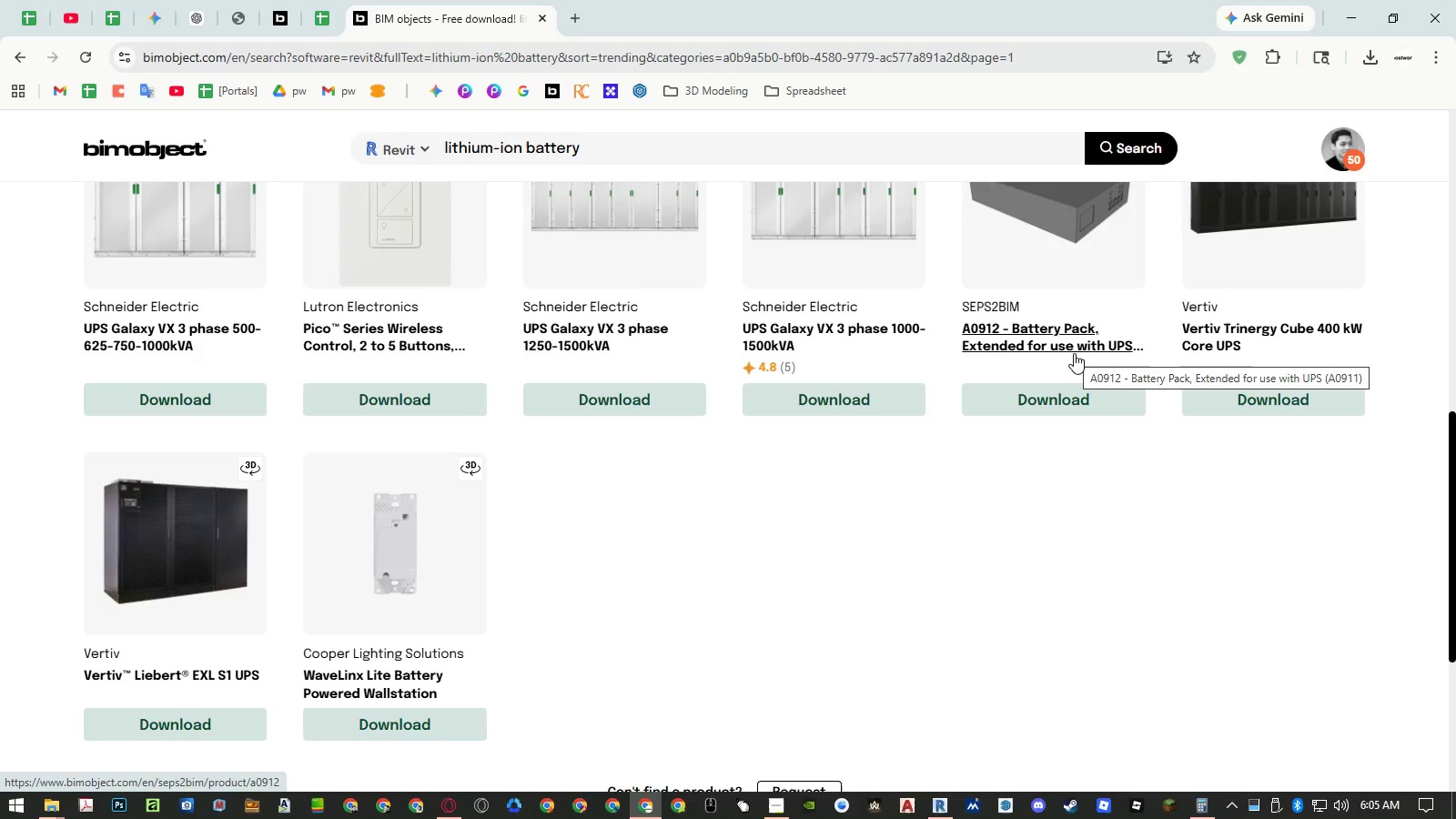 
scroll: coordinate [1074, 353], scroll_direction: up, amount: 8.0
 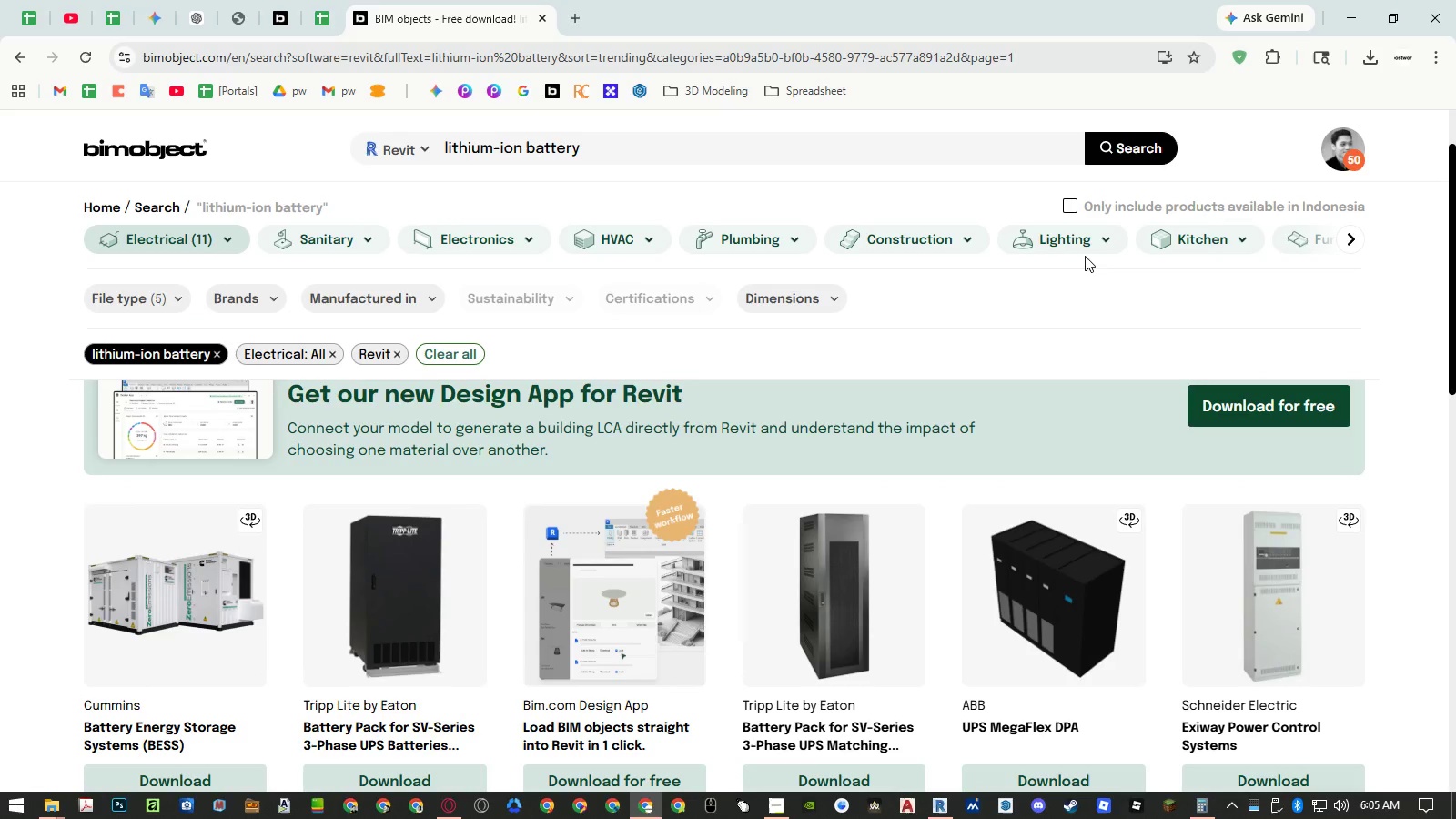 
left_click([1355, 238])
 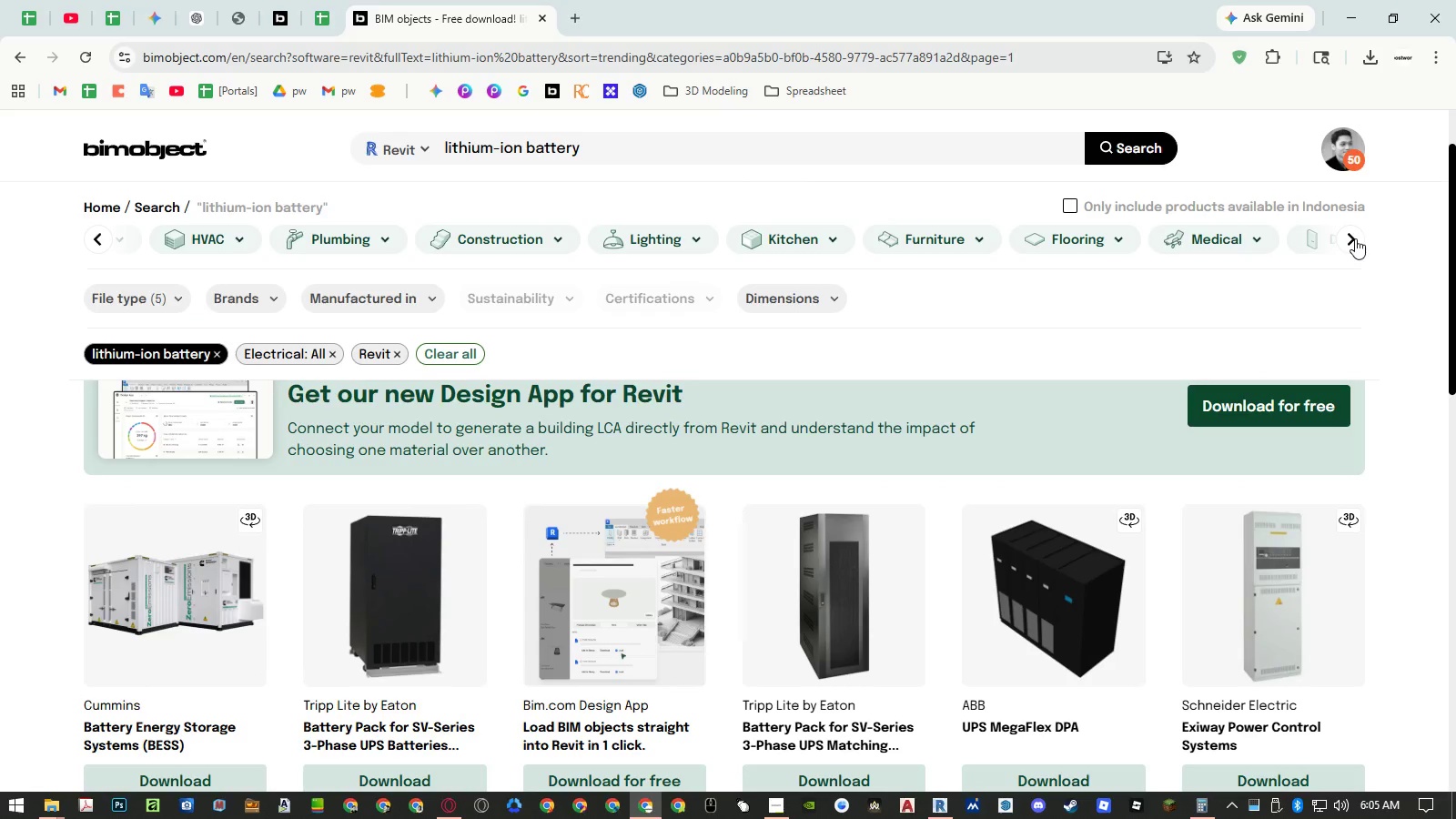 
left_click([1355, 238])
 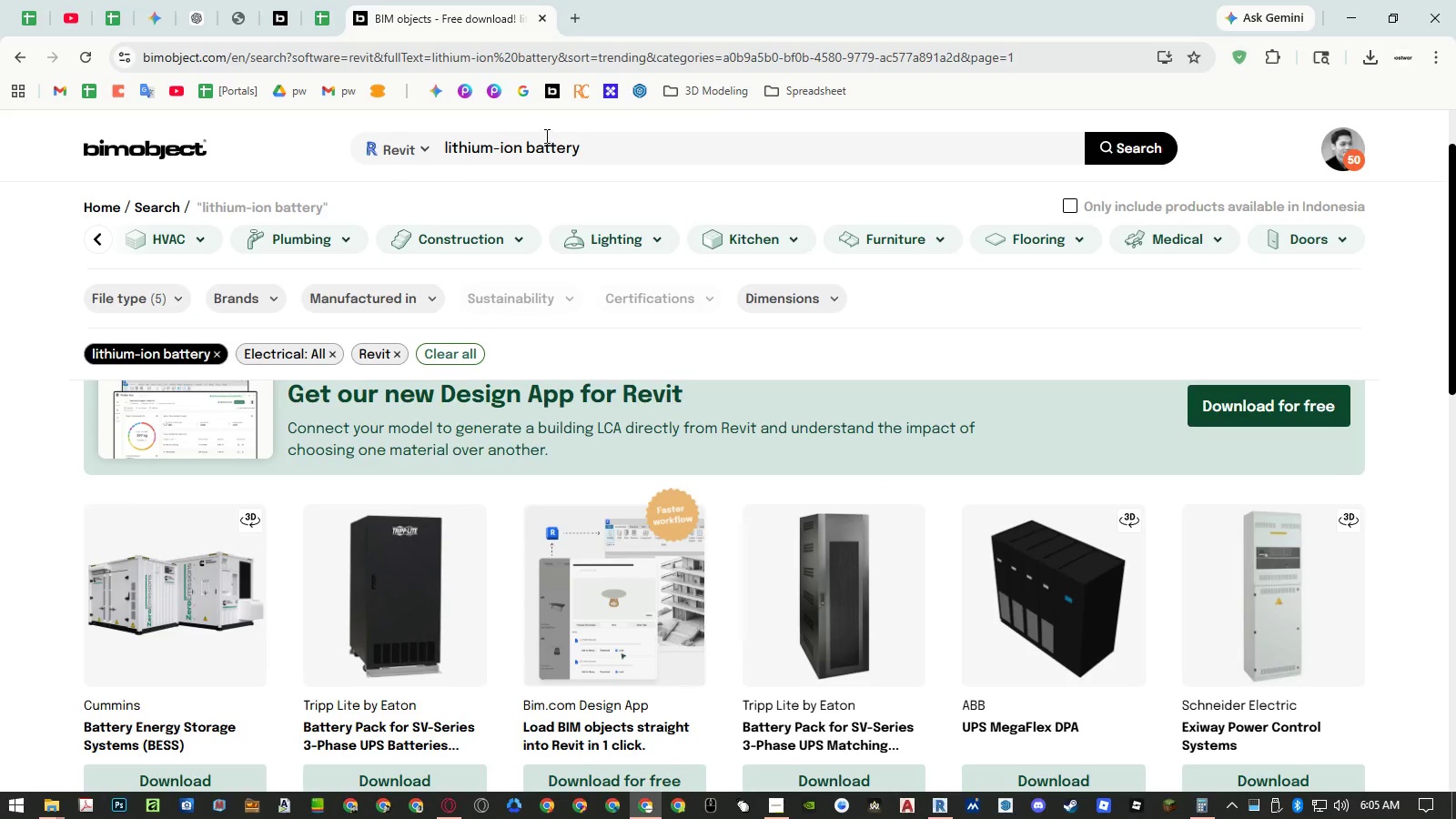 
left_click_drag(start_coordinate=[527, 140], to_coordinate=[422, 141])
 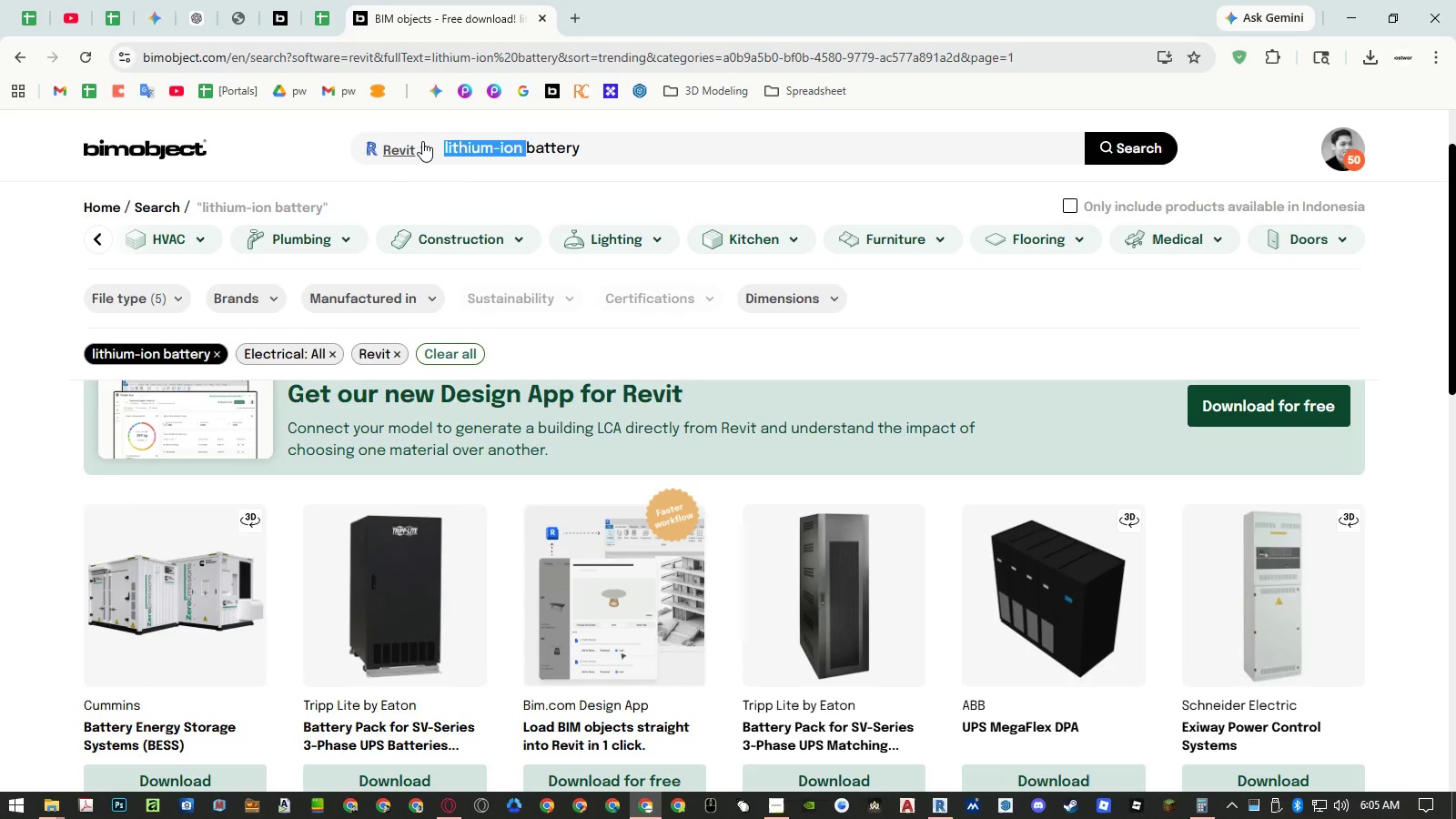 
key(Backspace)
type([End] unit)
 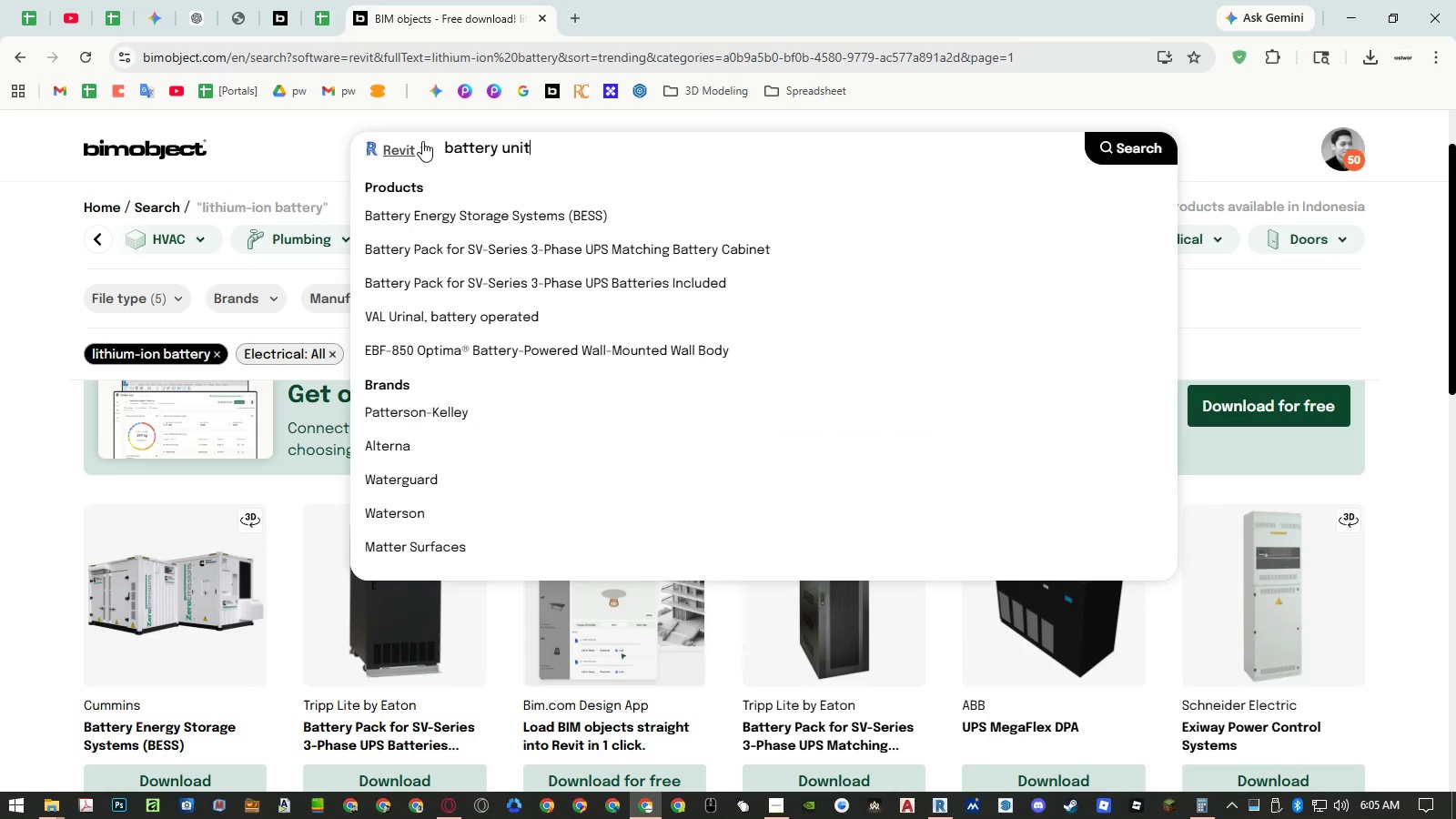 
key(Enter)
 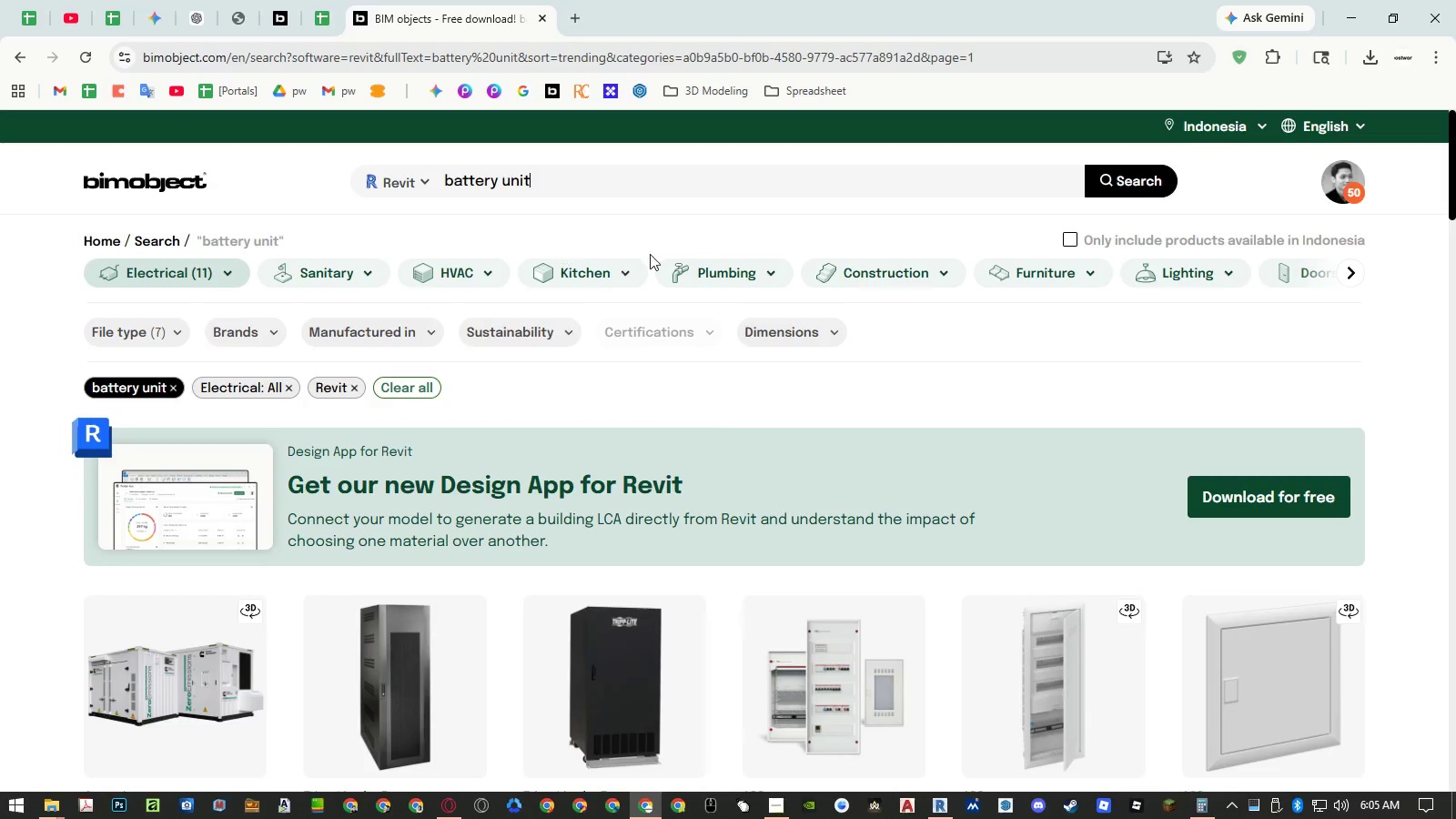 
scroll: coordinate [727, 351], scroll_direction: down, amount: 16.0
 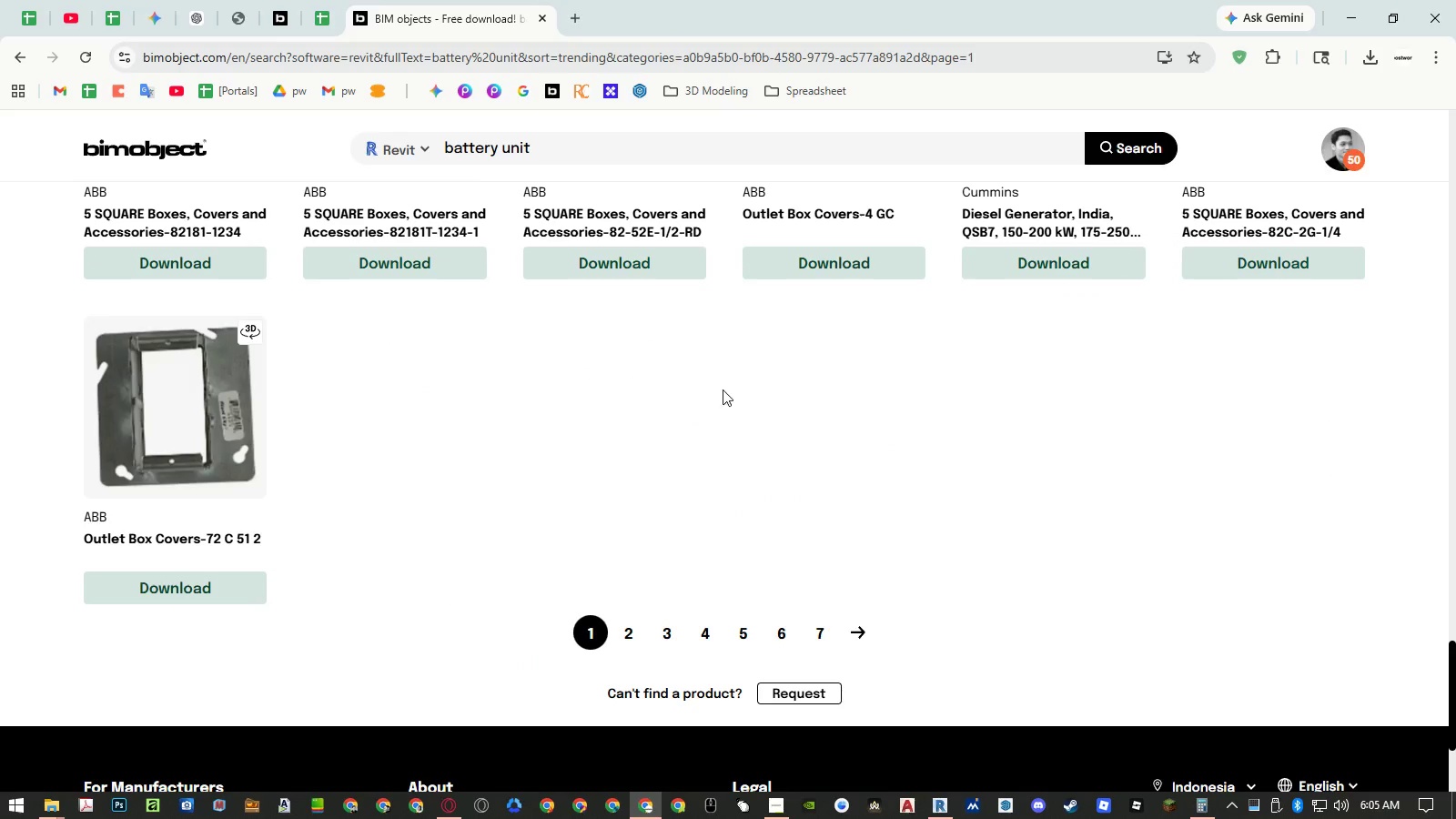 
left_click([634, 632])
 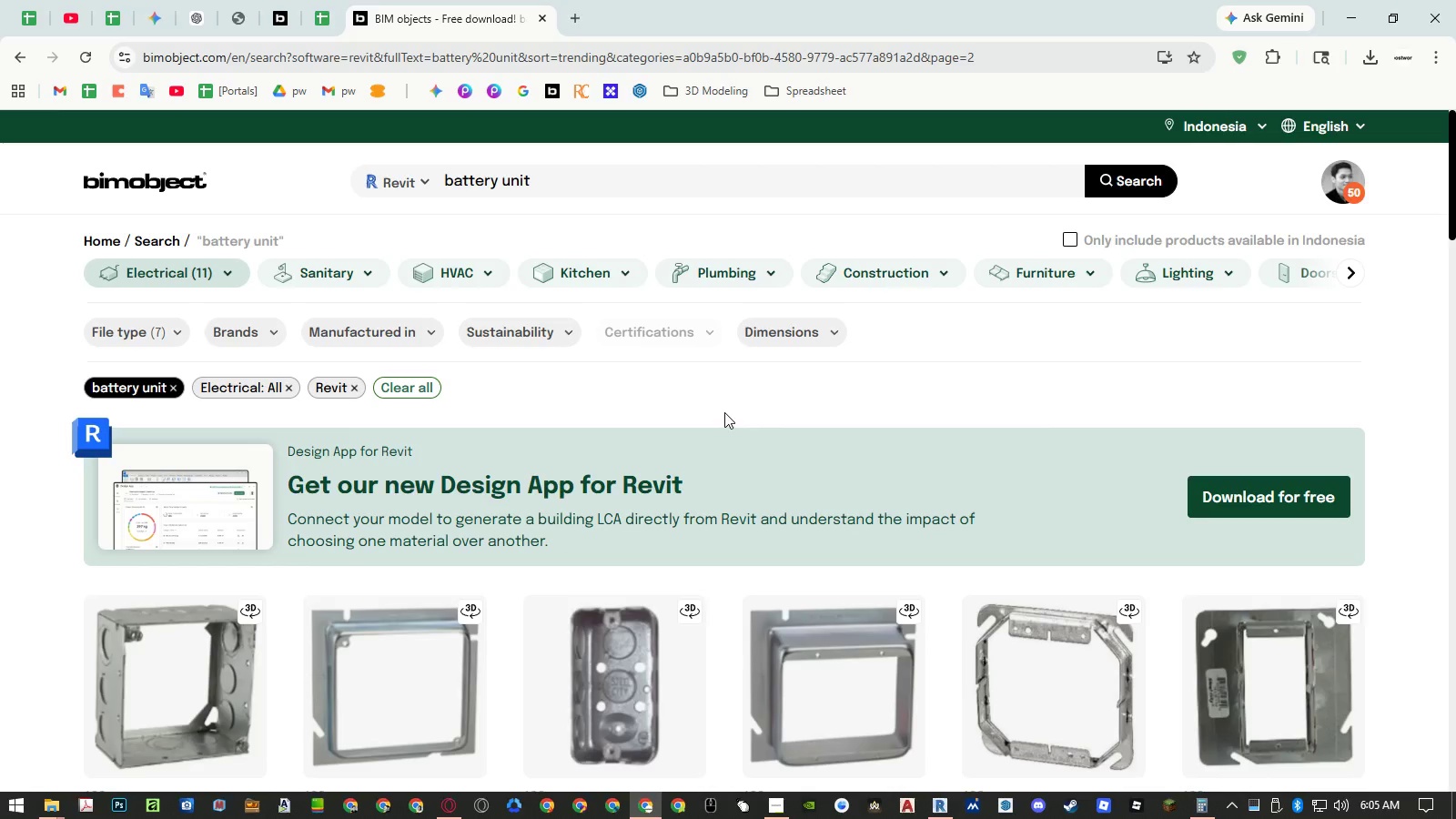 
scroll: coordinate [732, 399], scroll_direction: down, amount: 17.0
 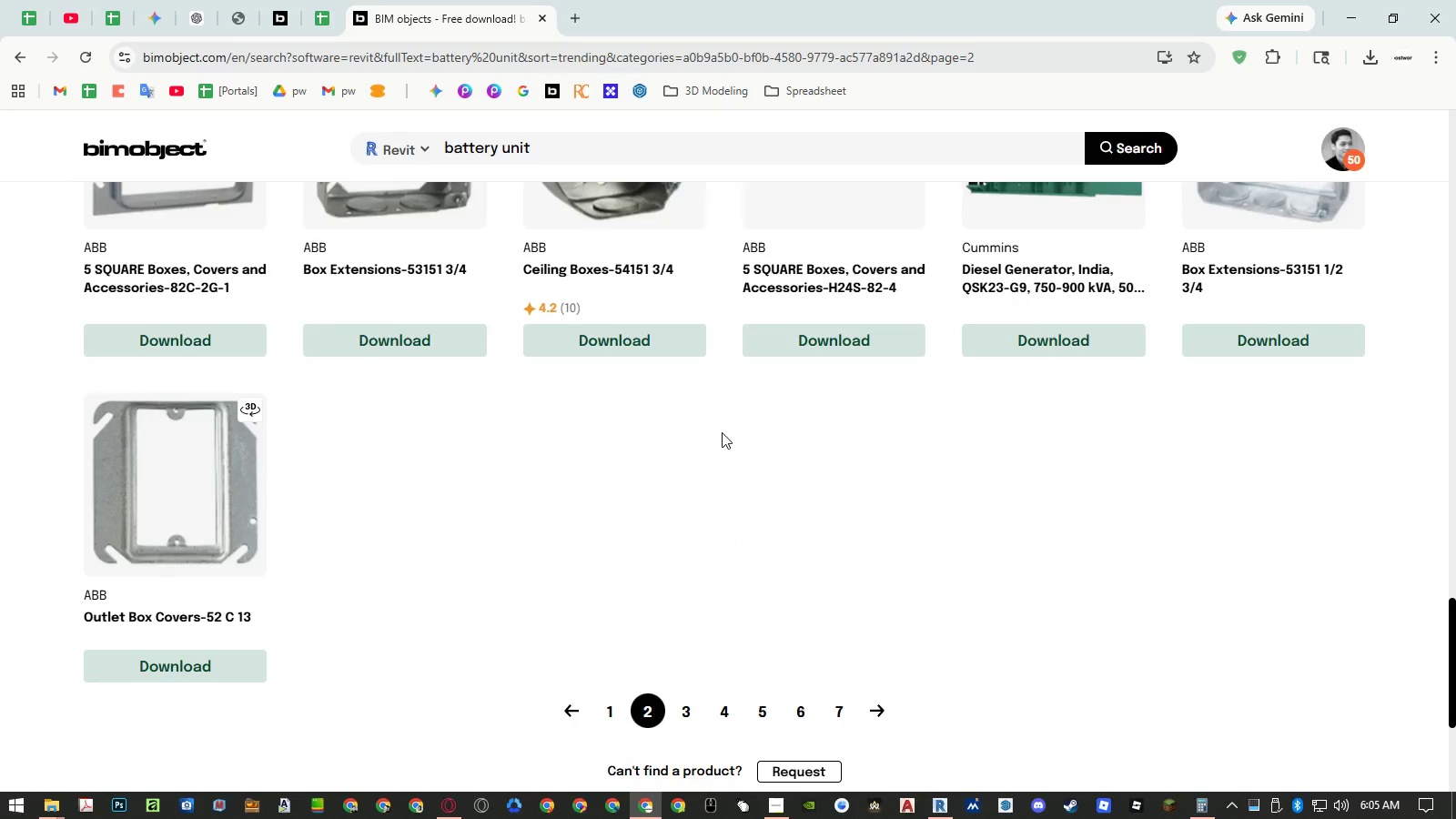 
left_click([682, 710])
 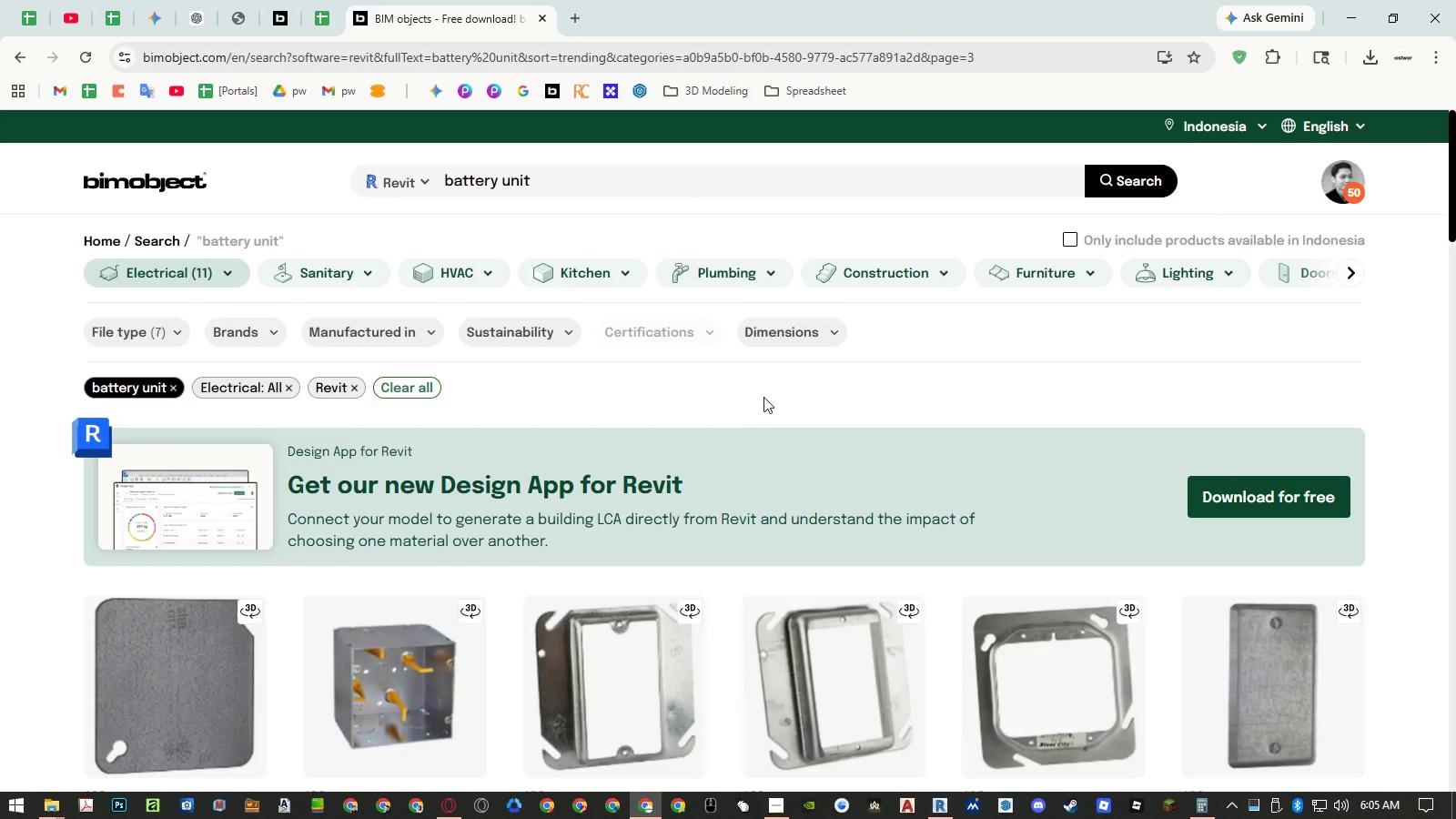 
scroll: coordinate [753, 548], scroll_direction: down, amount: 29.0
 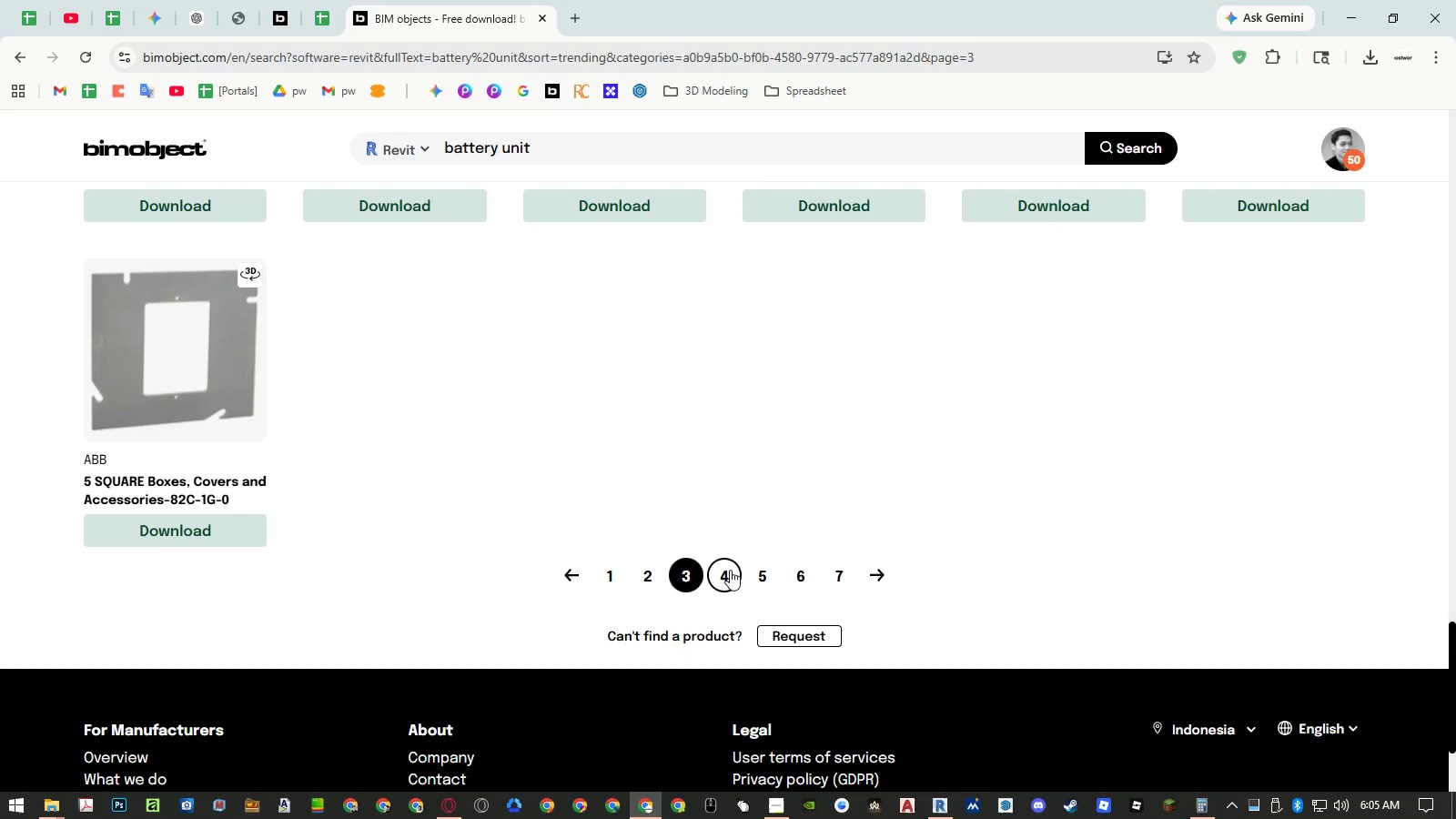 
scroll: coordinate [750, 551], scroll_direction: up, amount: 4.0
 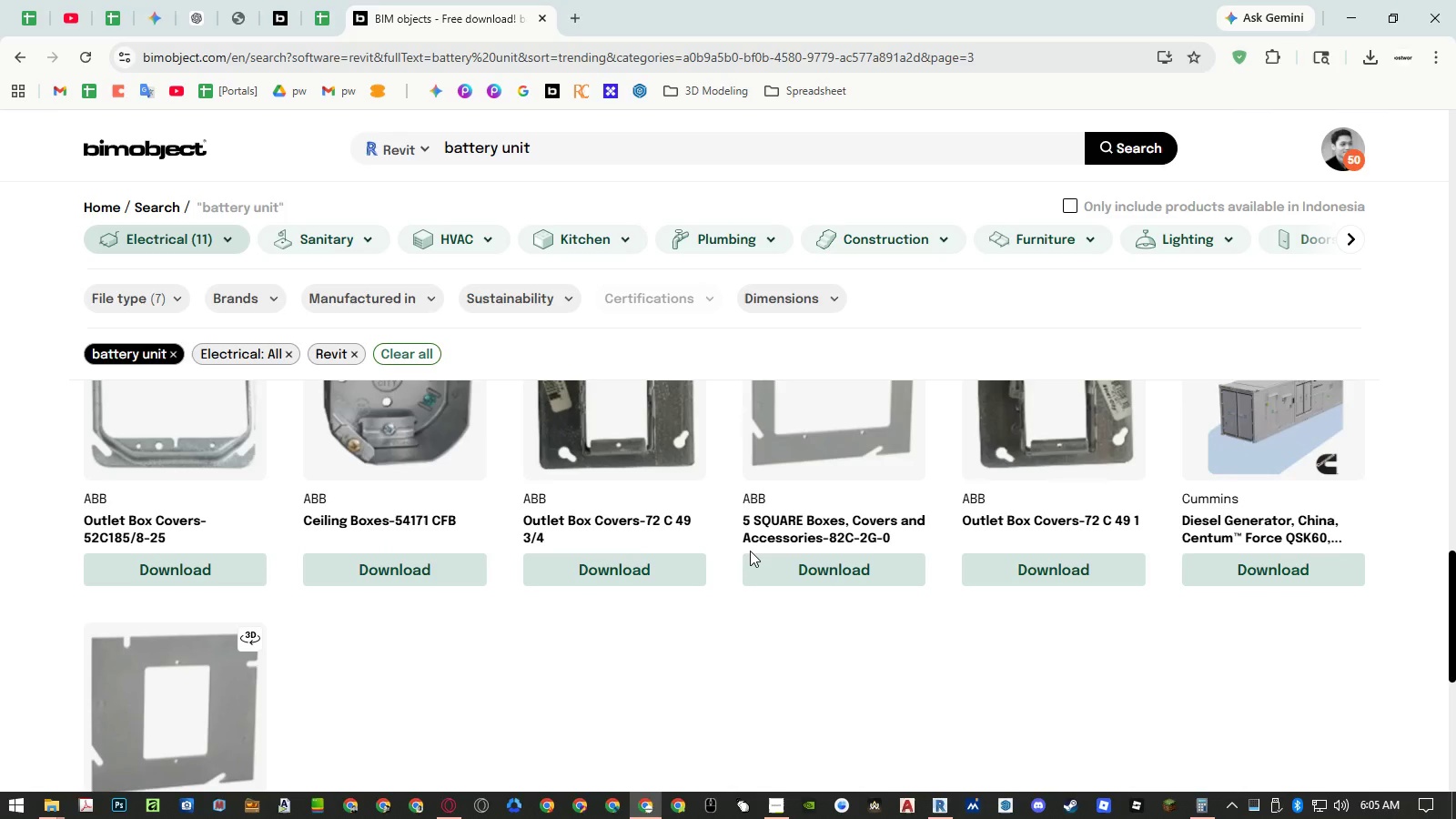 
scroll: coordinate [750, 551], scroll_direction: down, amount: 4.0
 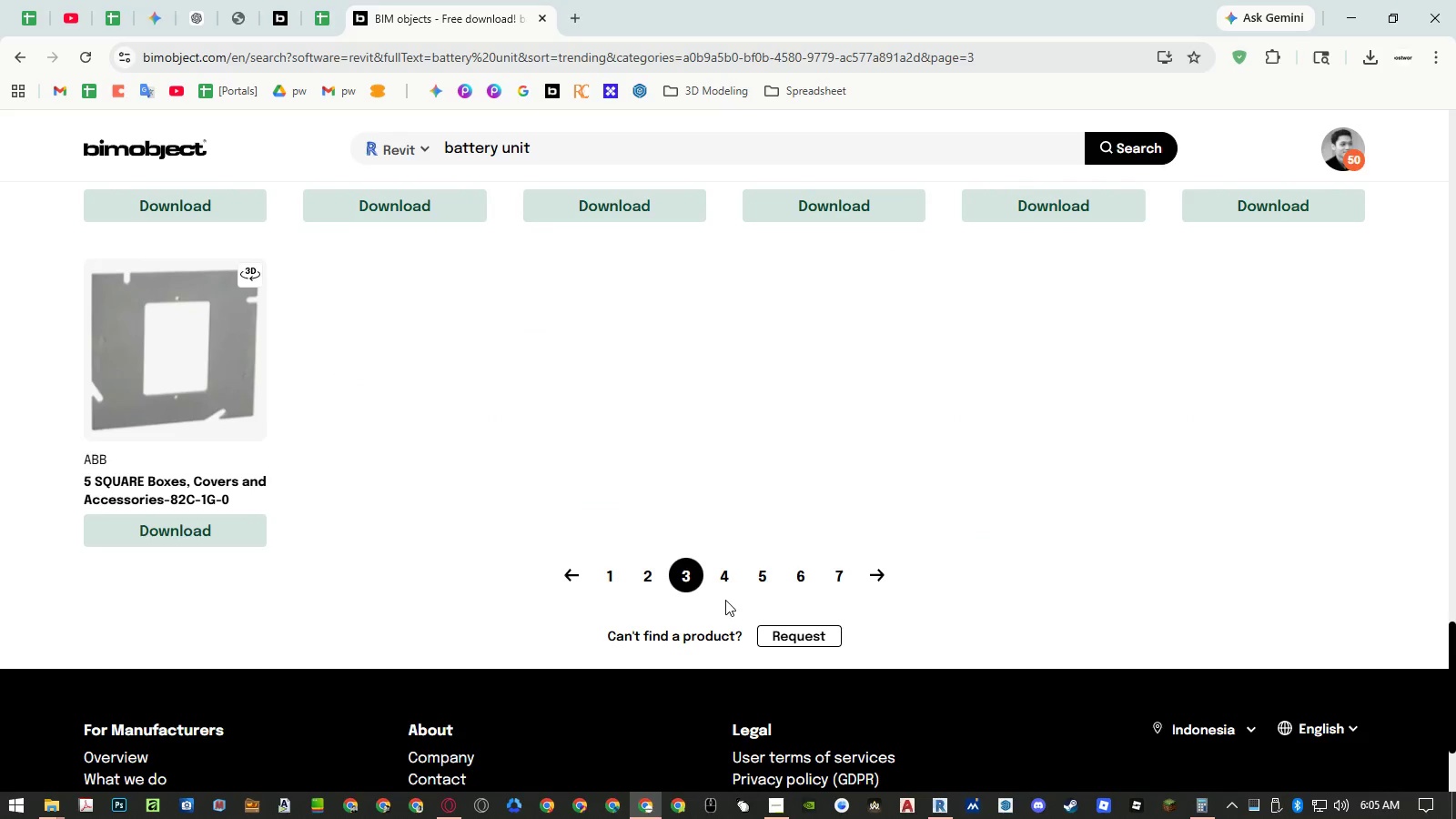 
left_click([725, 578])
 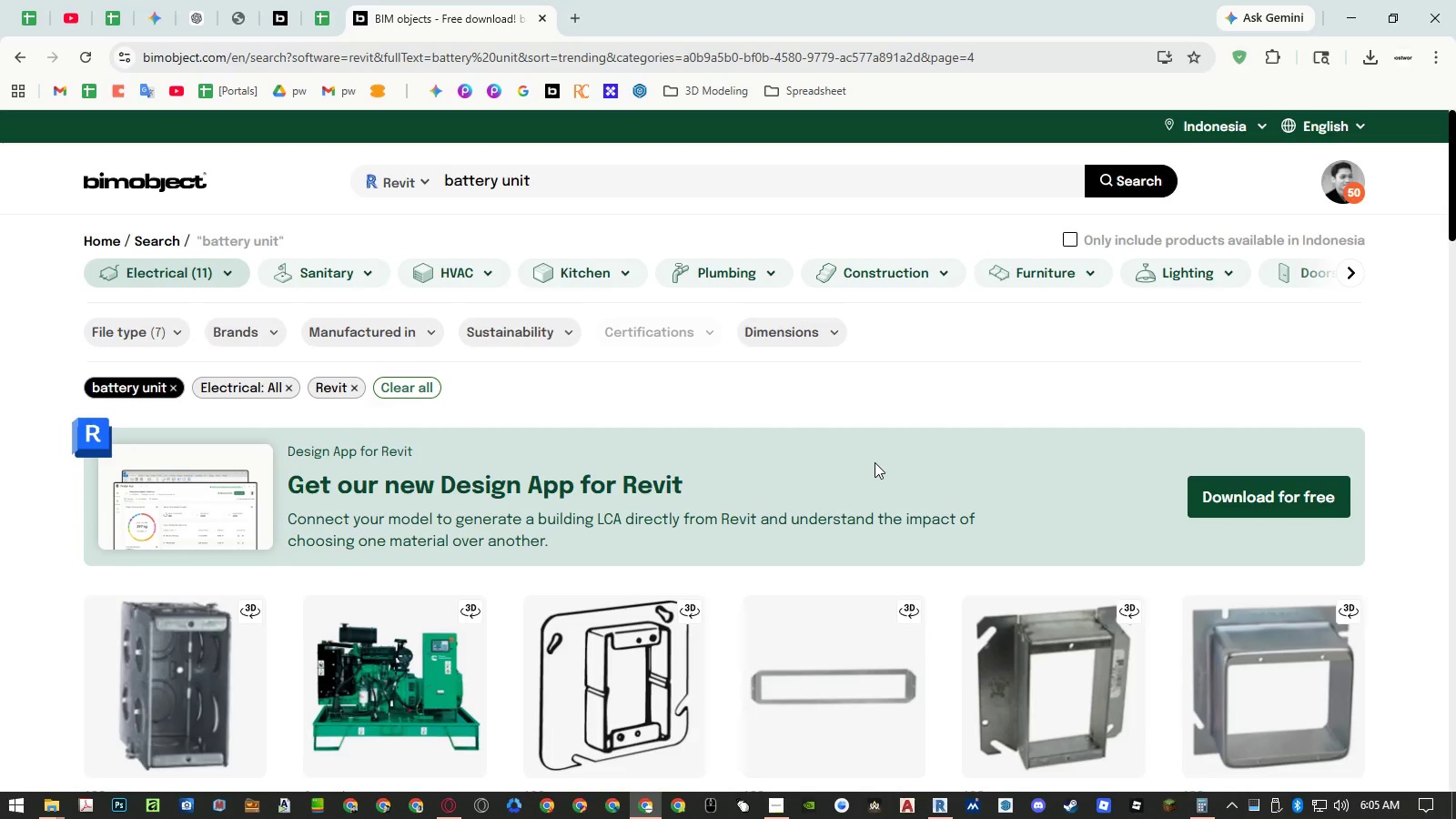 
scroll: coordinate [875, 459], scroll_direction: down, amount: 13.0
 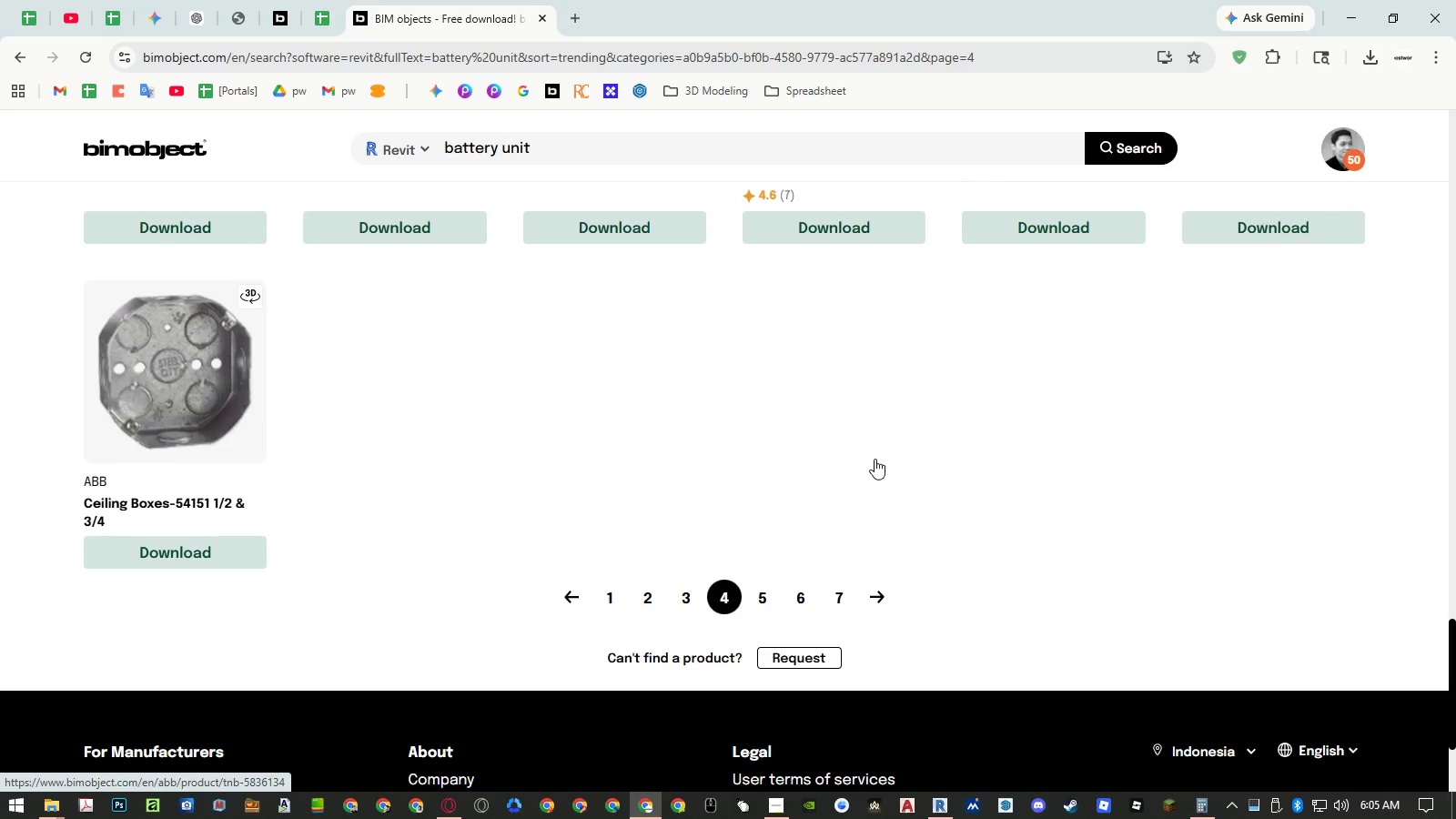 
left_click([762, 595])
 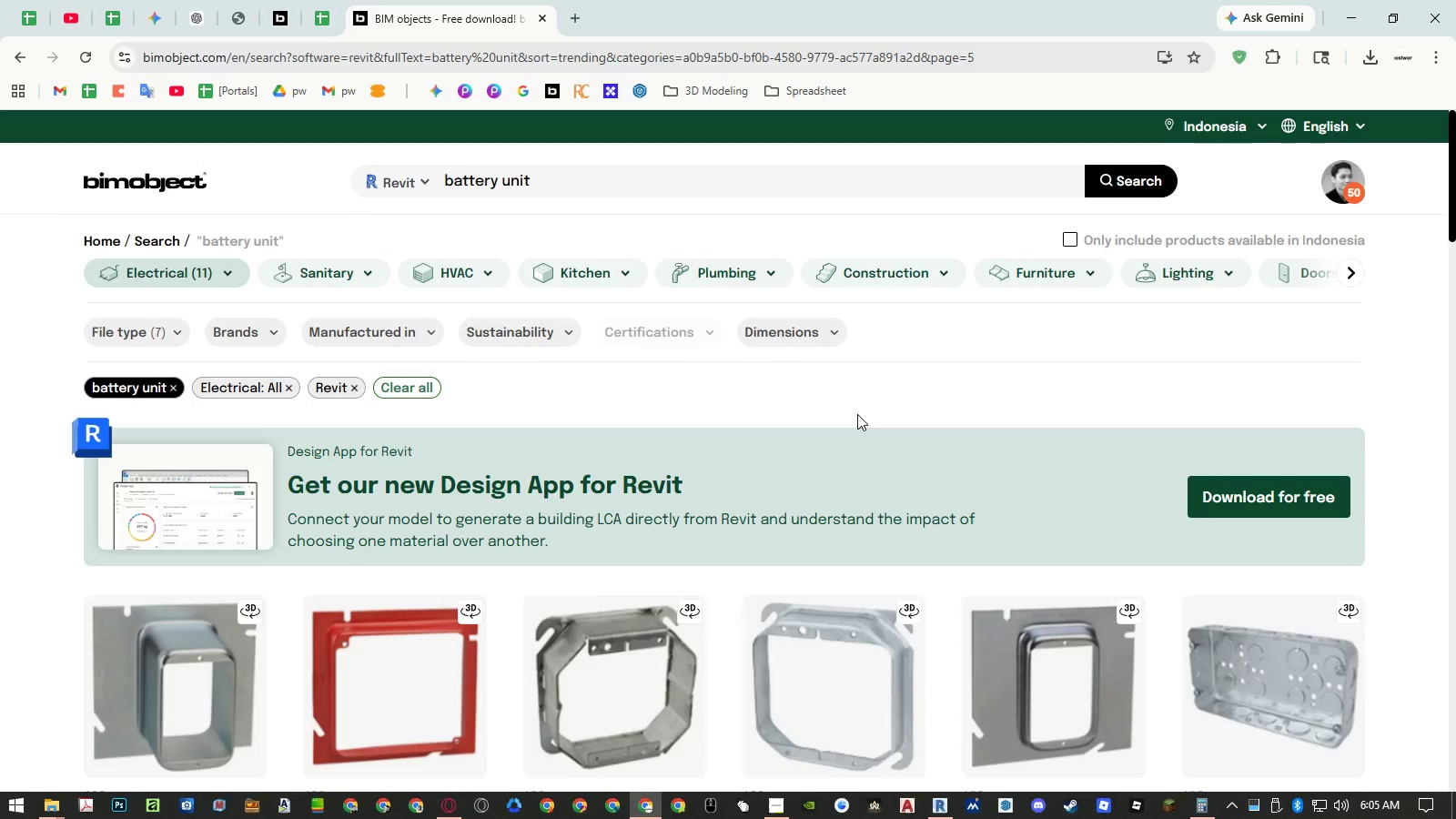 
scroll: coordinate [841, 456], scroll_direction: down, amount: 28.0
 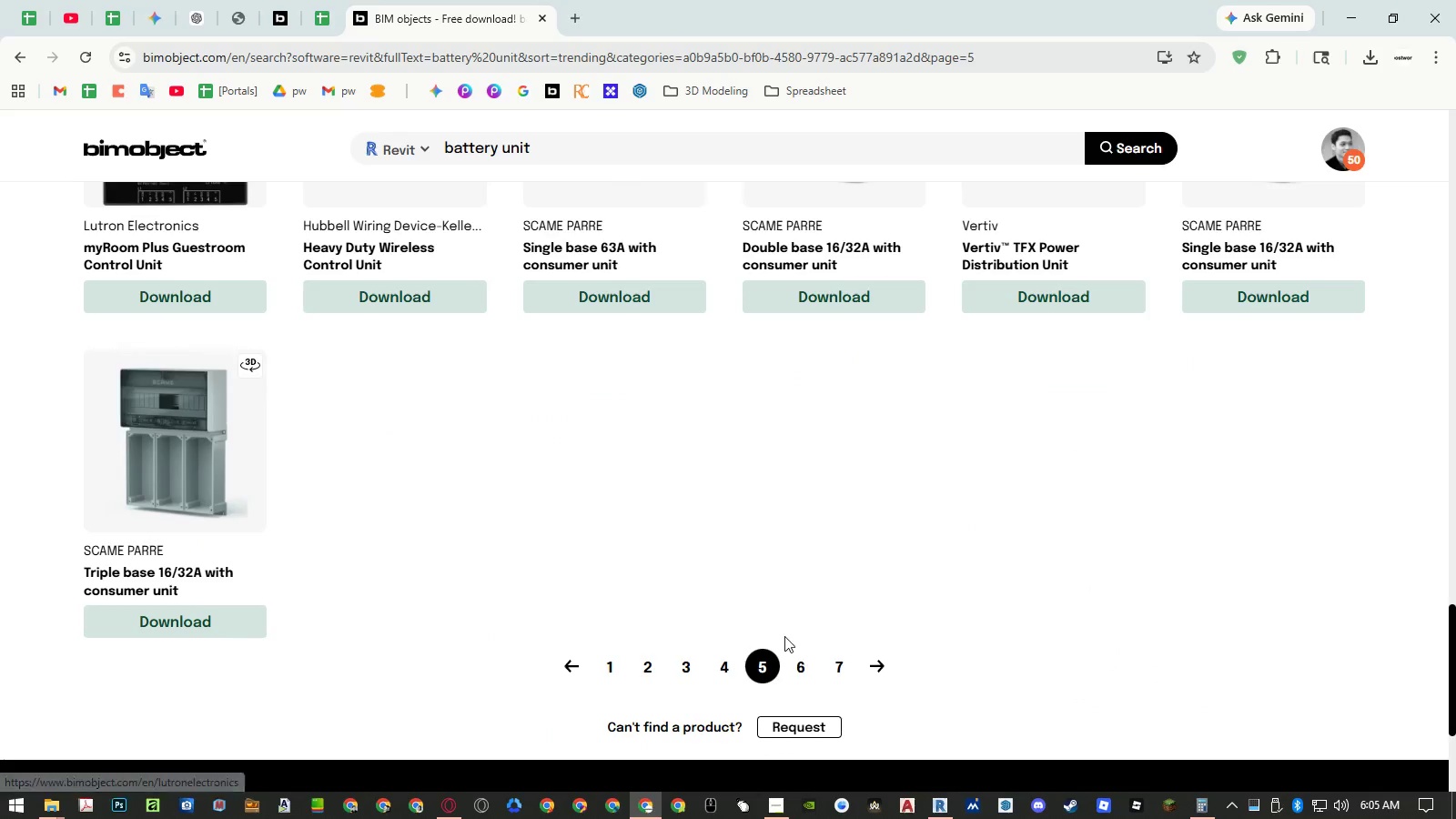 
left_click([790, 665])
 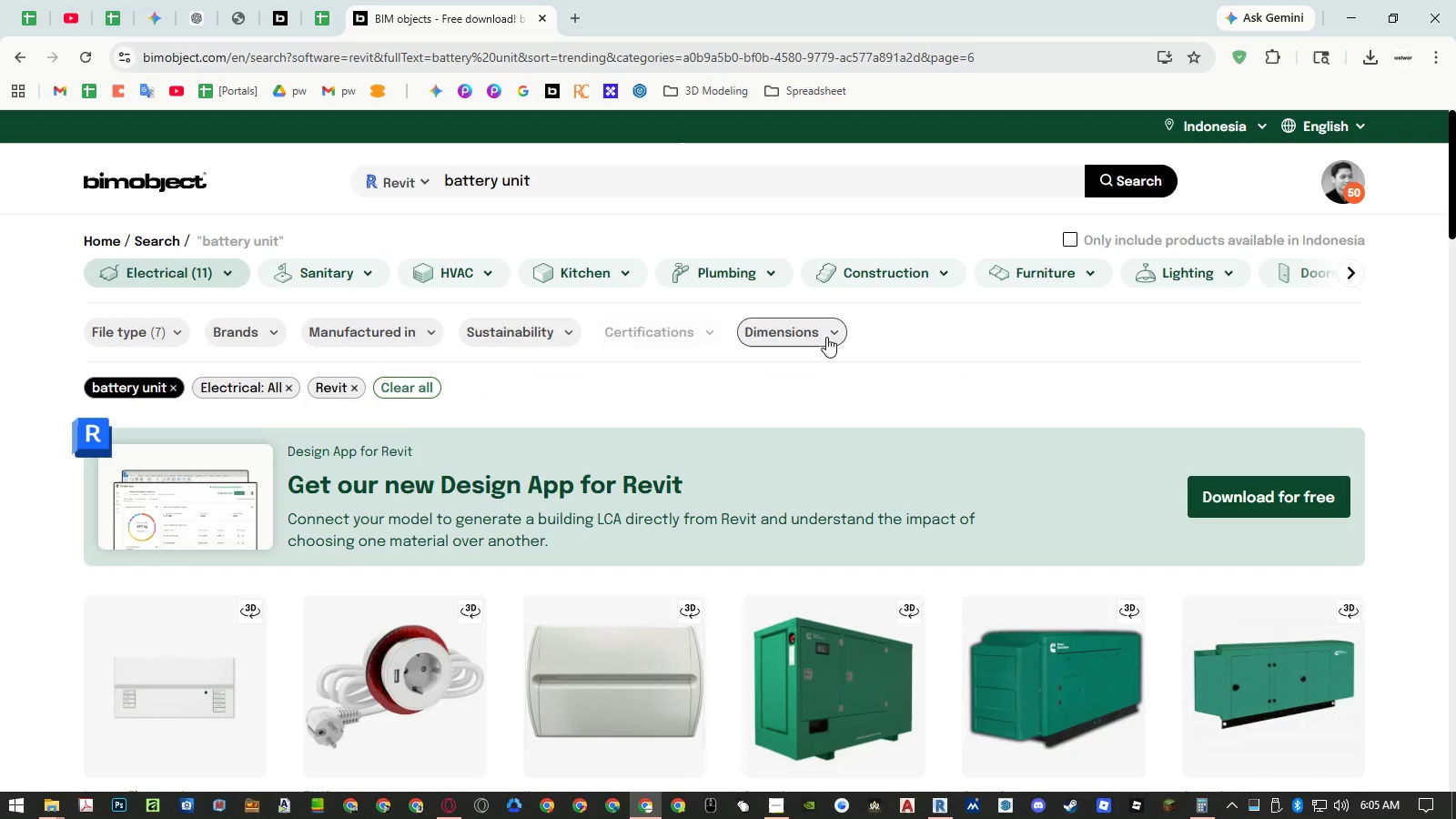 
scroll: coordinate [823, 387], scroll_direction: down, amount: 6.0
 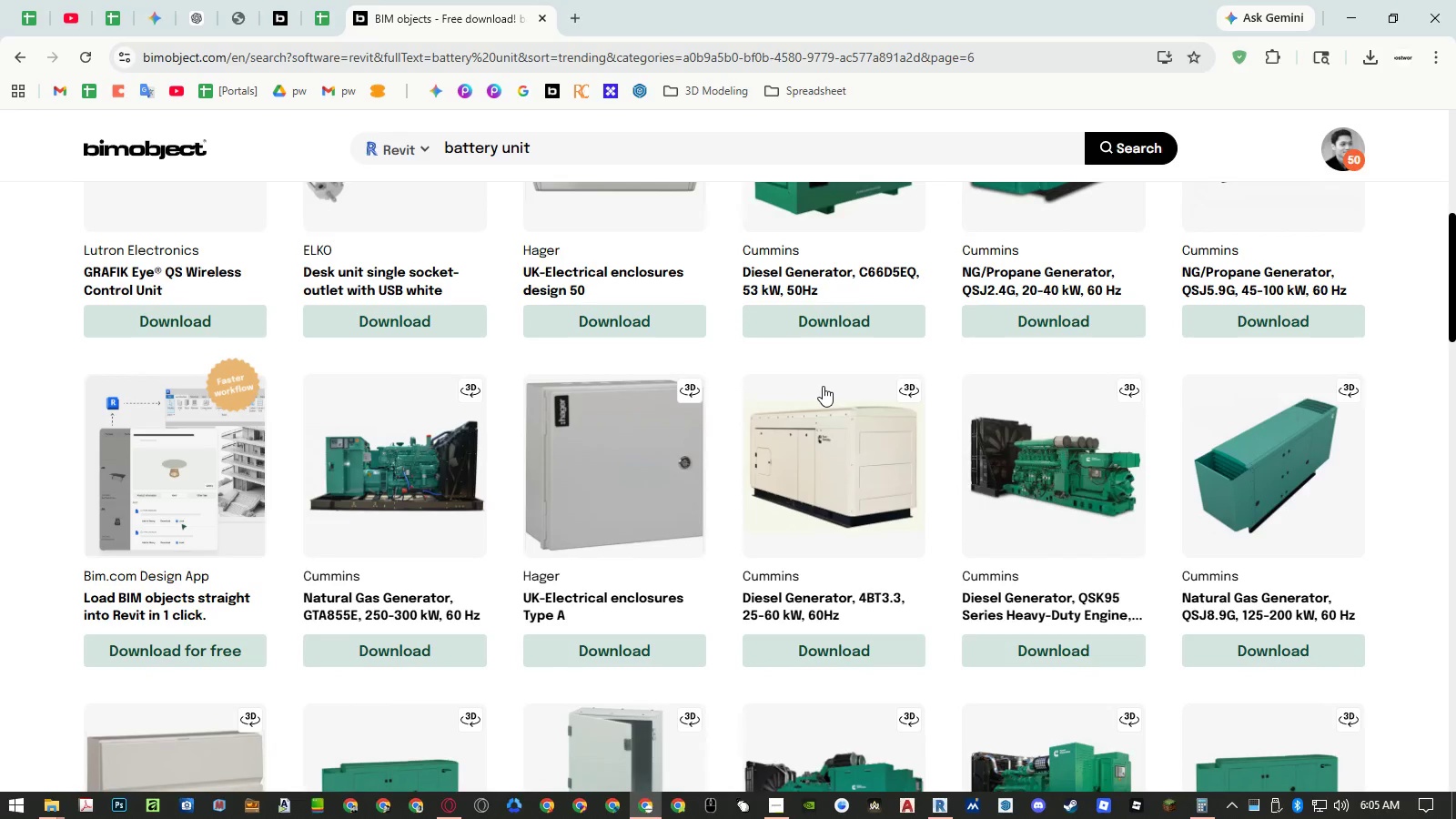 
scroll: coordinate [816, 409], scroll_direction: up, amount: 5.0
 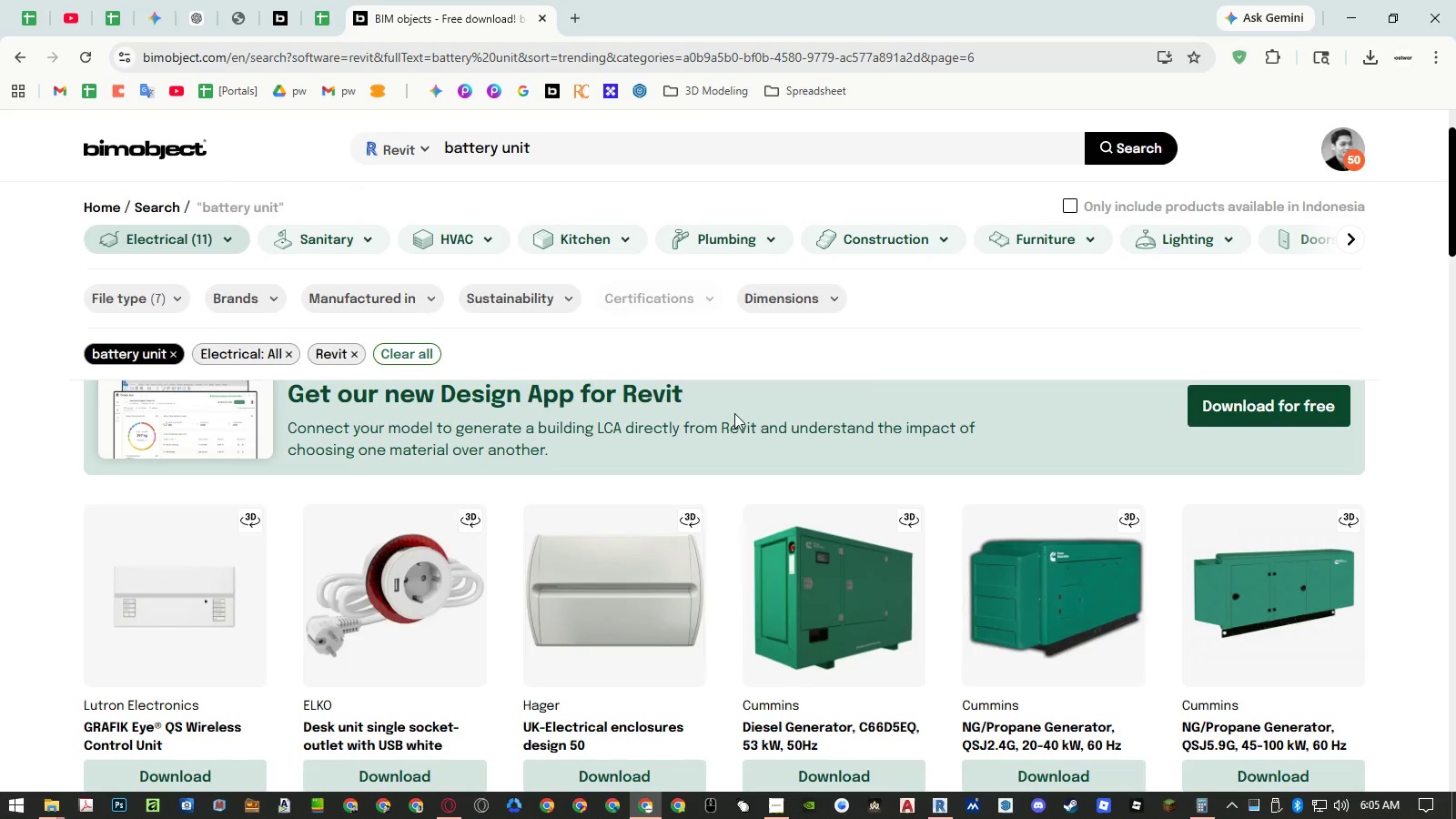 
scroll: coordinate [770, 430], scroll_direction: down, amount: 19.0
 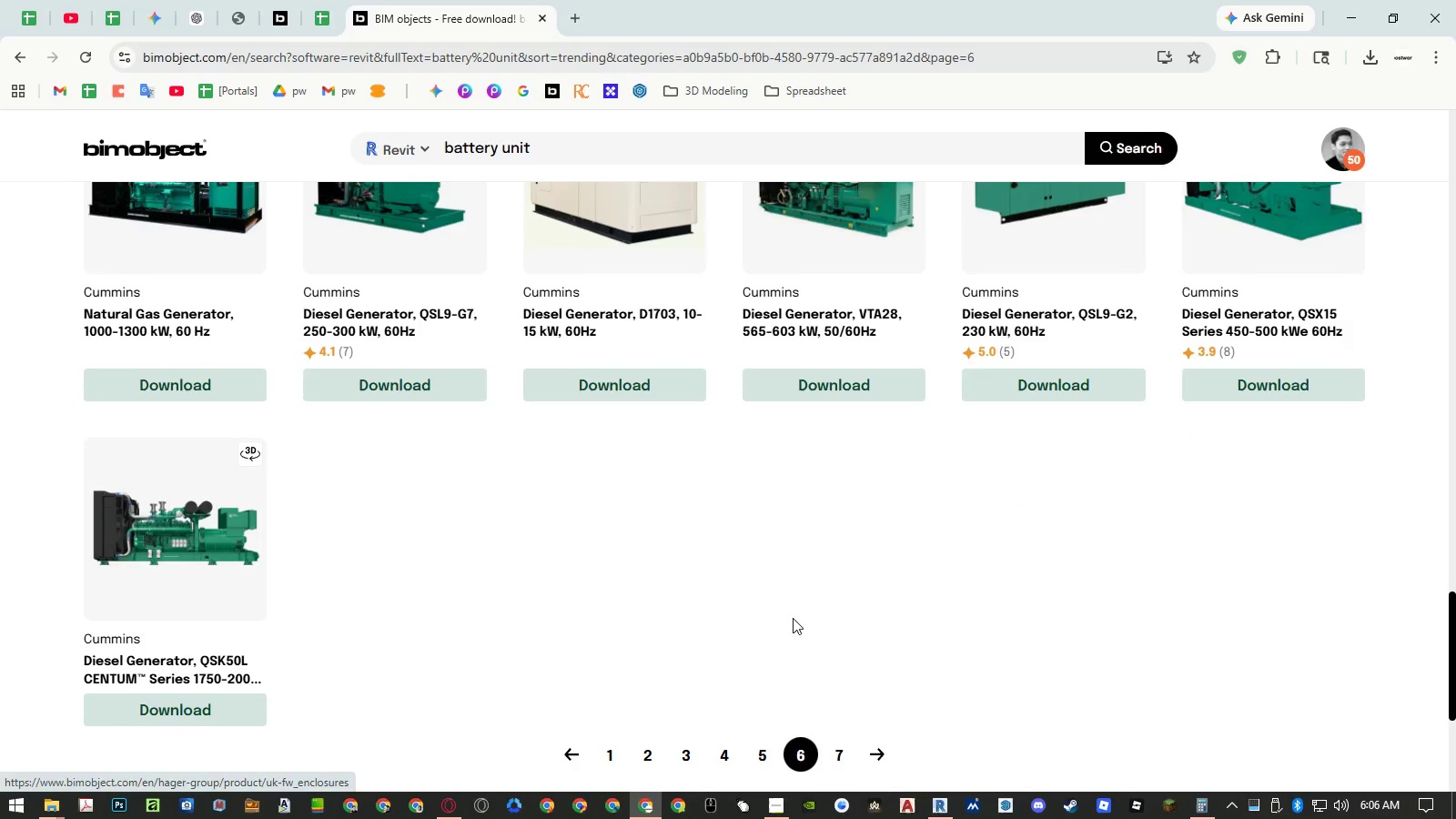 
left_click([834, 747])
 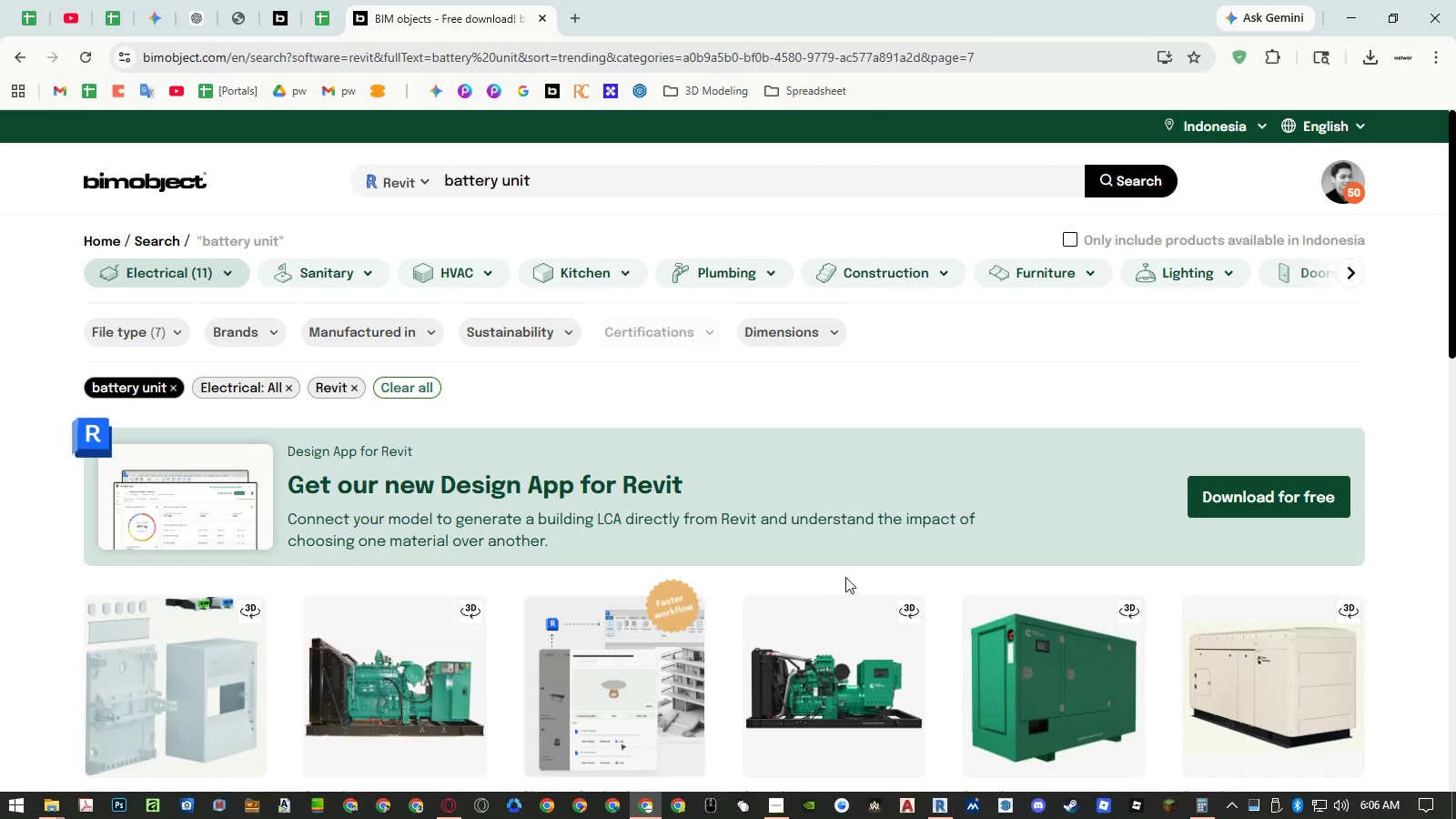 
scroll: coordinate [842, 572], scroll_direction: down, amount: 7.0
 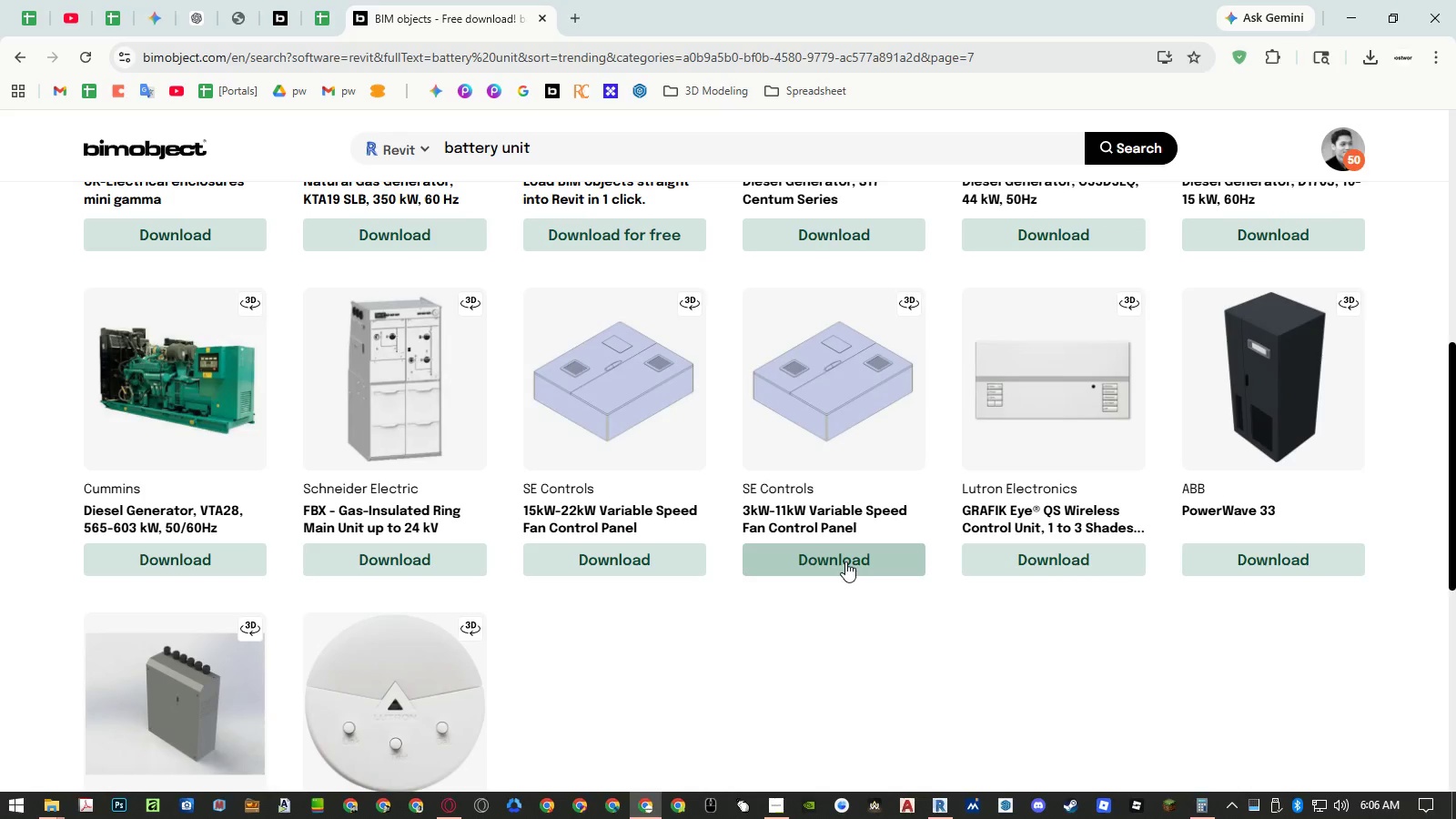 
wait(28.76)
 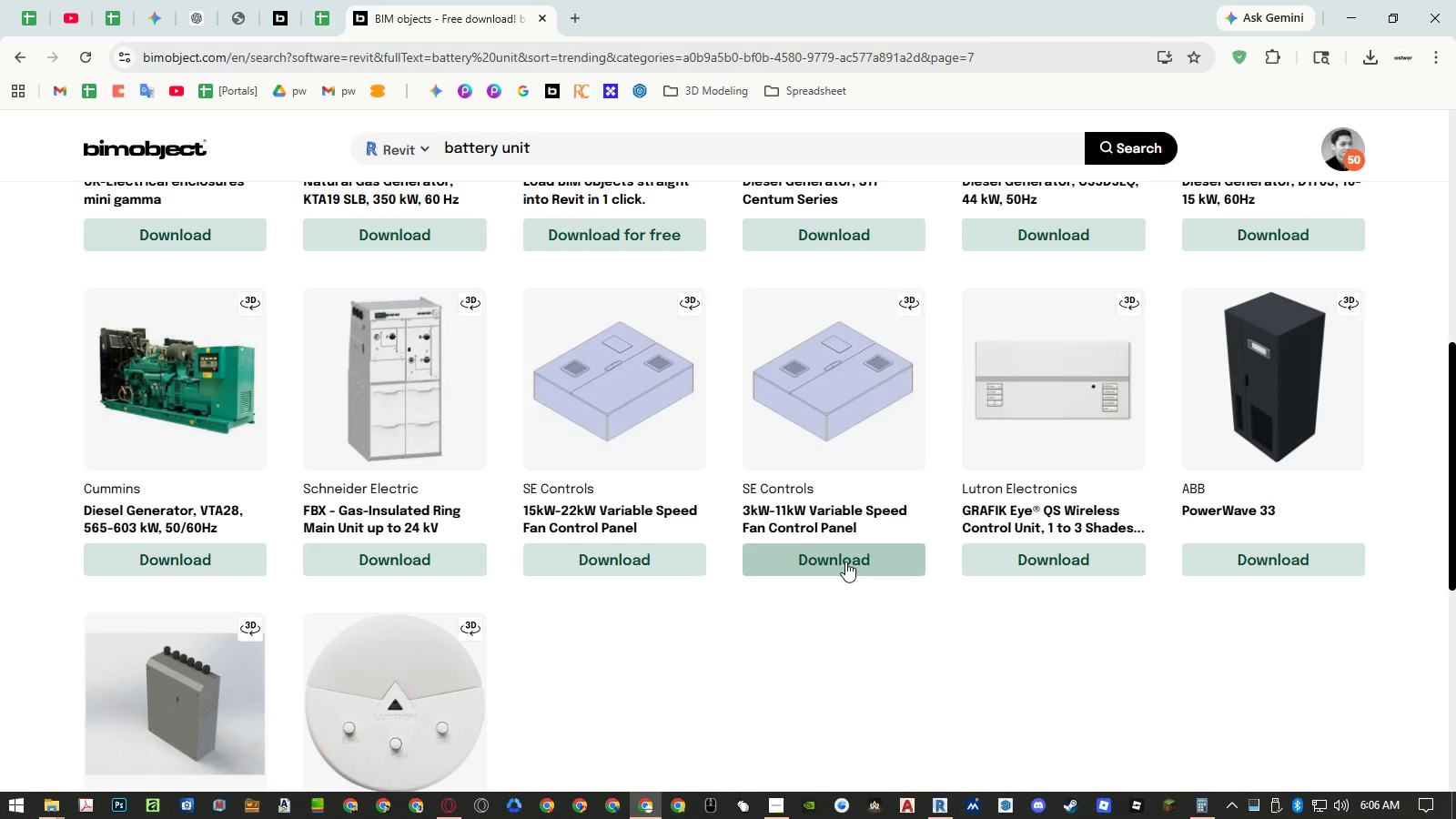 
scroll: coordinate [543, 287], scroll_direction: up, amount: 13.0
 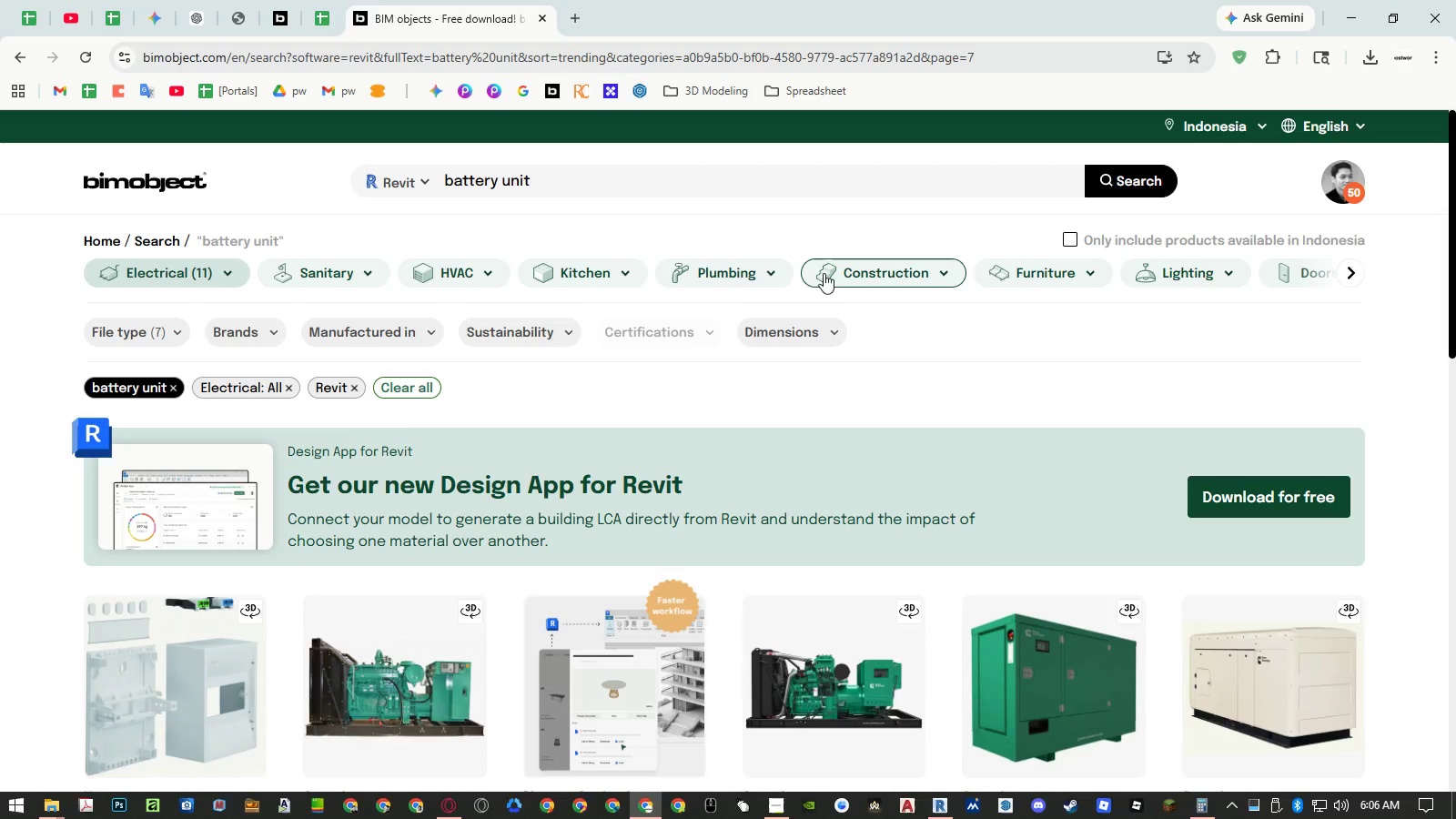 
left_click([143, 282])
 